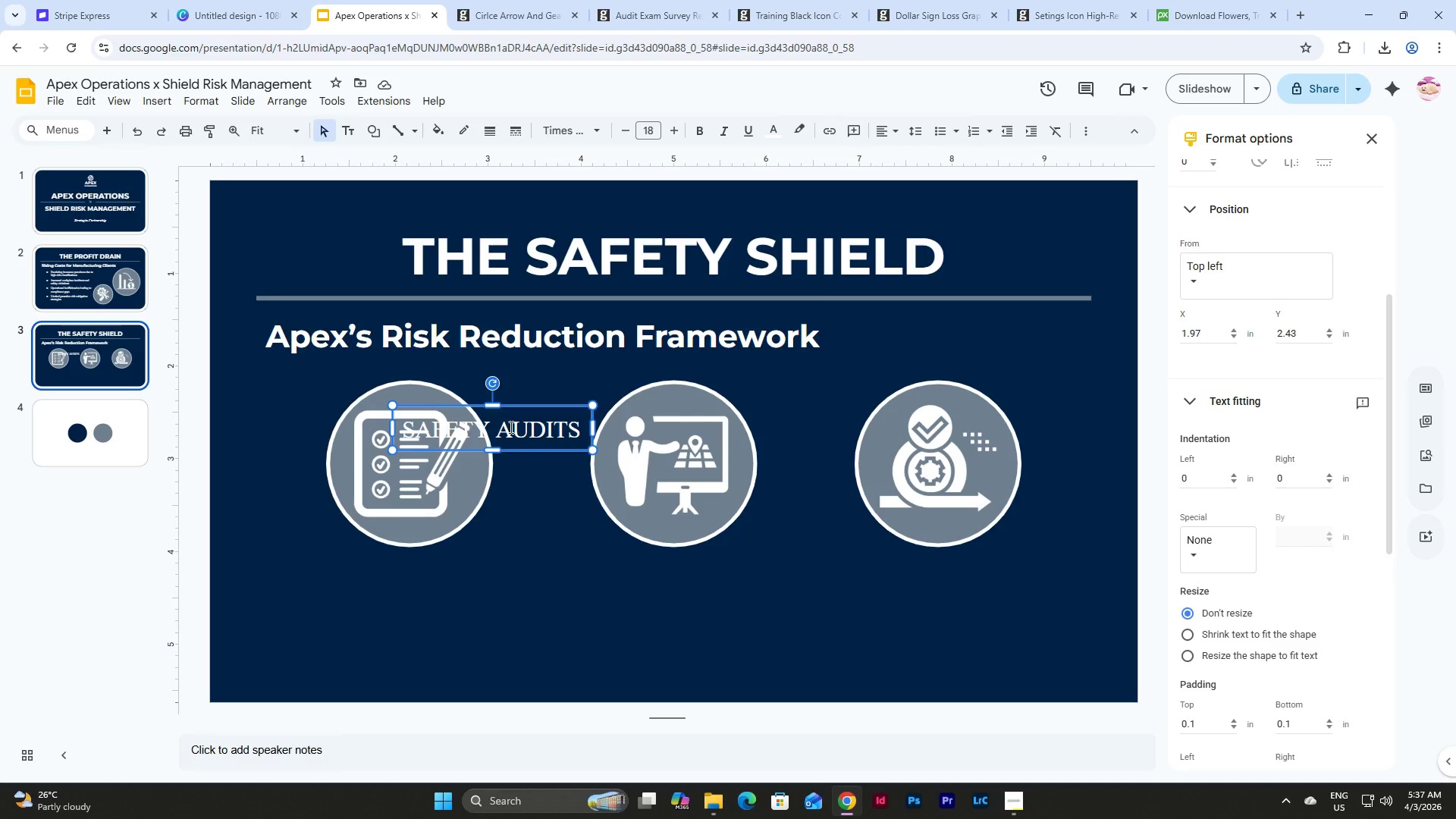 
double_click([550, 413])
 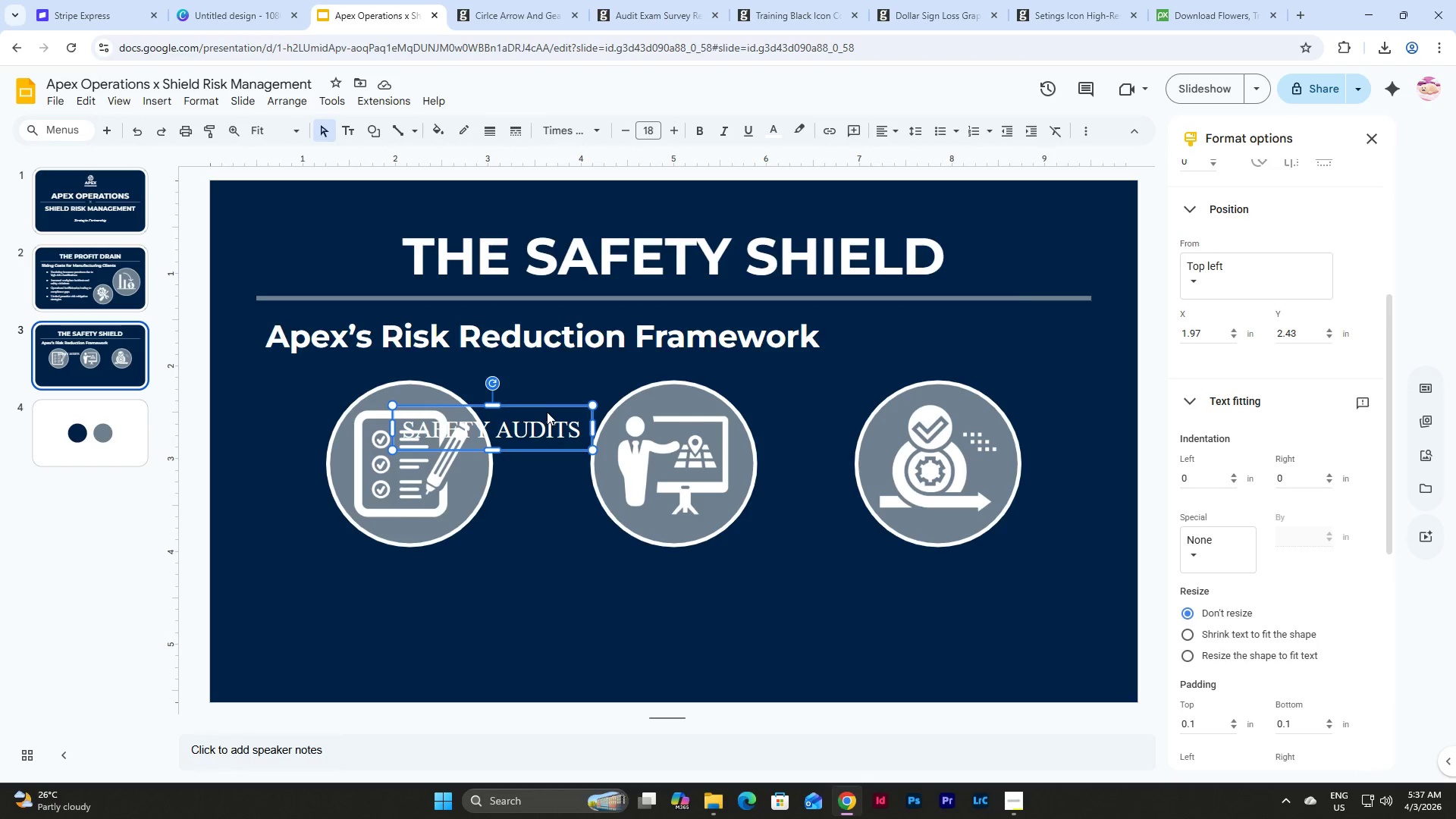 
left_click_drag(start_coordinate=[547, 413], to_coordinate=[463, 563])
 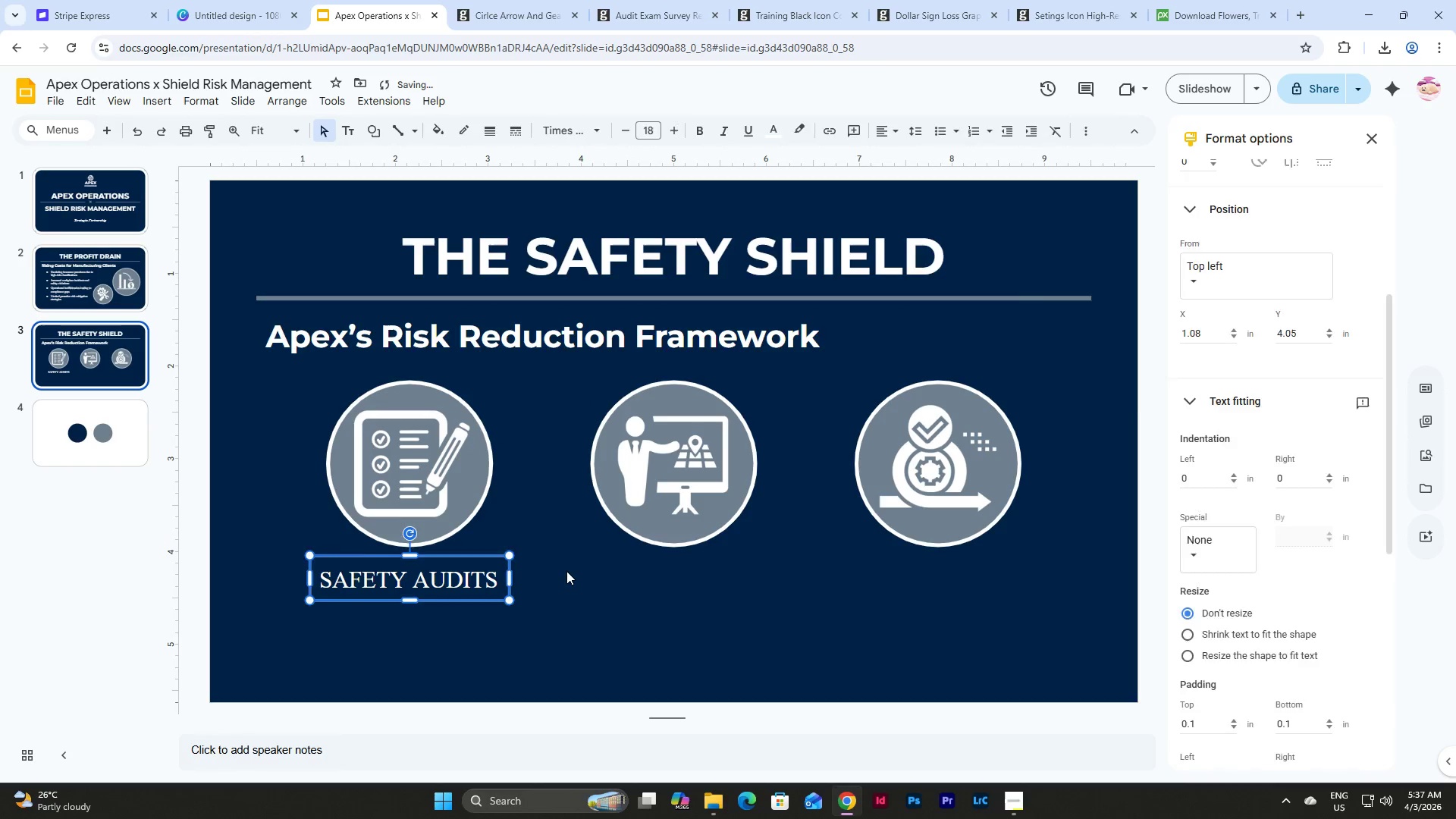 
left_click([566, 571])
 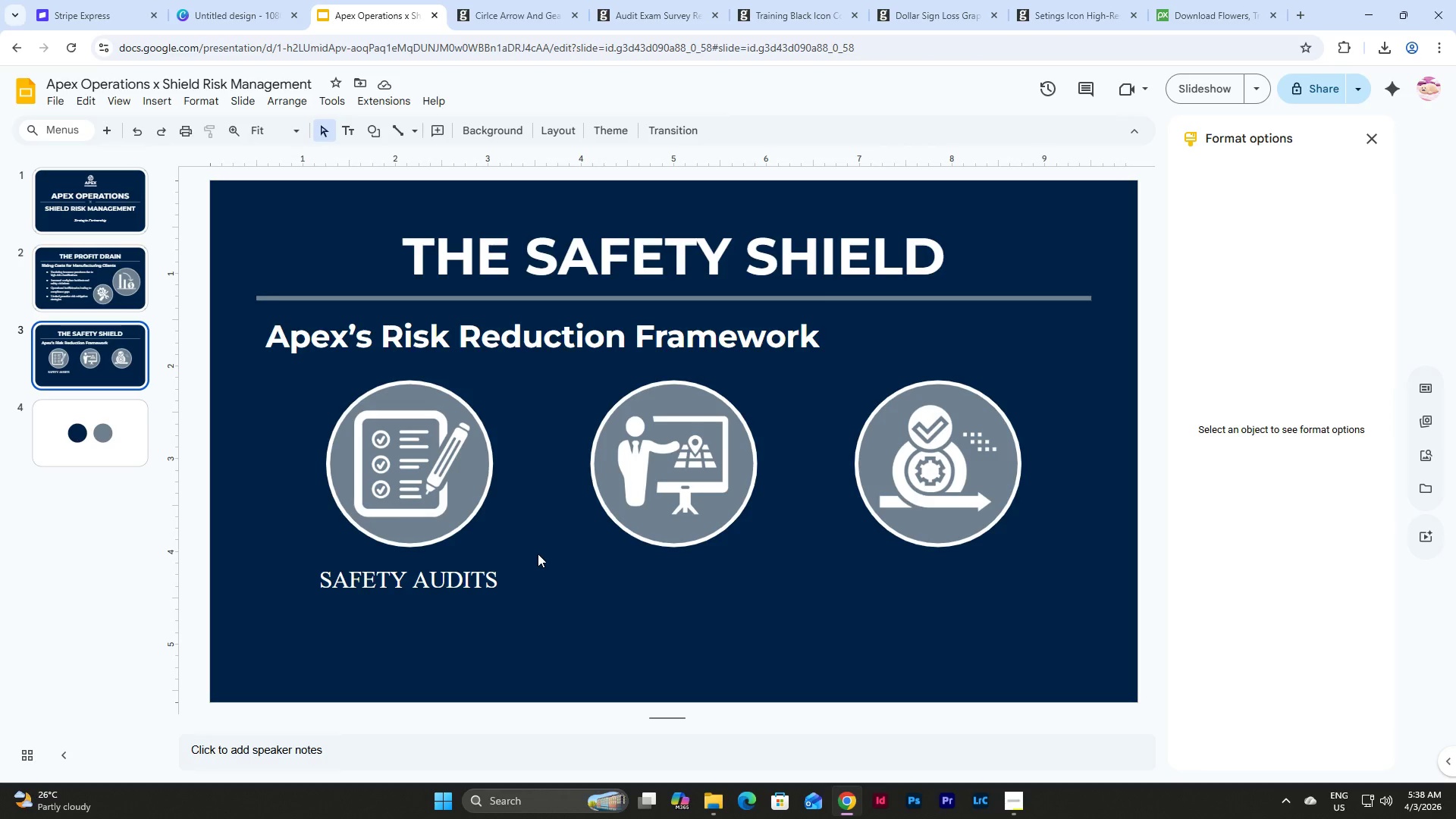 
wait(25.25)
 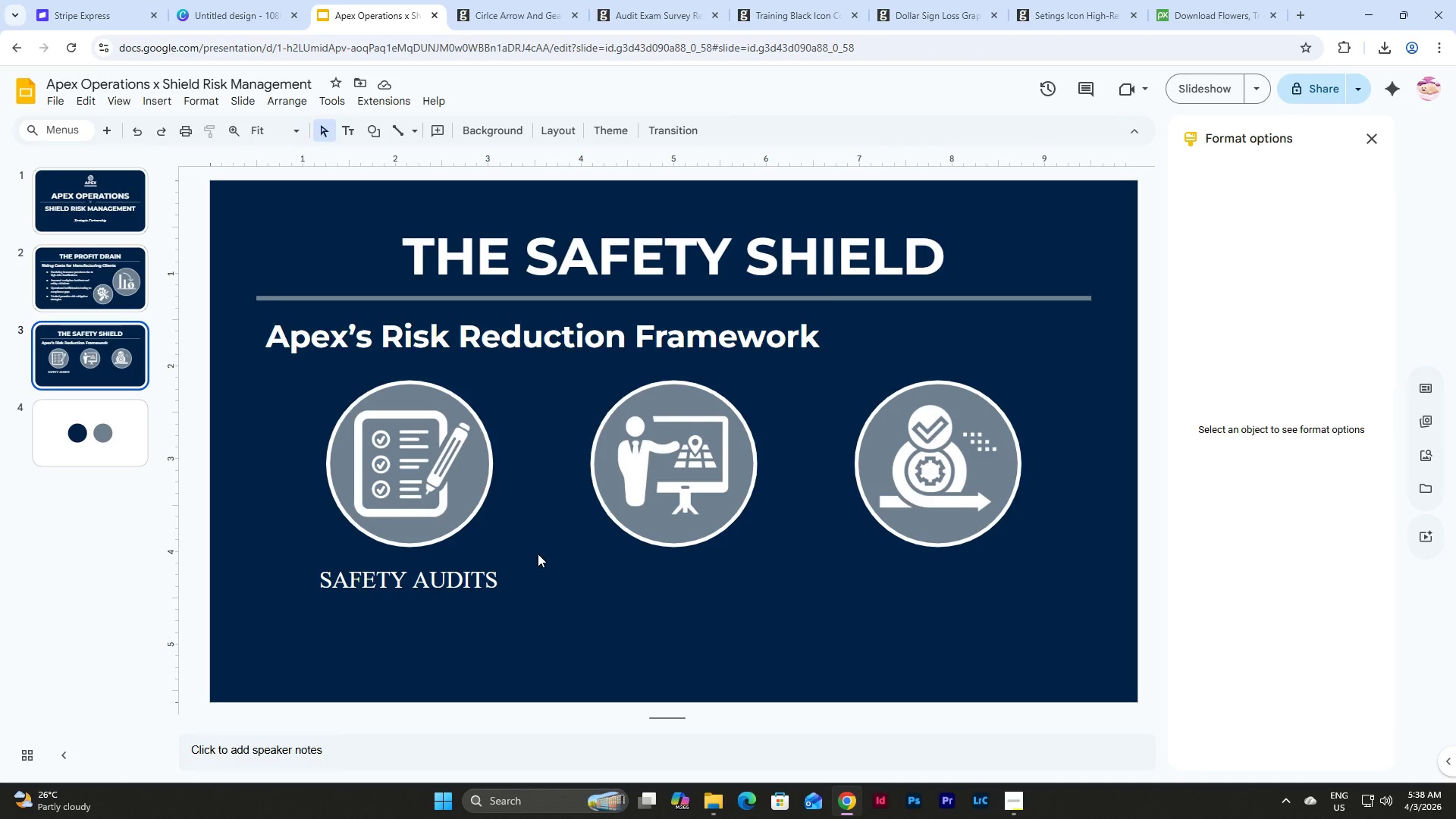 
left_click([494, 582])
 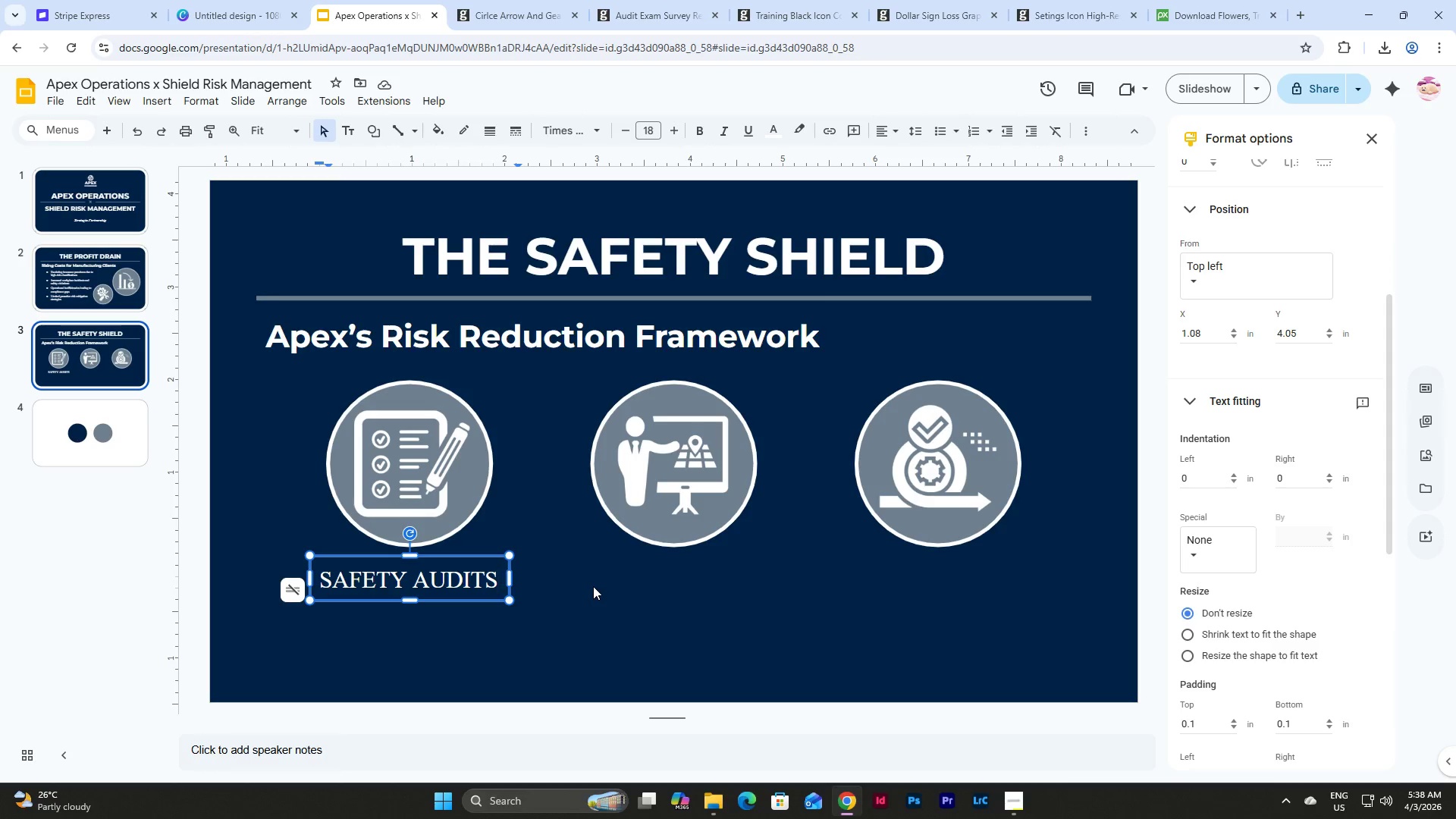 
wait(19.62)
 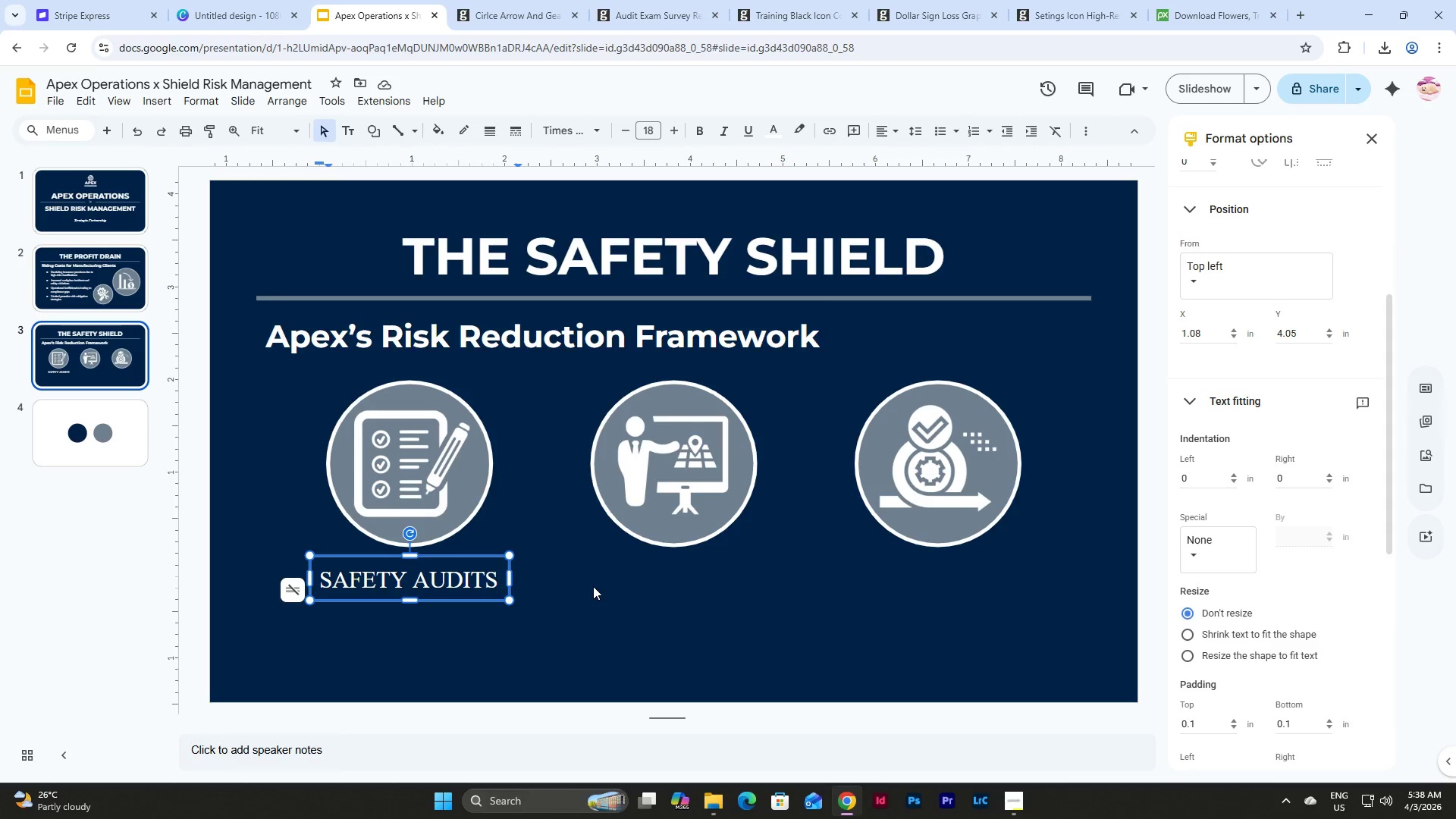 
double_click([461, 578])
 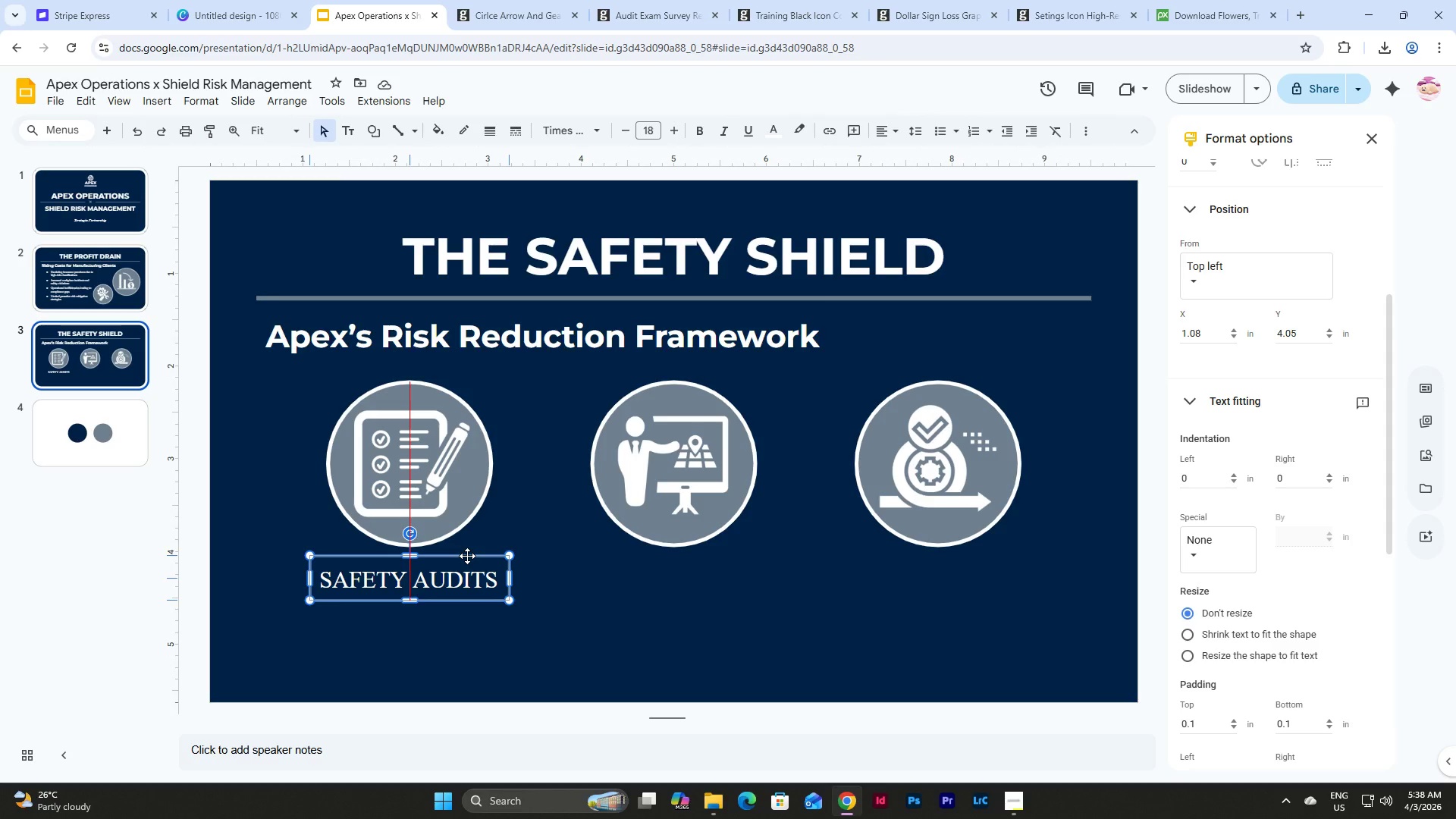 
left_click([566, 608])
 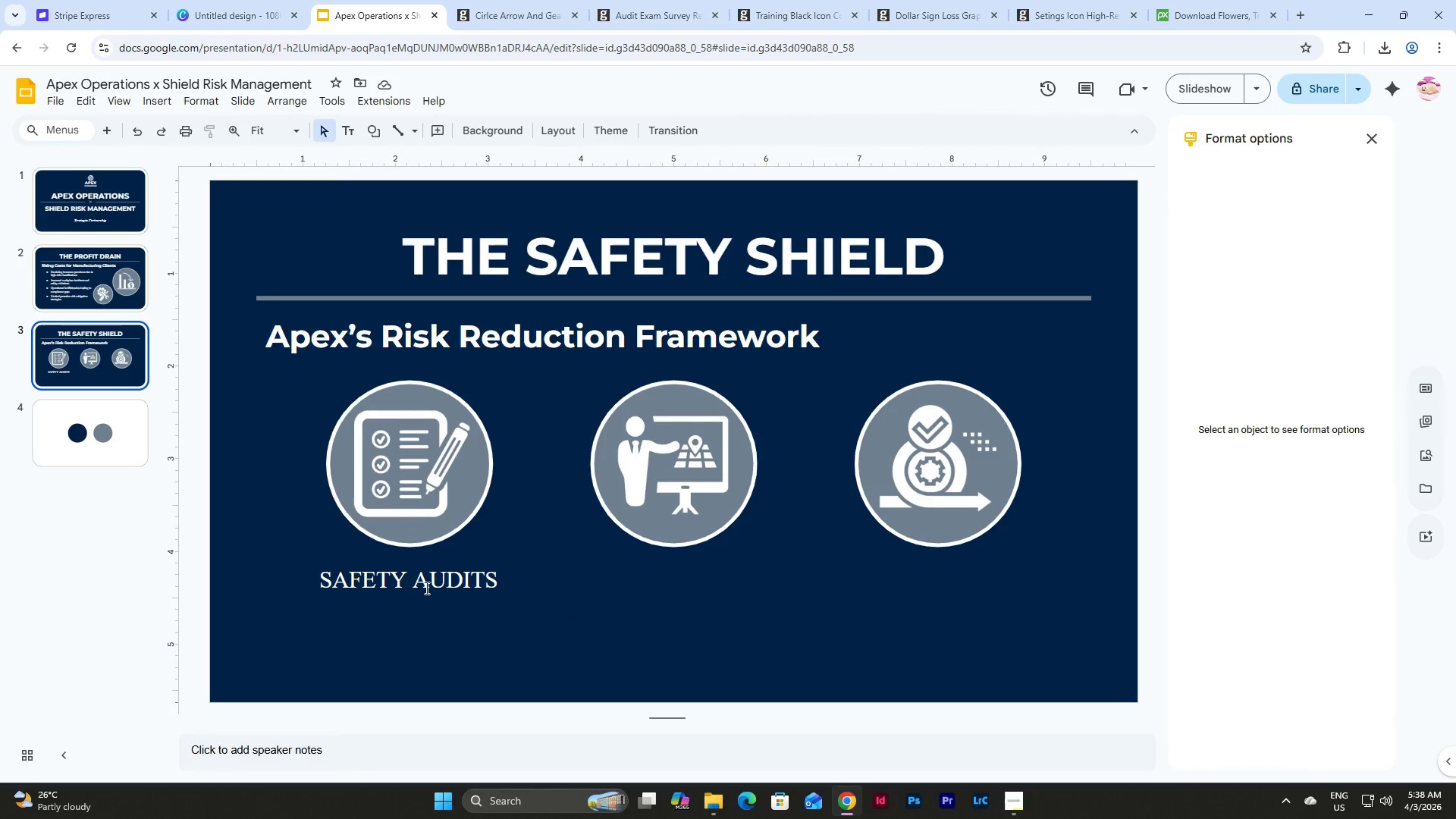 
left_click([421, 587])
 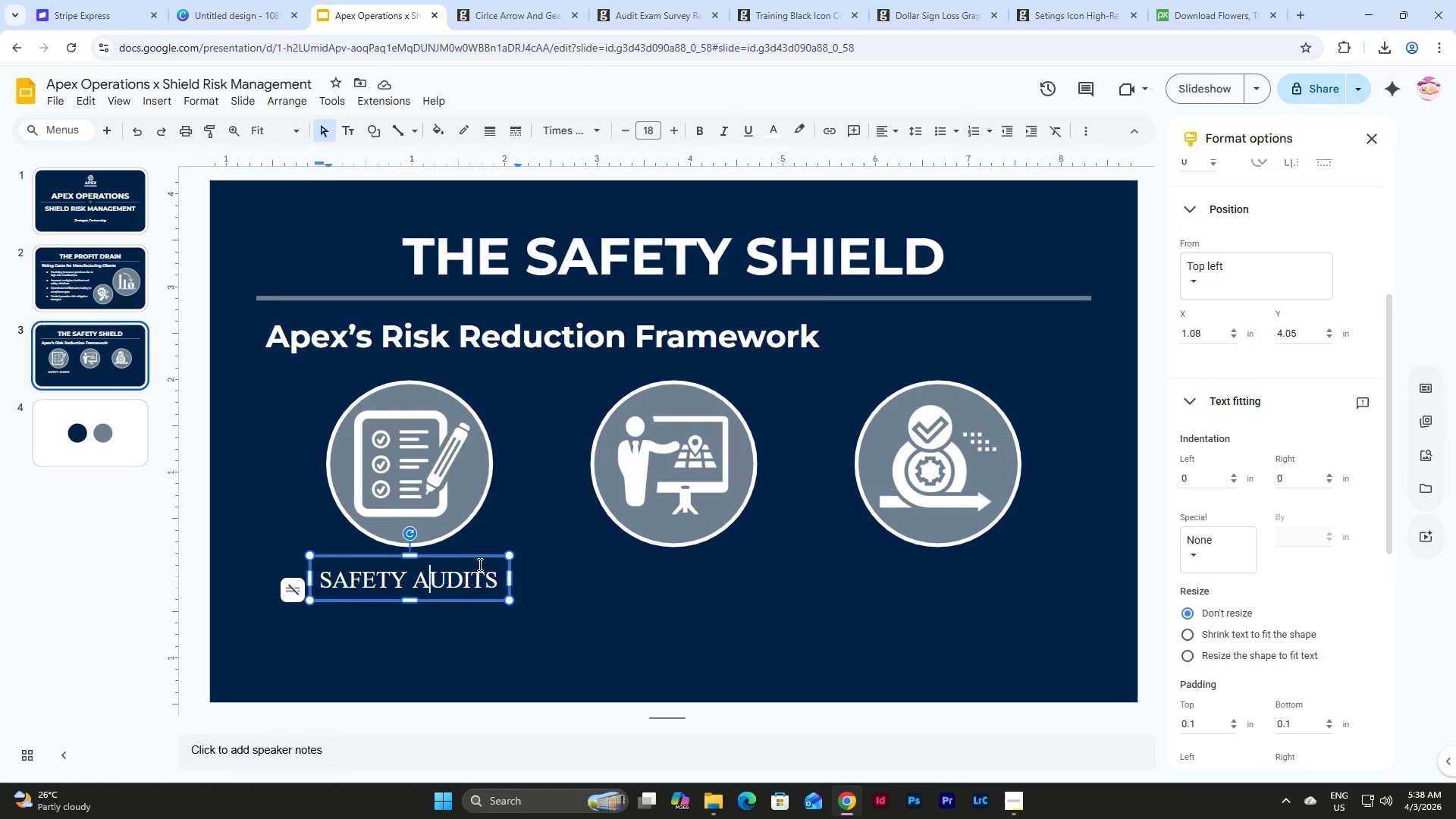 
left_click([479, 564])
 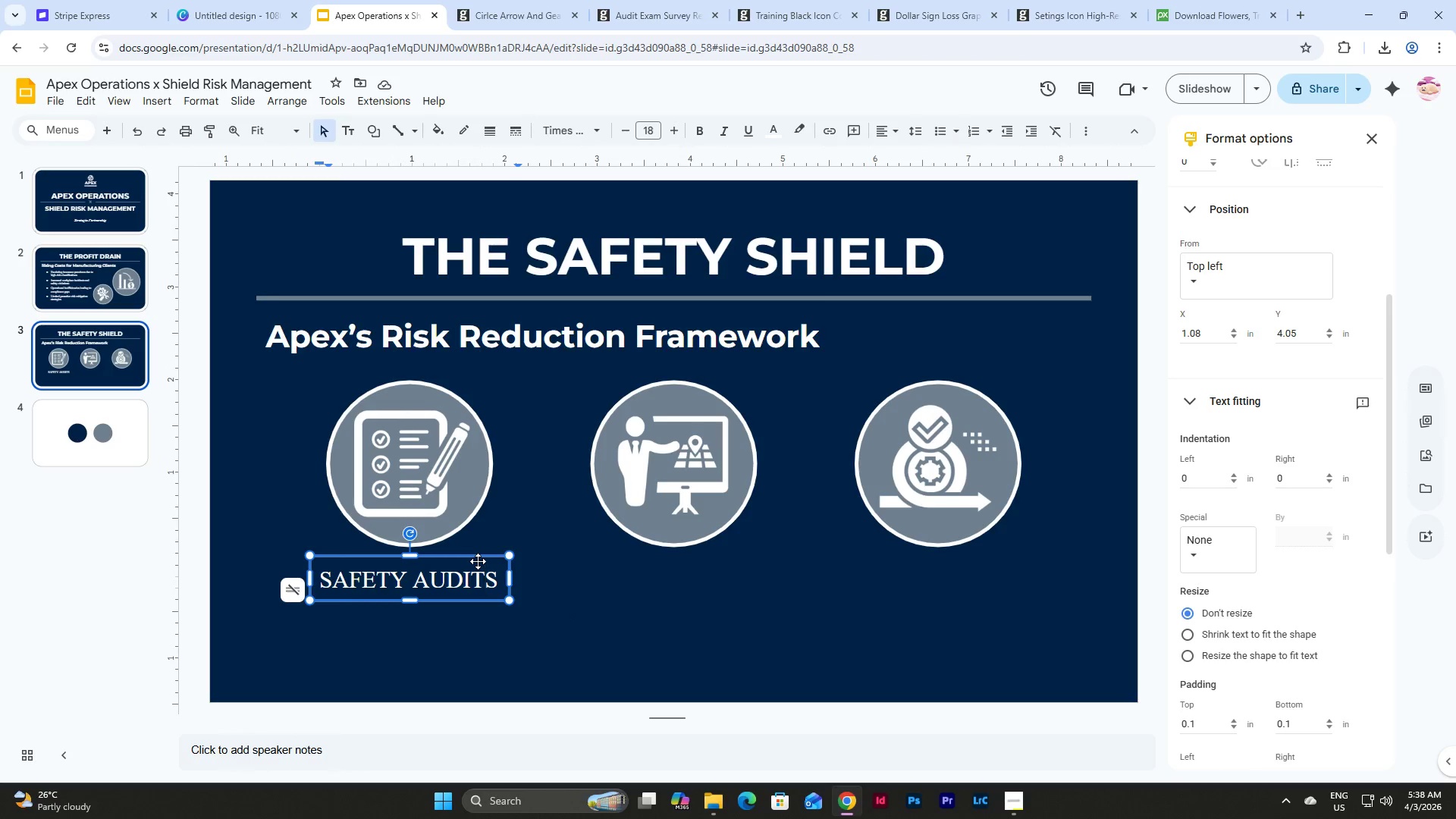 
left_click([478, 561])
 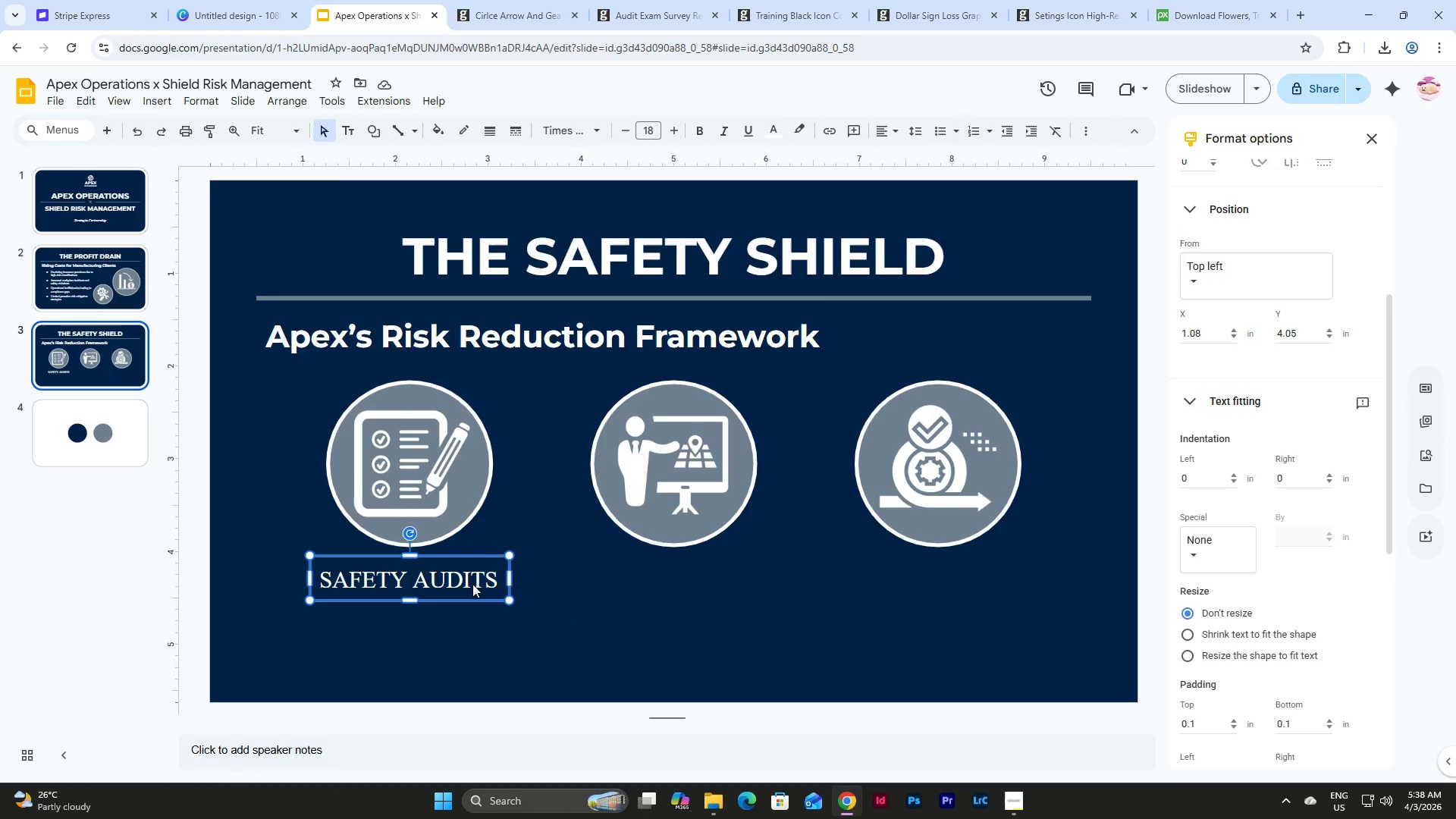 
right_click([472, 584])
 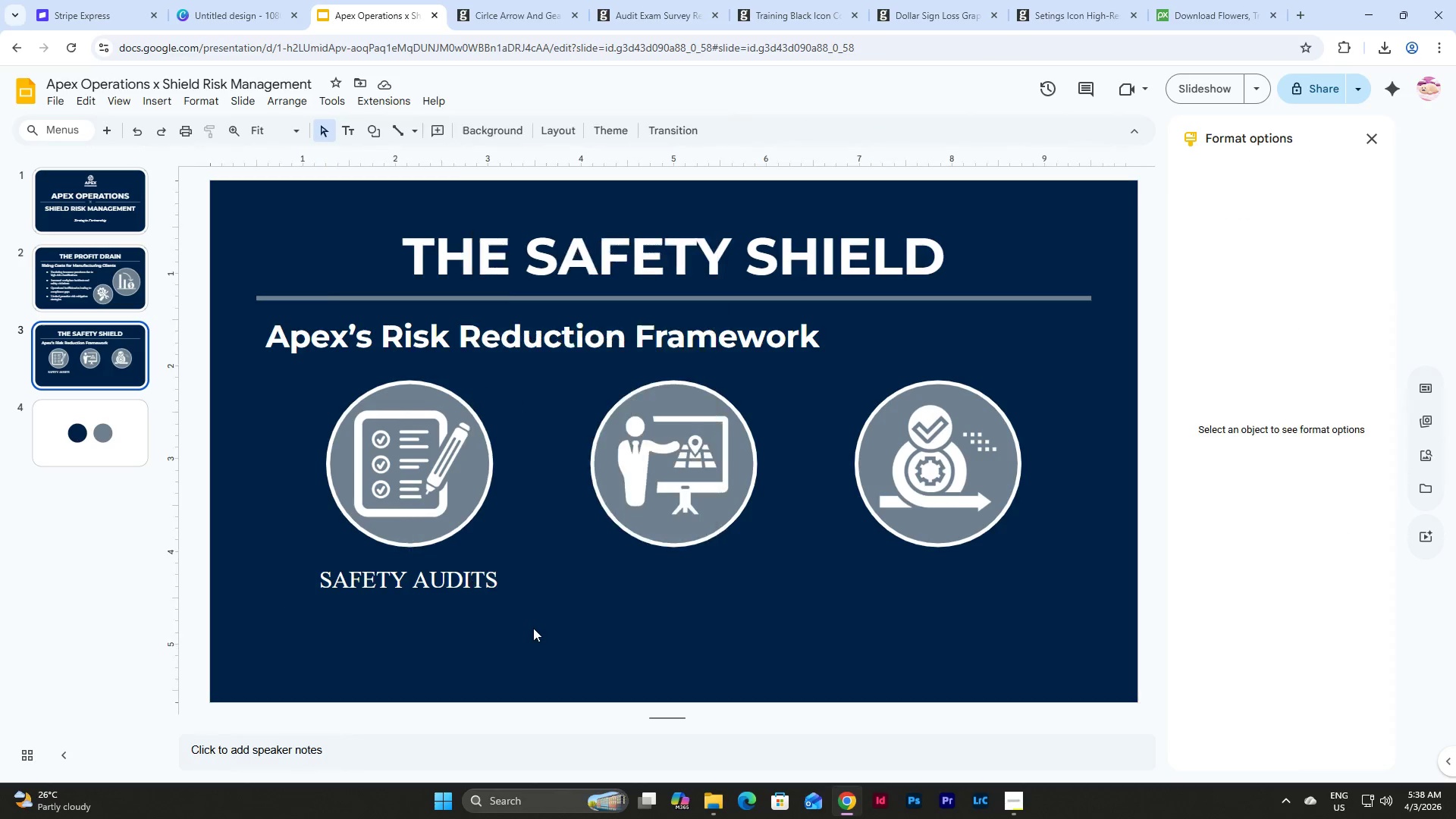 
double_click([447, 576])
 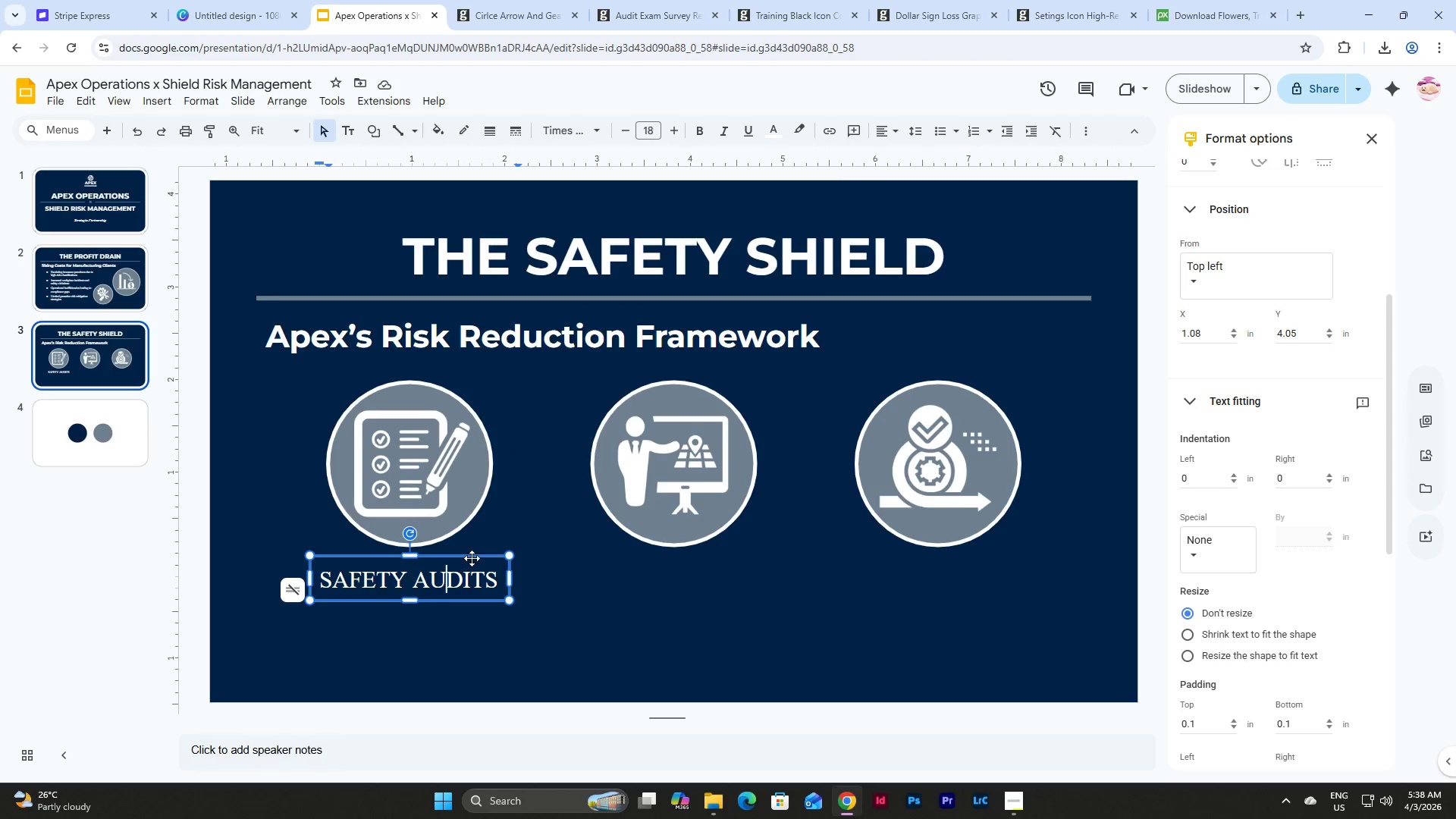 
left_click([472, 557])
 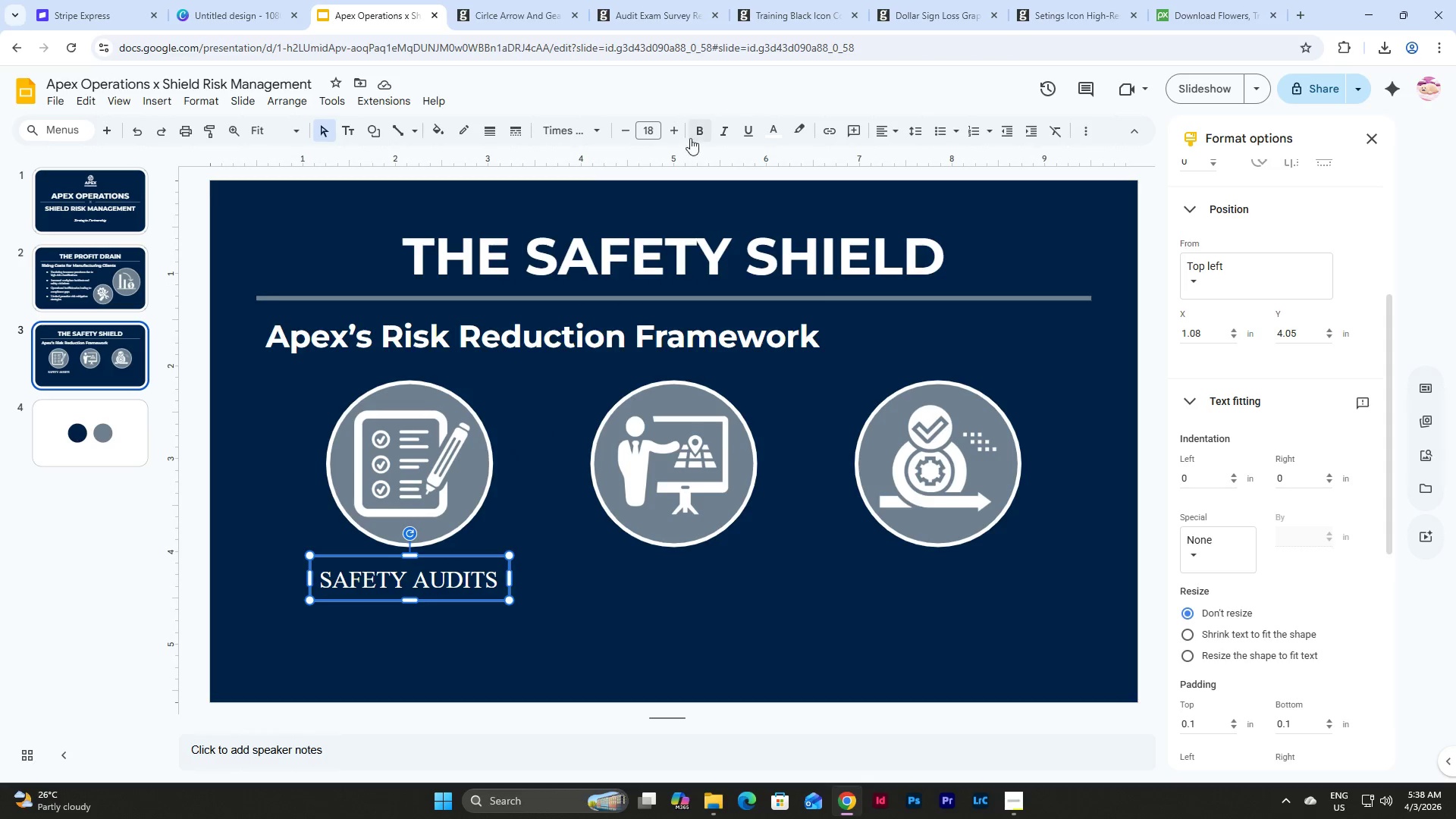 
left_click([696, 129])
 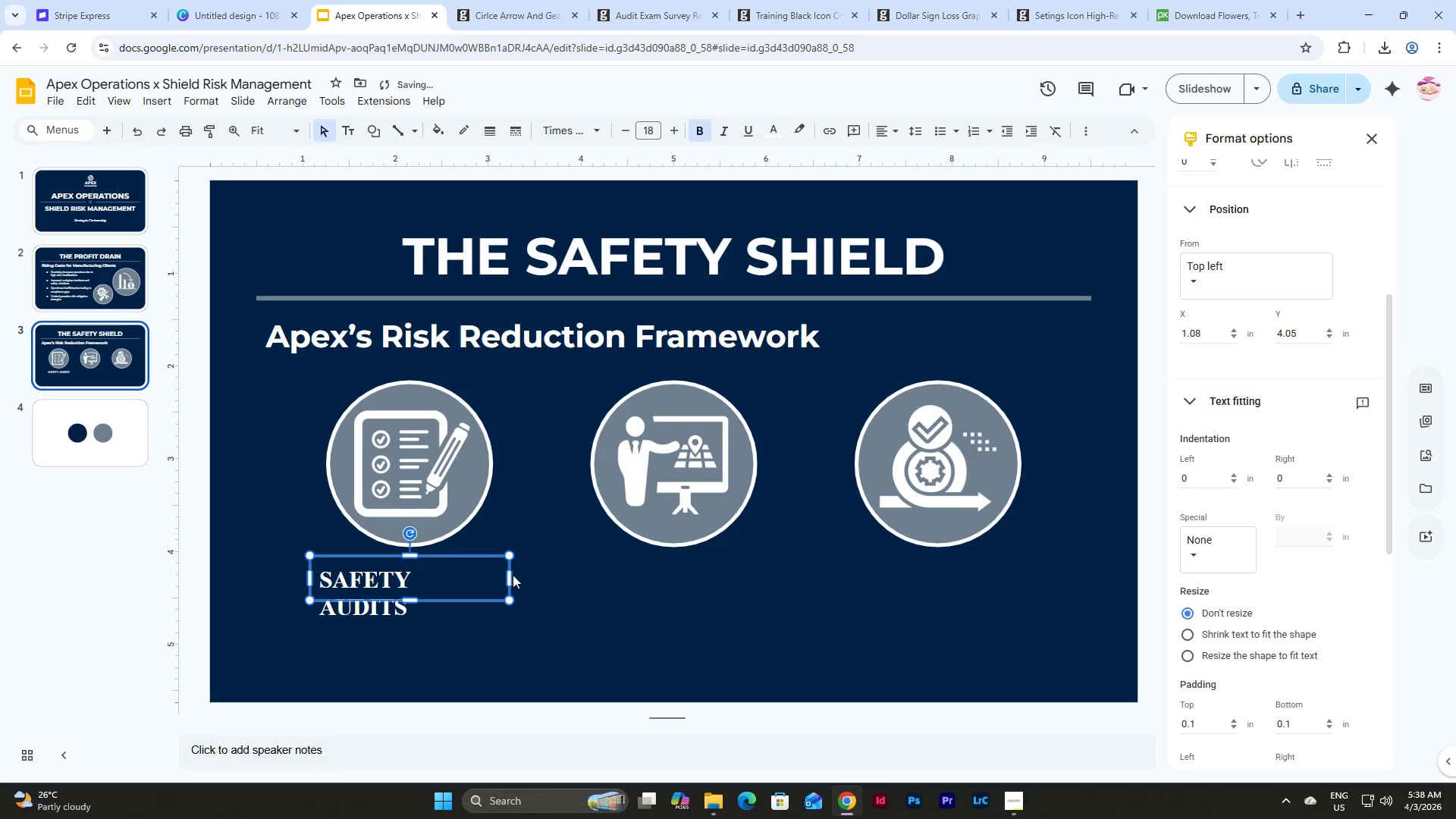 
left_click_drag(start_coordinate=[510, 576], to_coordinate=[519, 579])
 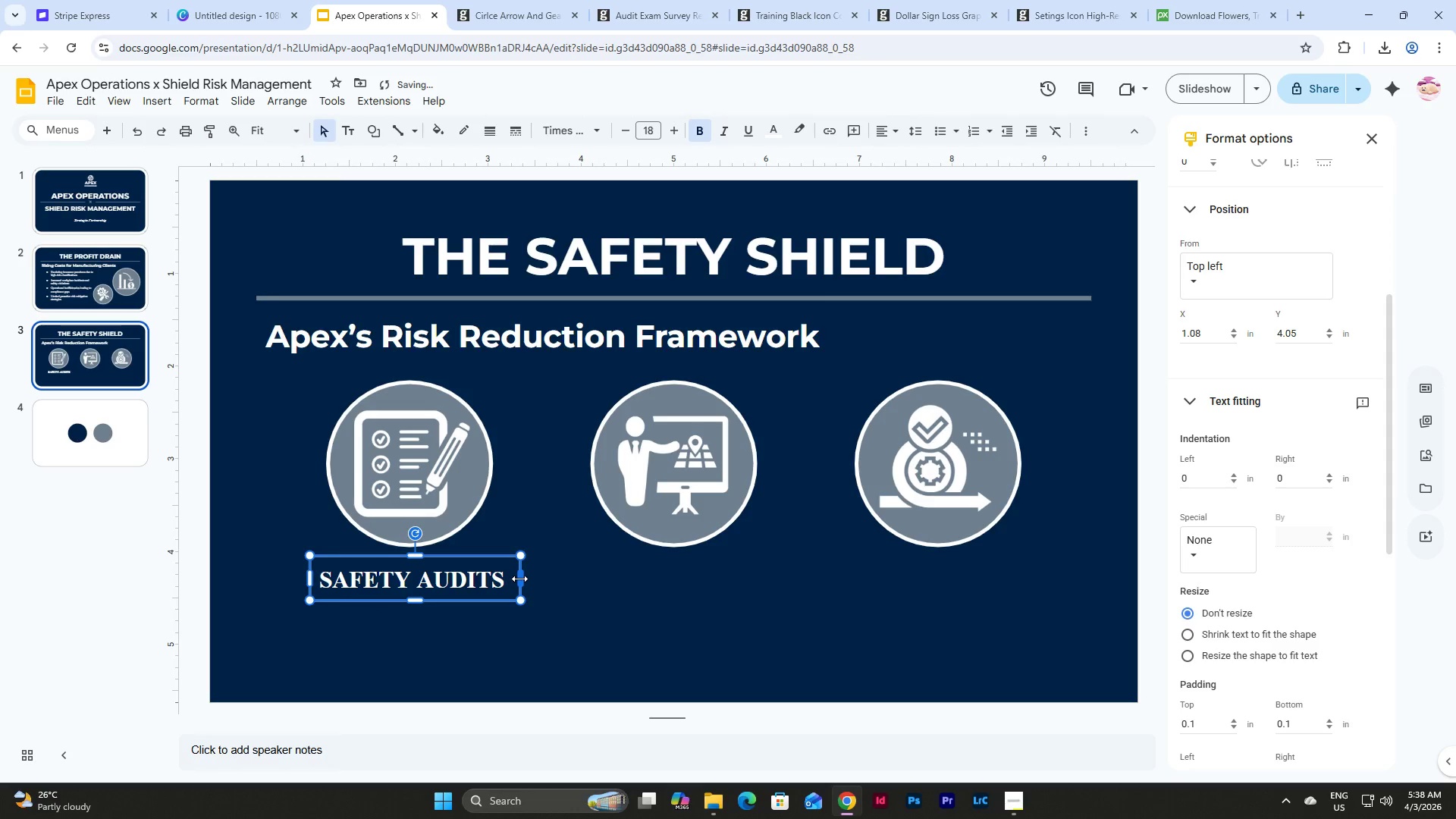 
left_click_drag(start_coordinate=[519, 579], to_coordinate=[513, 579])
 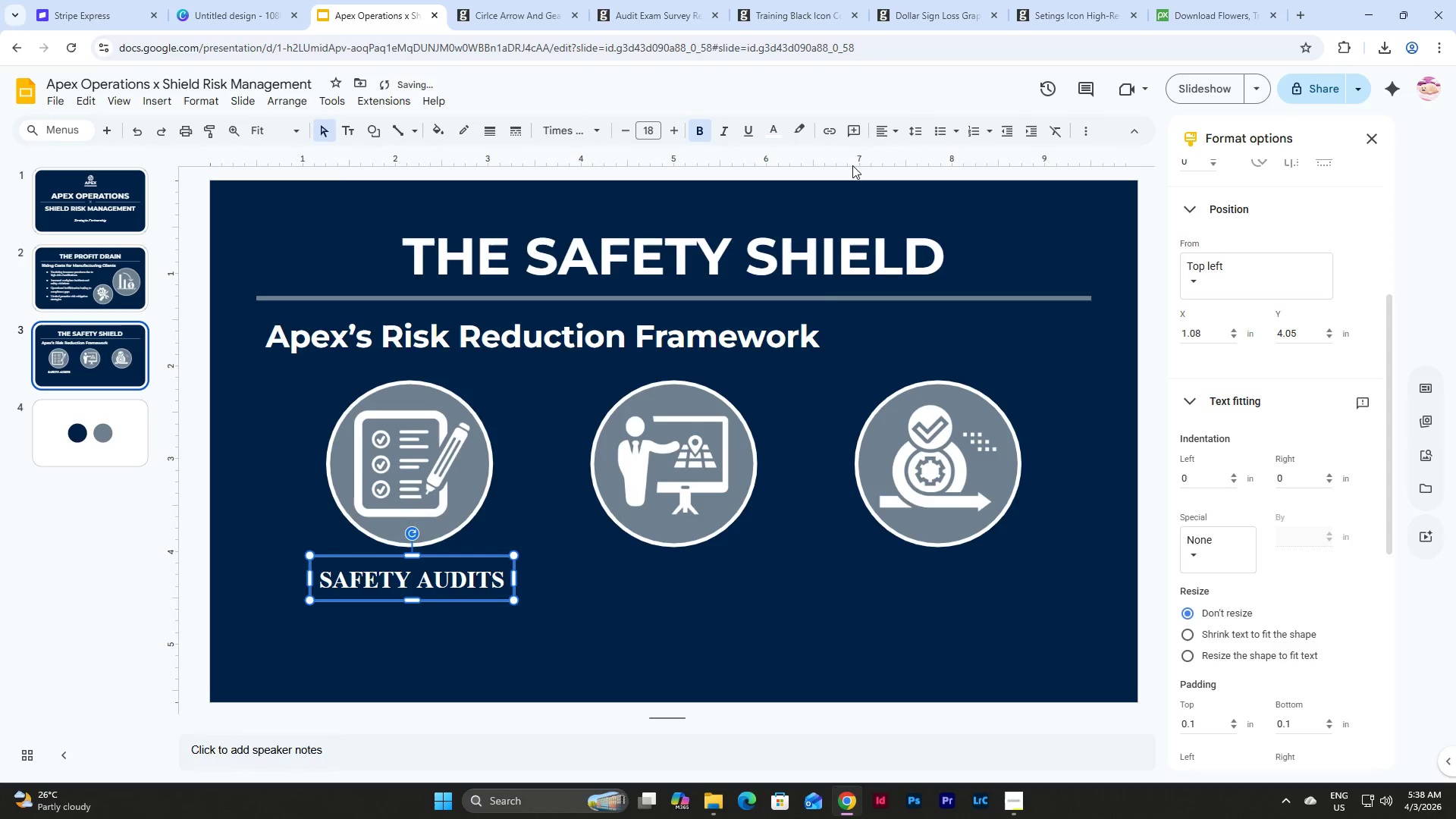 
left_click([889, 125])
 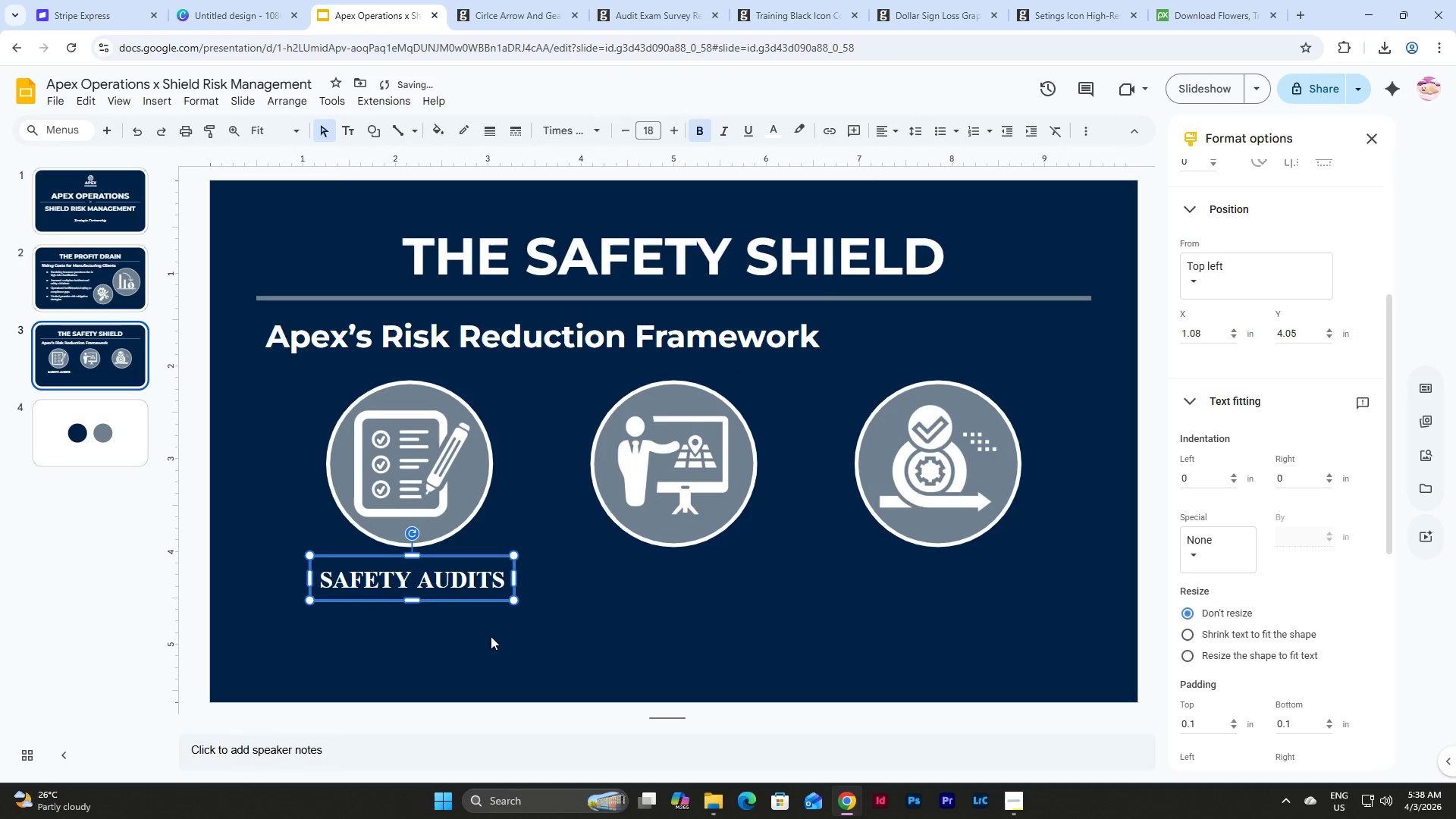 
double_click([438, 587])
 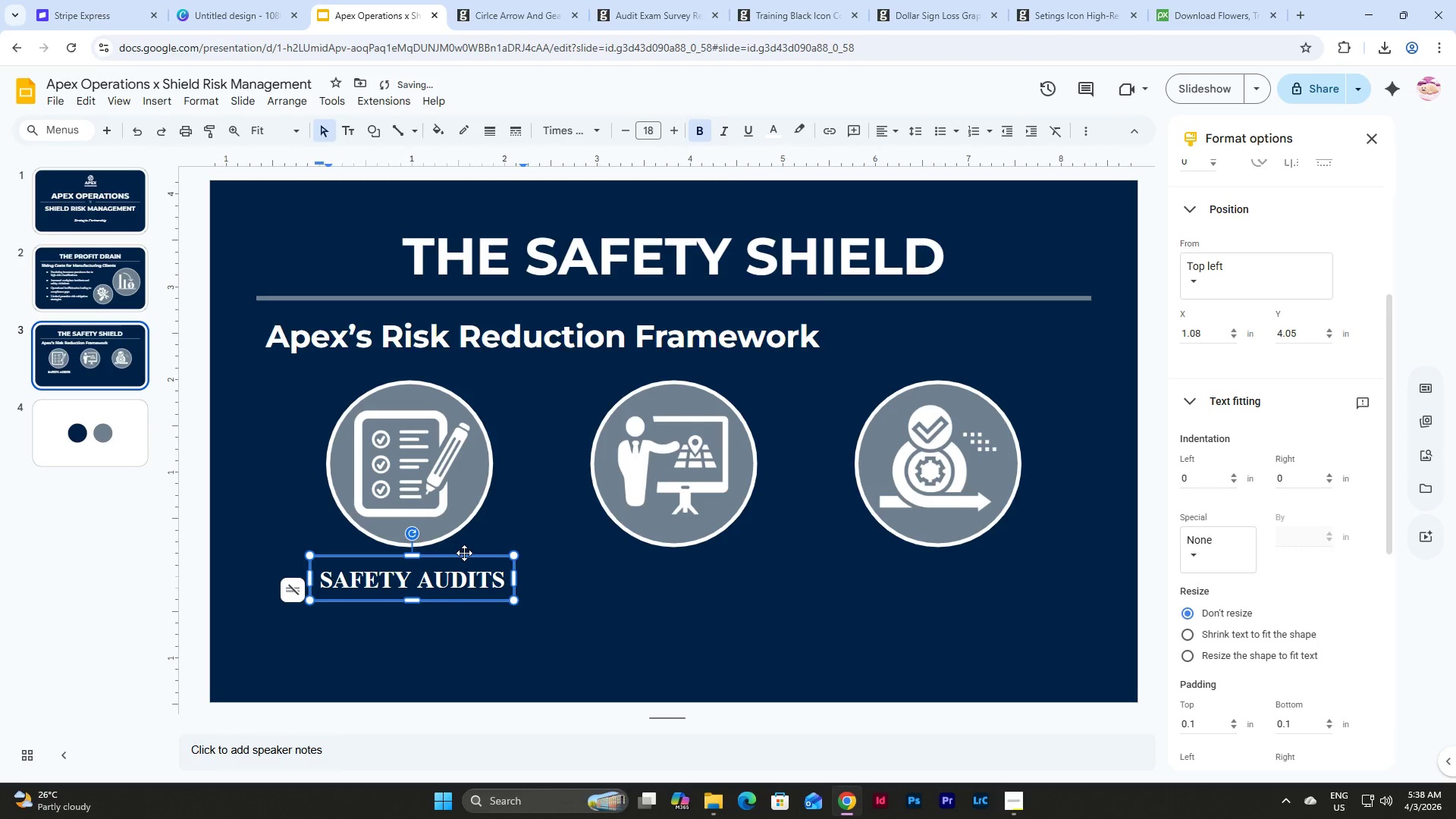 
left_click_drag(start_coordinate=[465, 553], to_coordinate=[460, 554])
 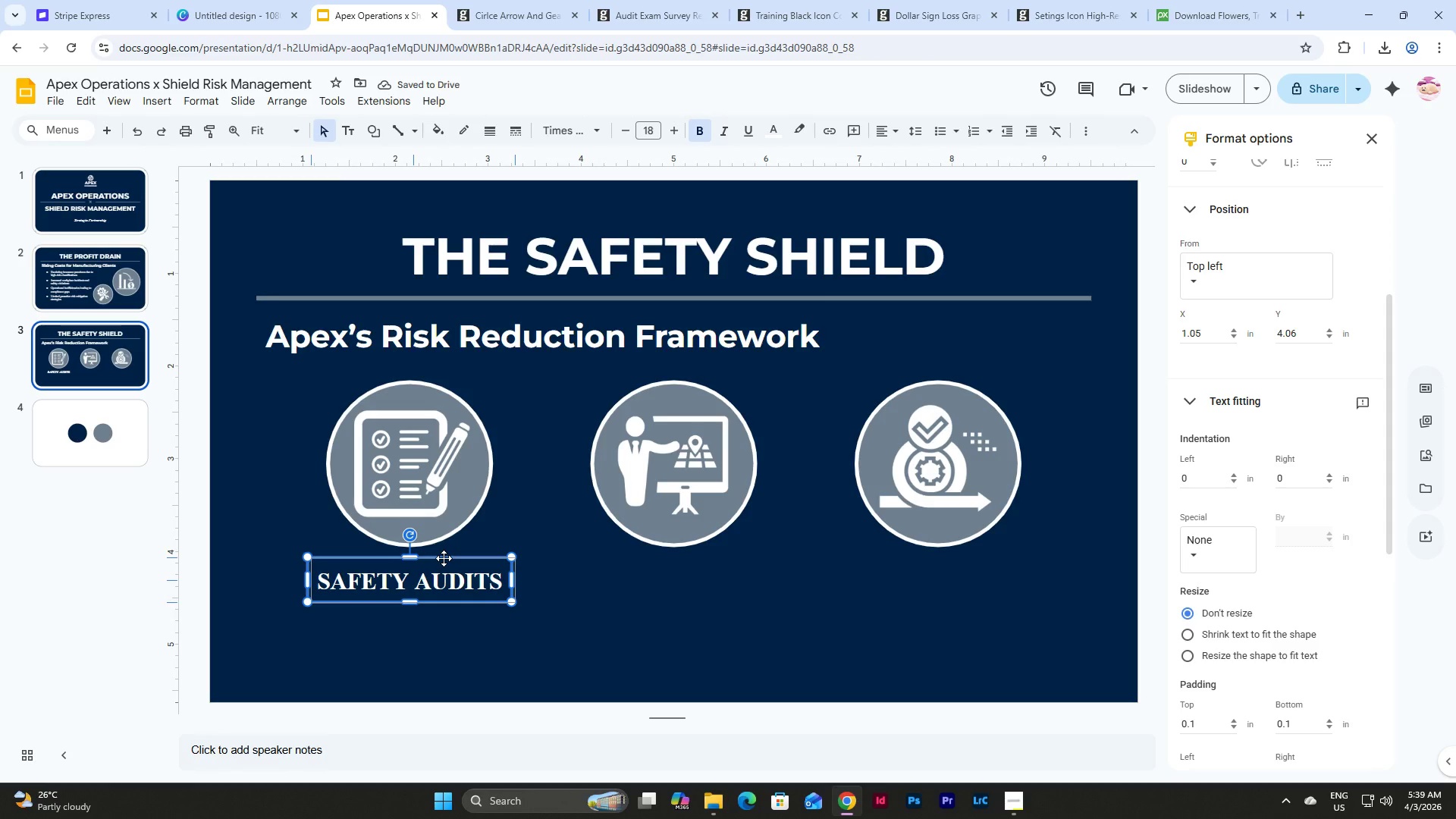 
wait(6.66)
 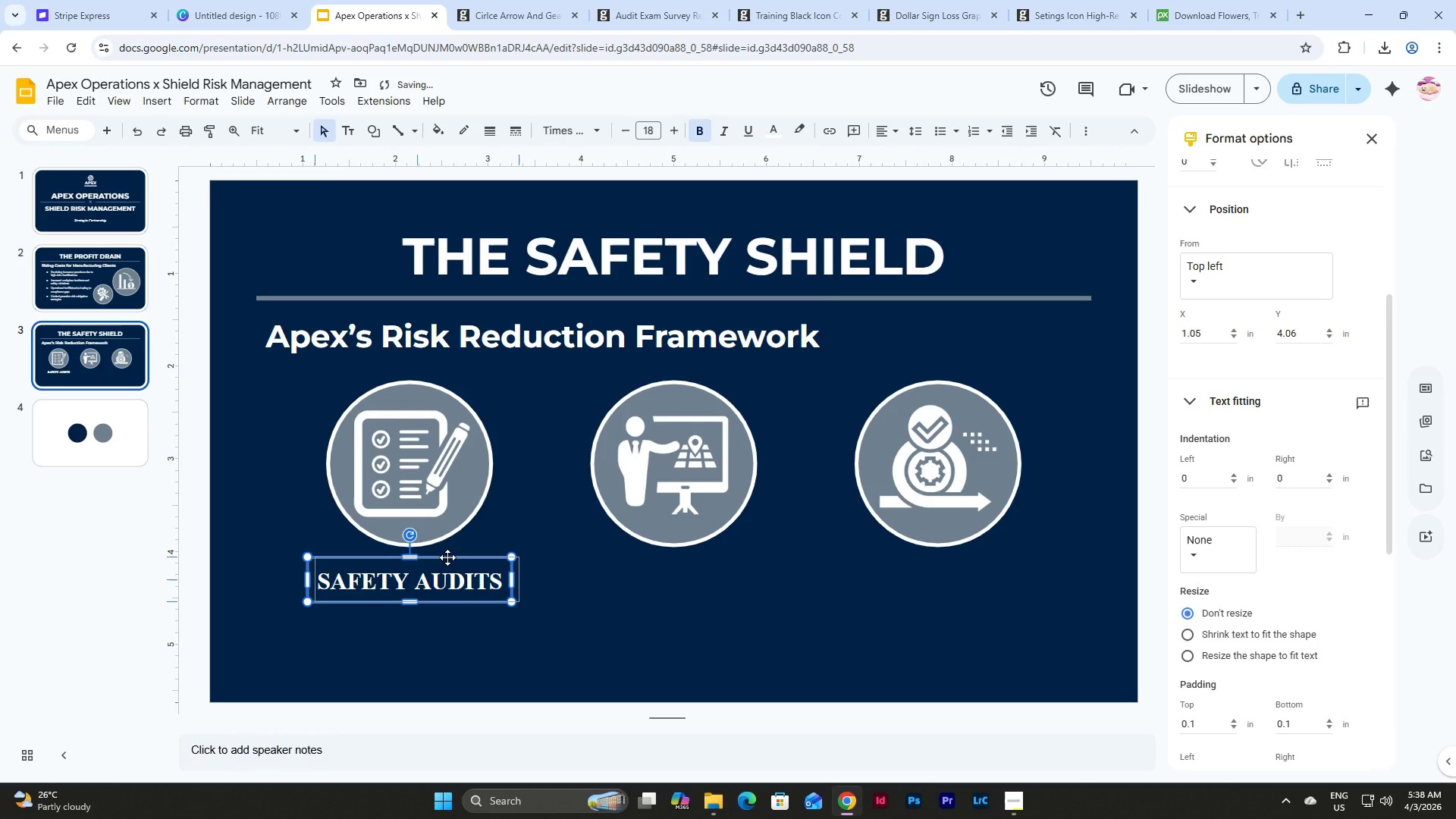 
left_click([571, 588])
 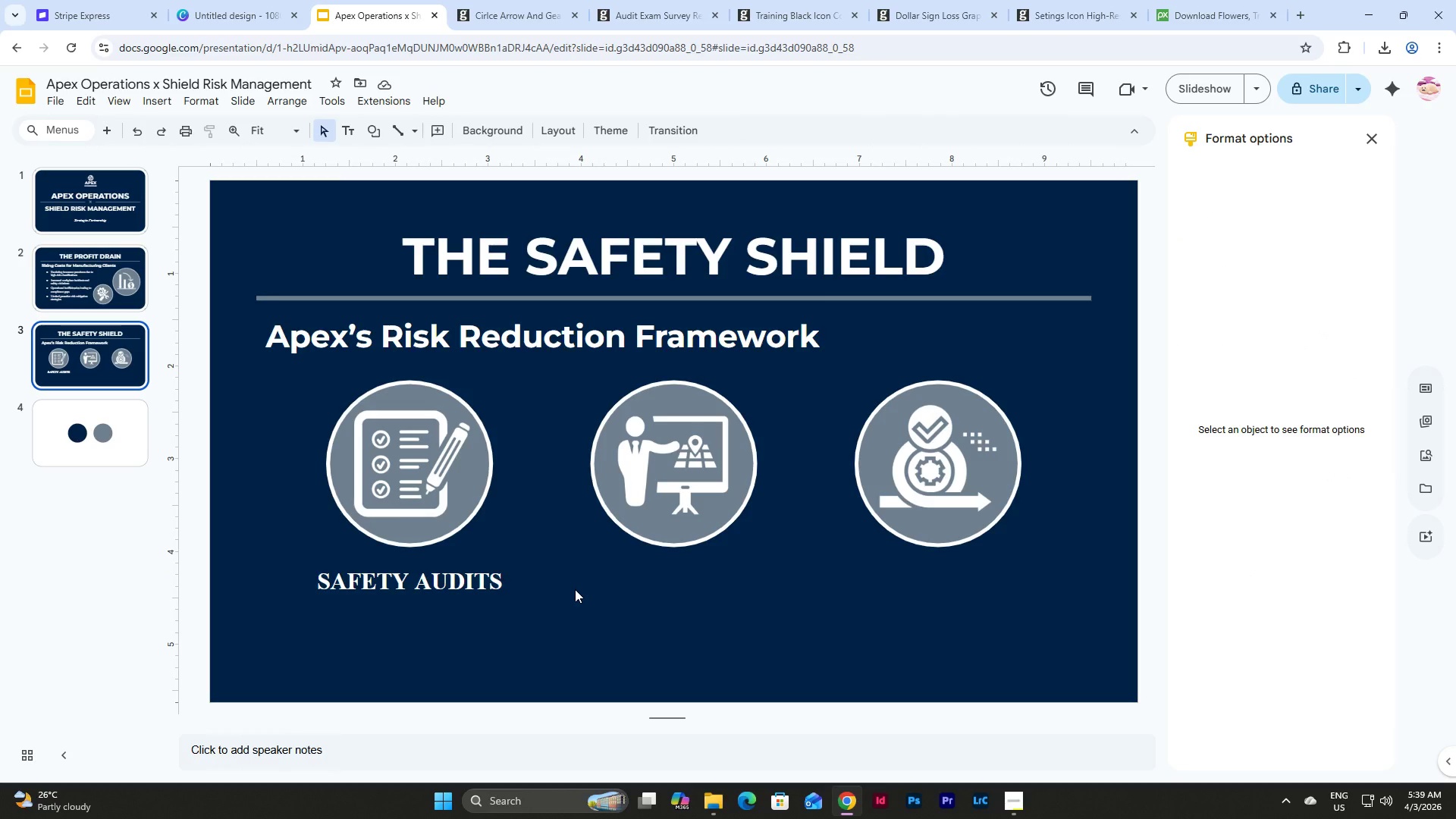 
wait(31.88)
 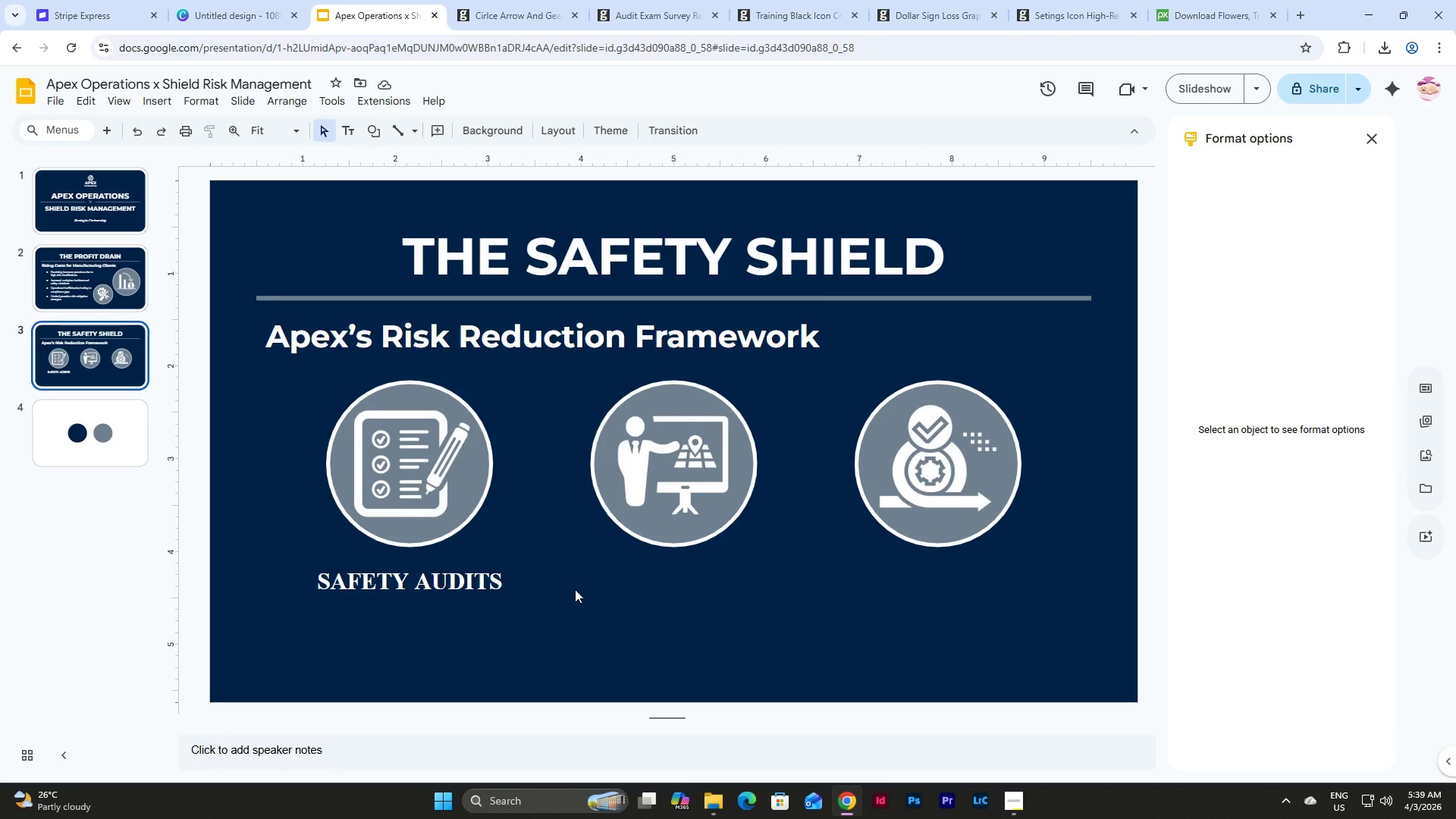 
left_click([455, 582])
 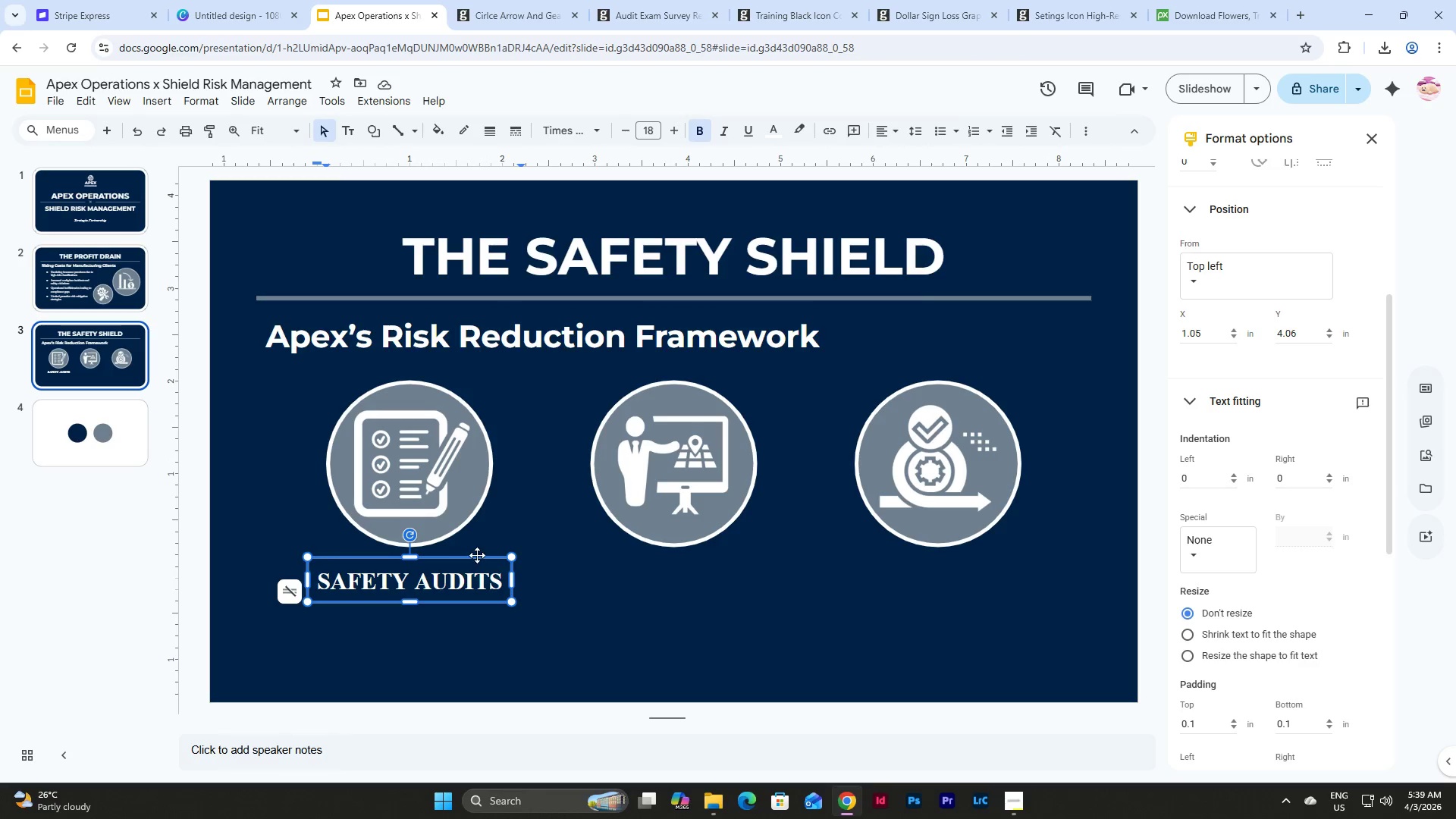 
left_click([479, 555])
 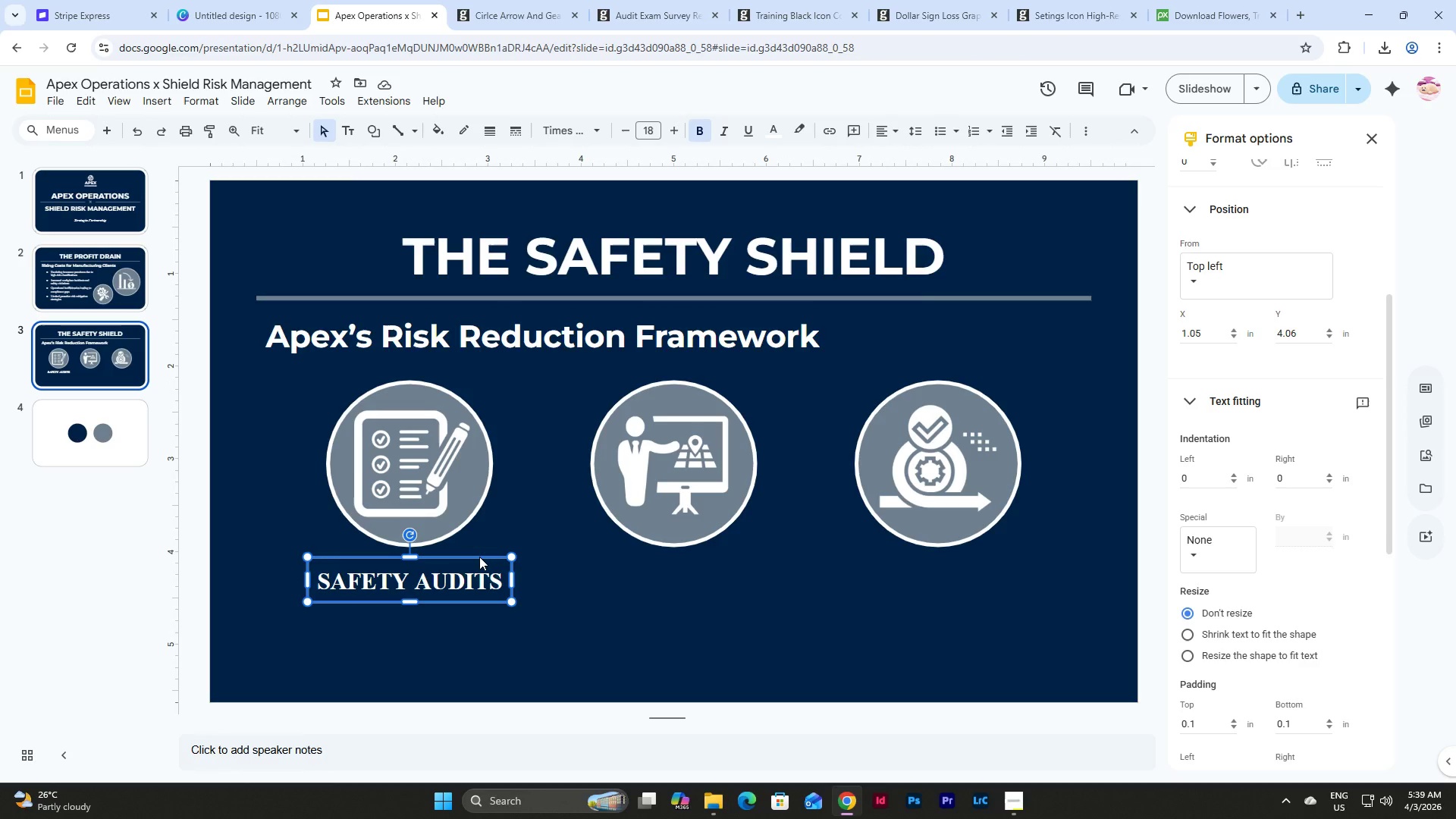 
key(Control+C)
 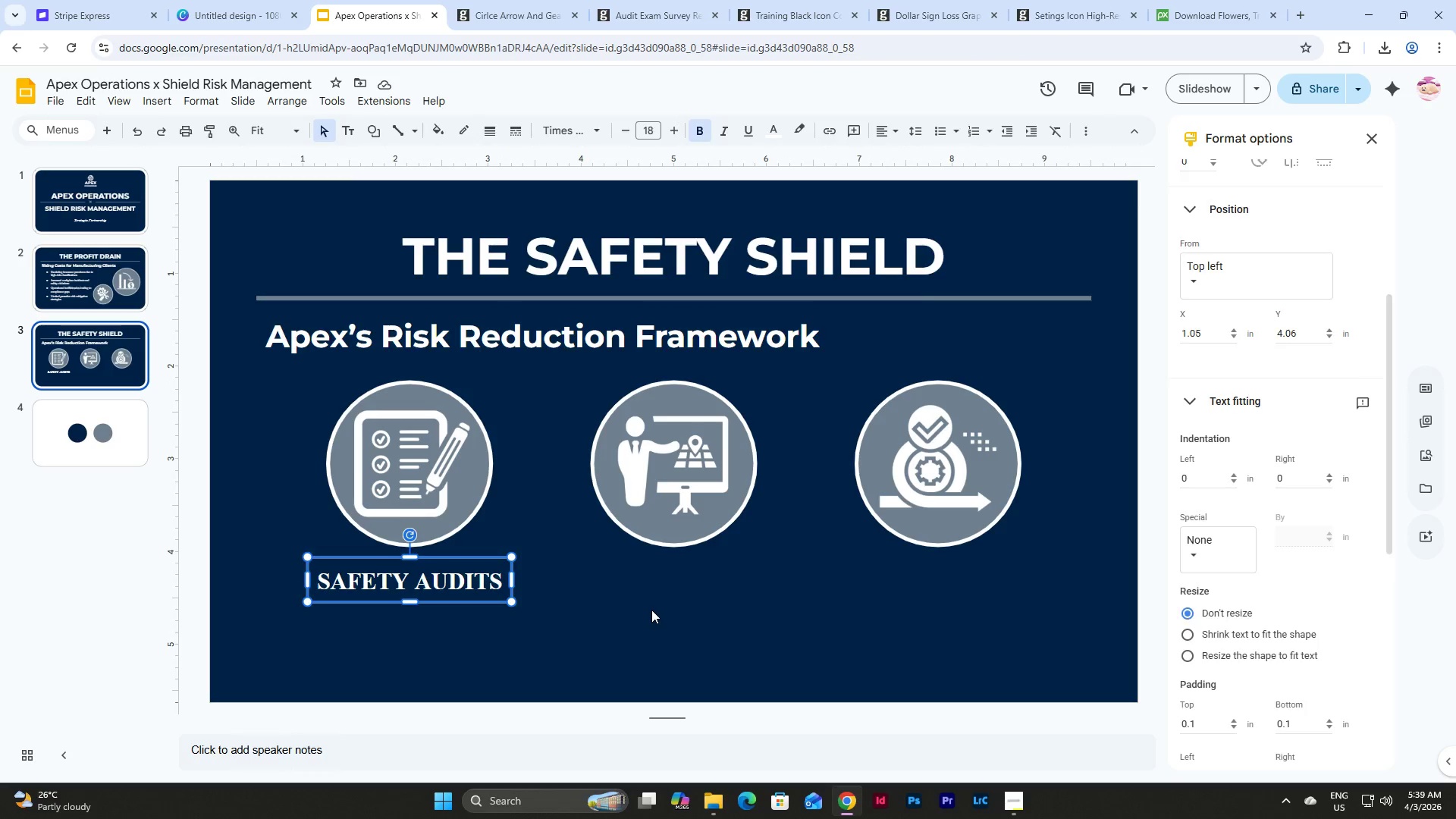 
left_click([651, 610])
 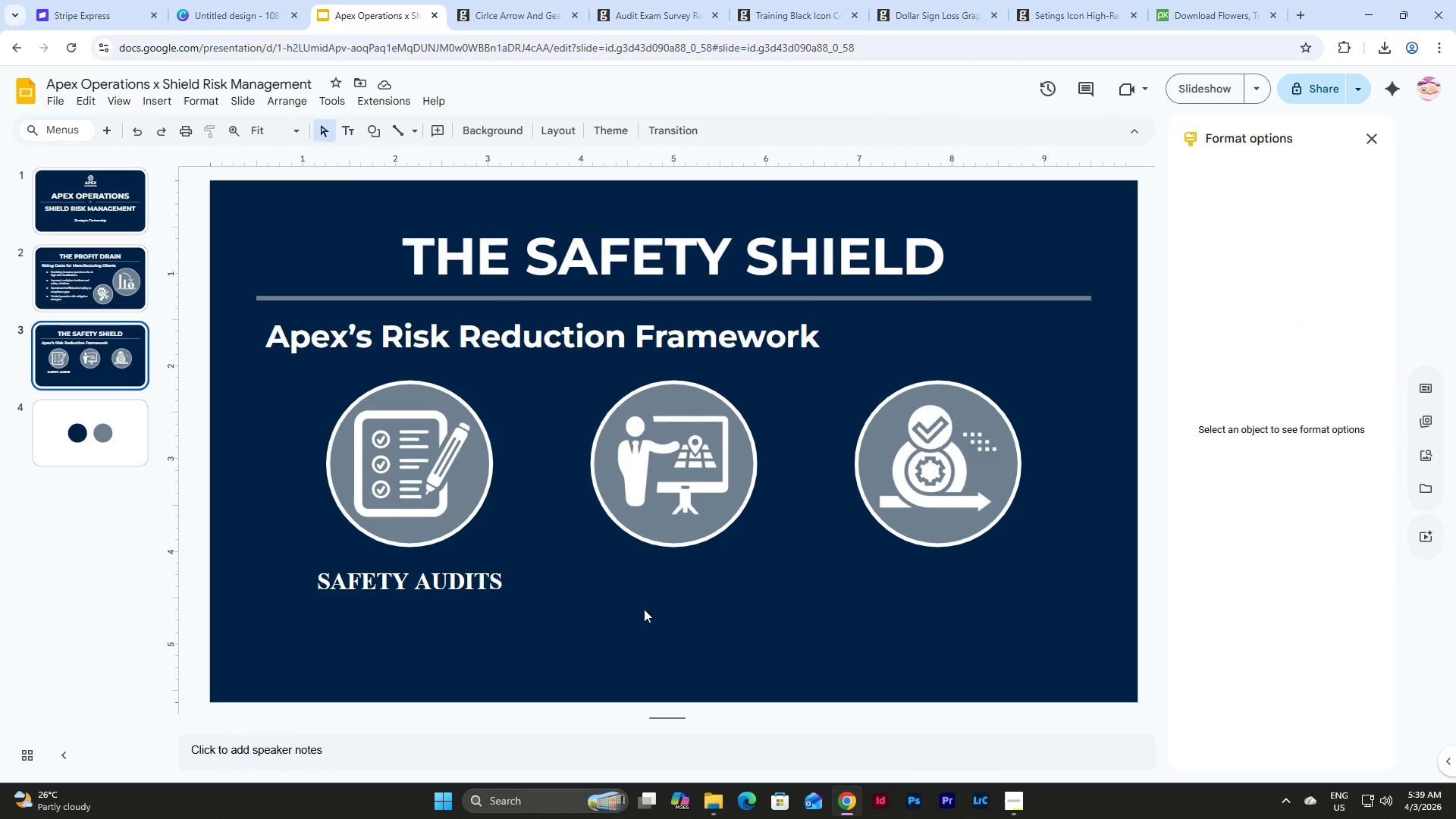 
key(Control+V)
 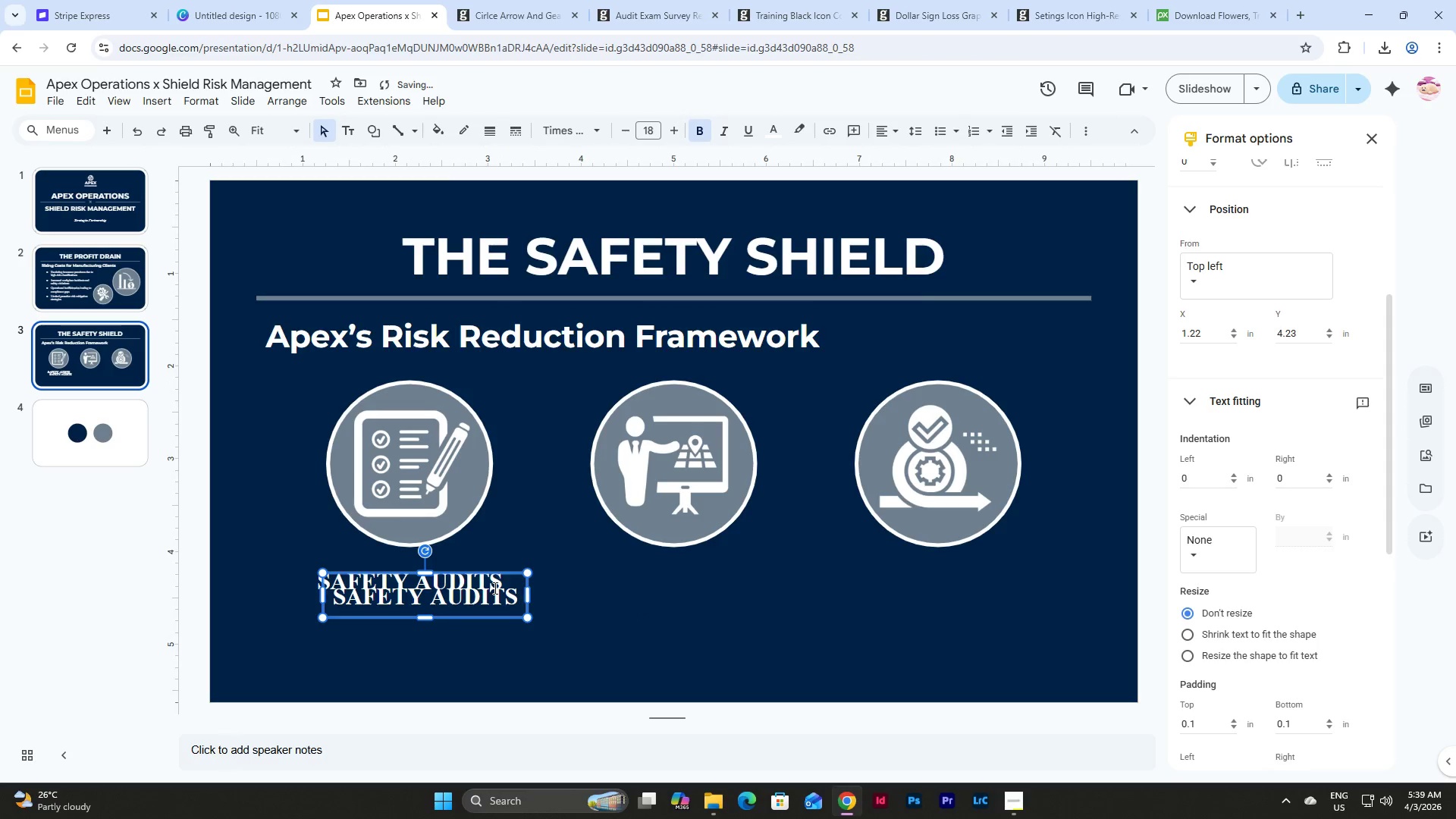 
left_click([494, 588])
 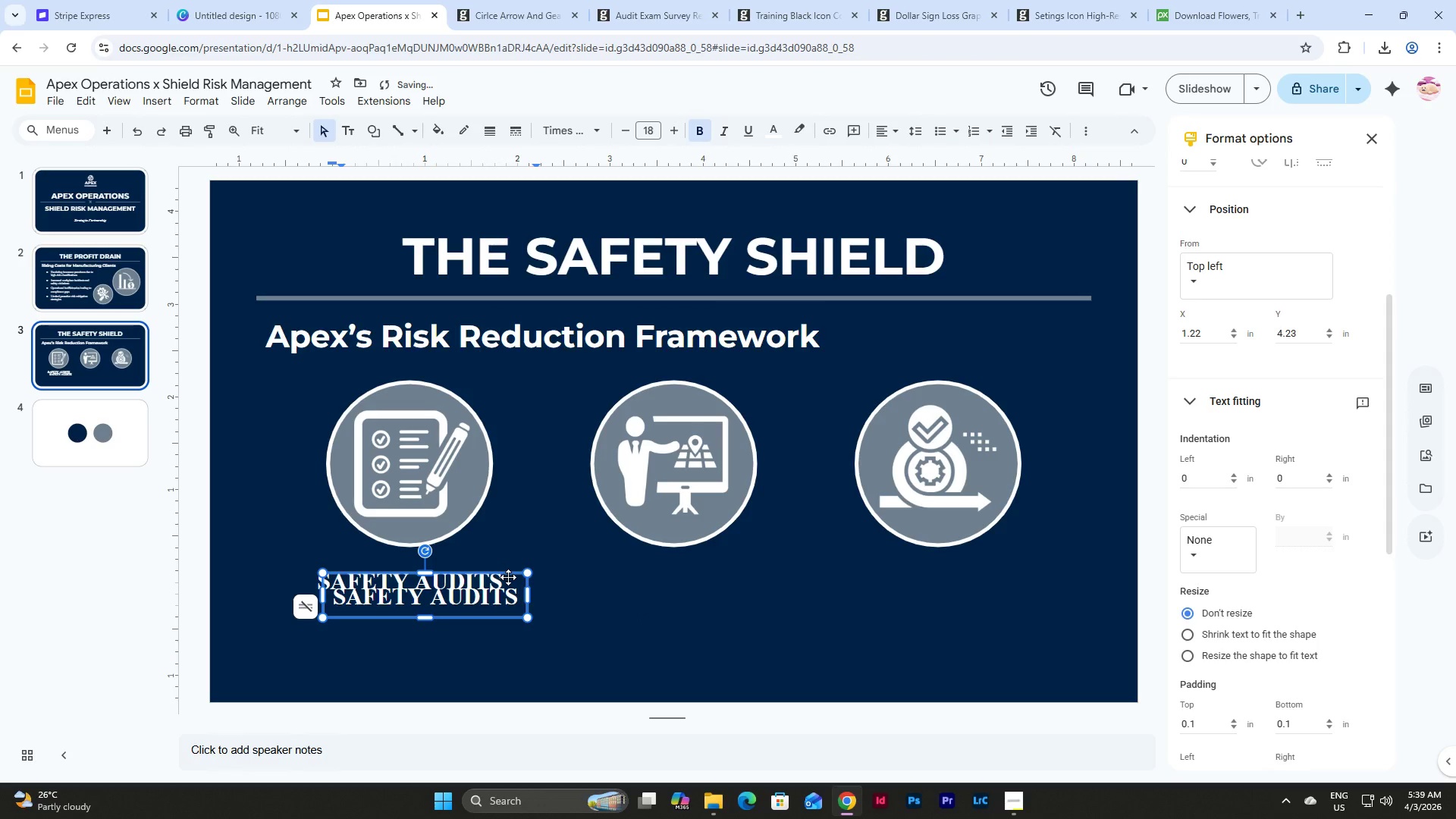 
left_click_drag(start_coordinate=[508, 577], to_coordinate=[755, 570])
 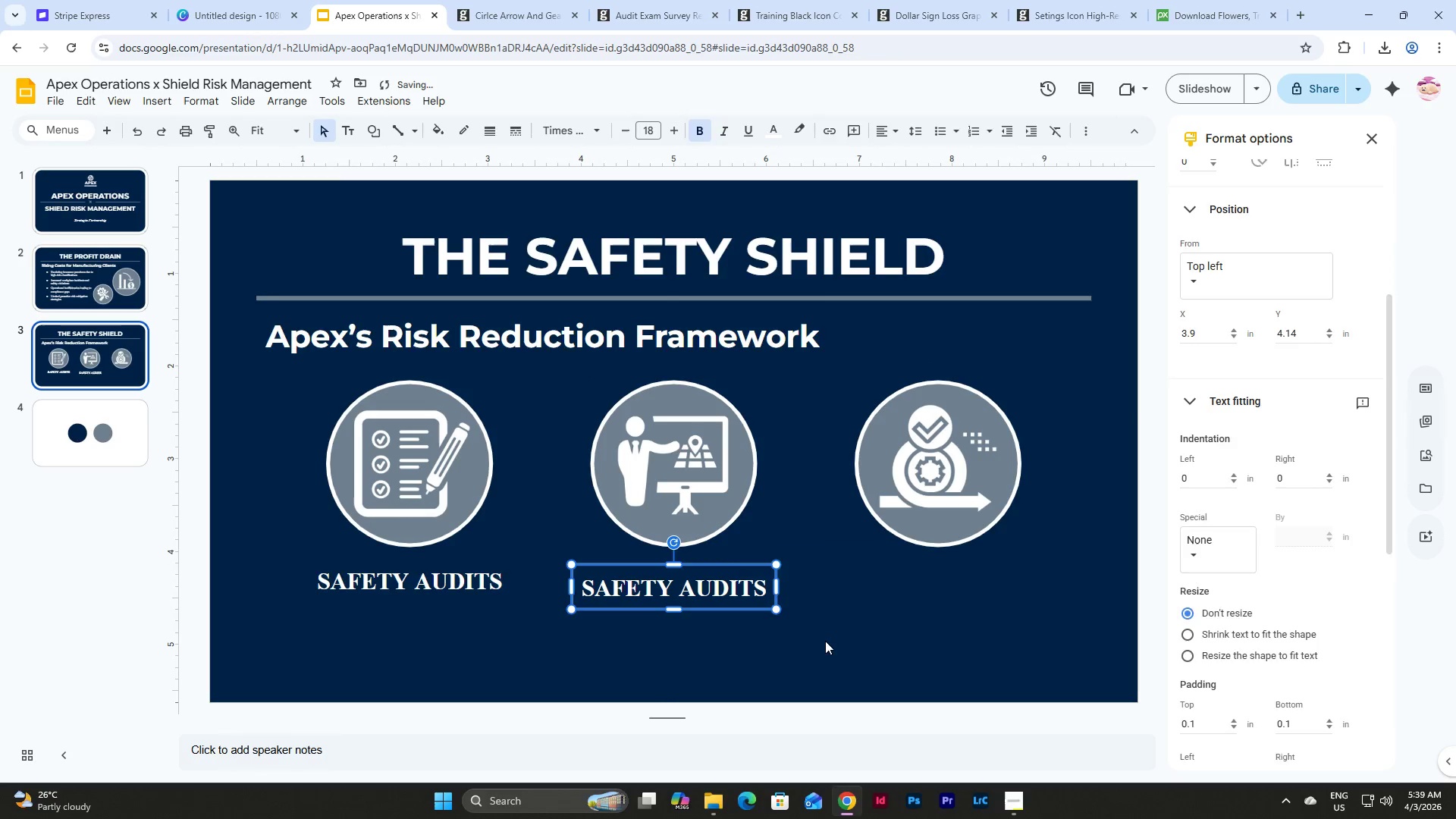 
left_click([825, 639])
 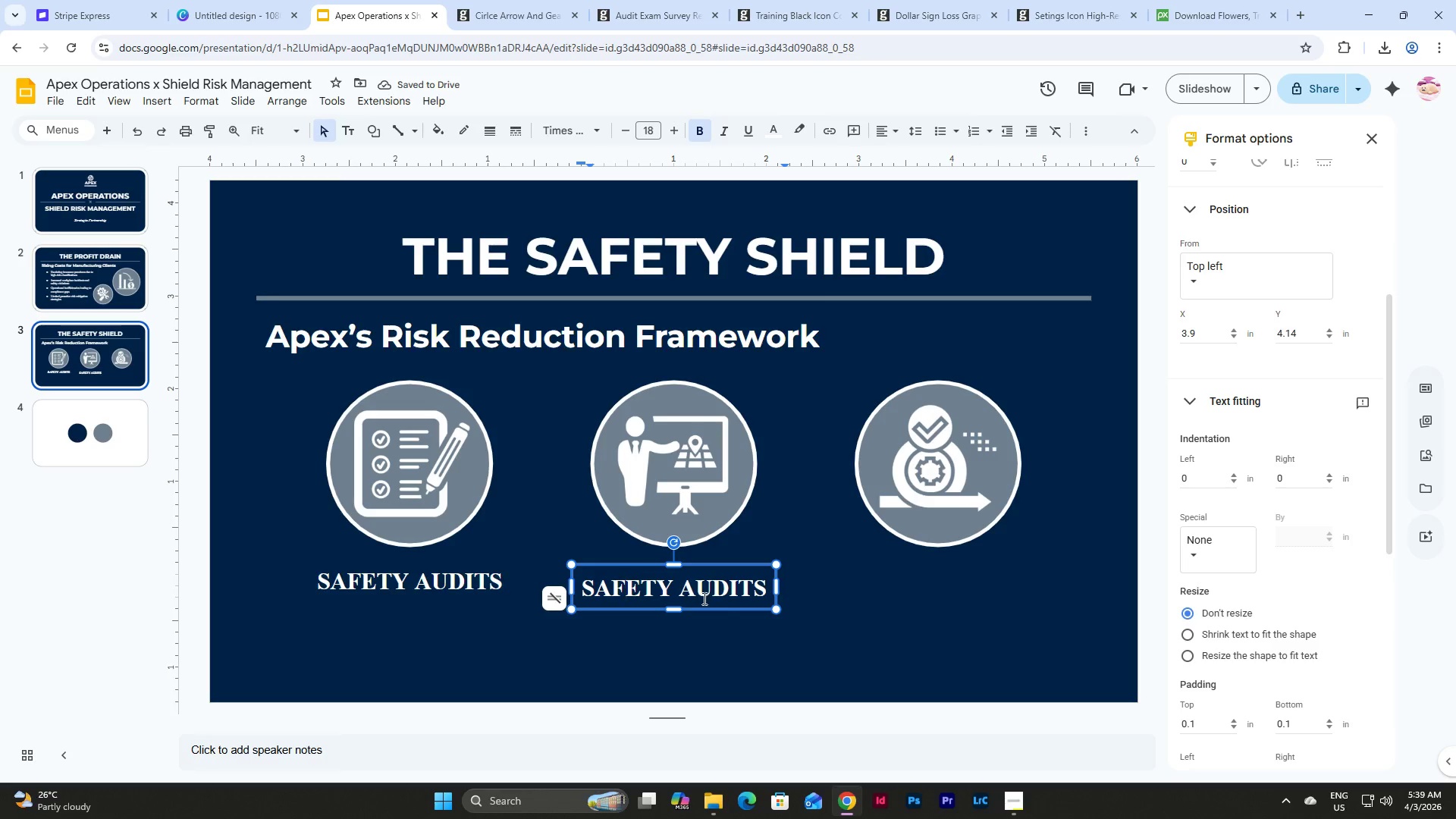 
left_click_drag(start_coordinate=[710, 612], to_coordinate=[710, 607])
 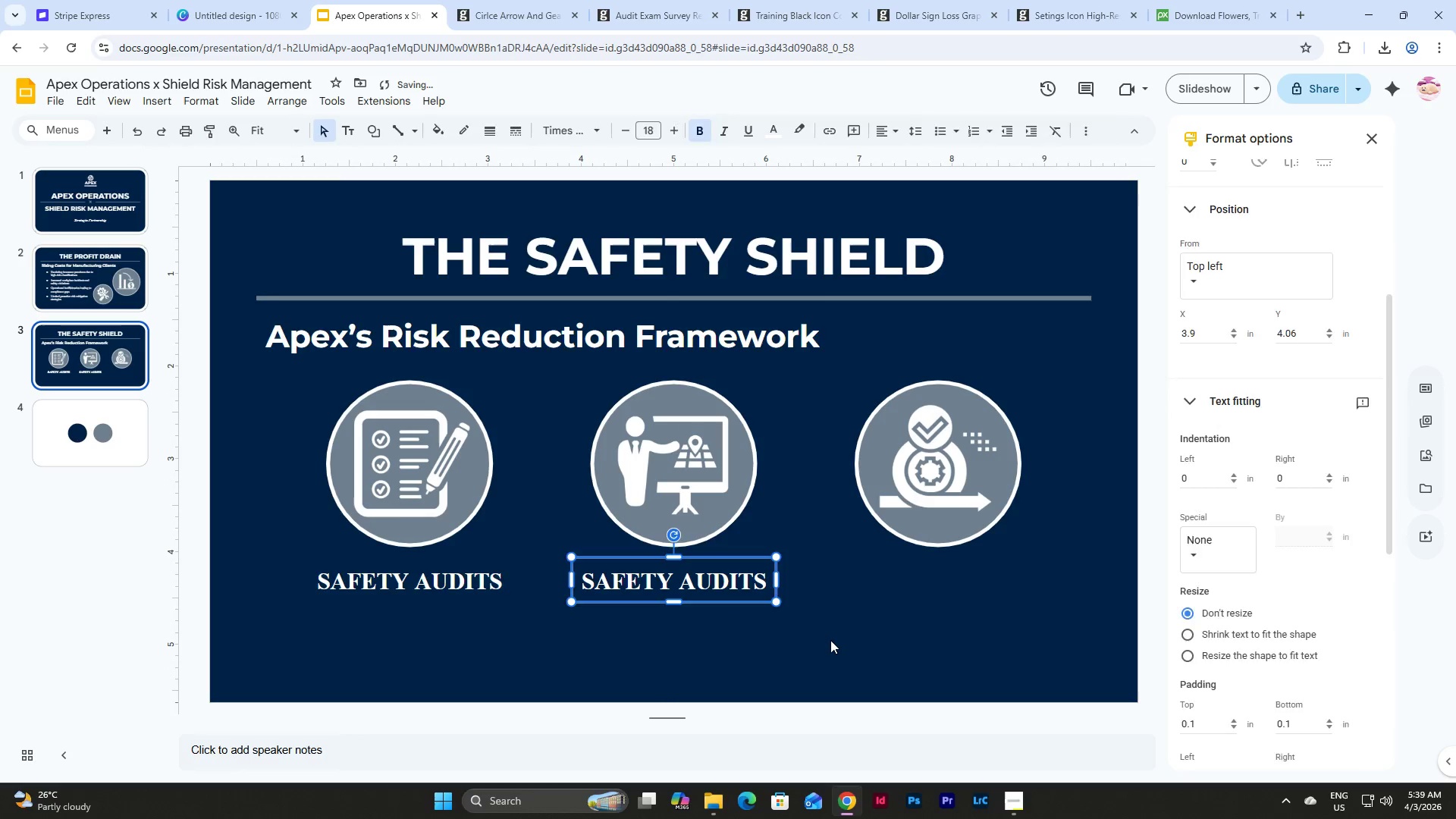 
left_click([830, 640])
 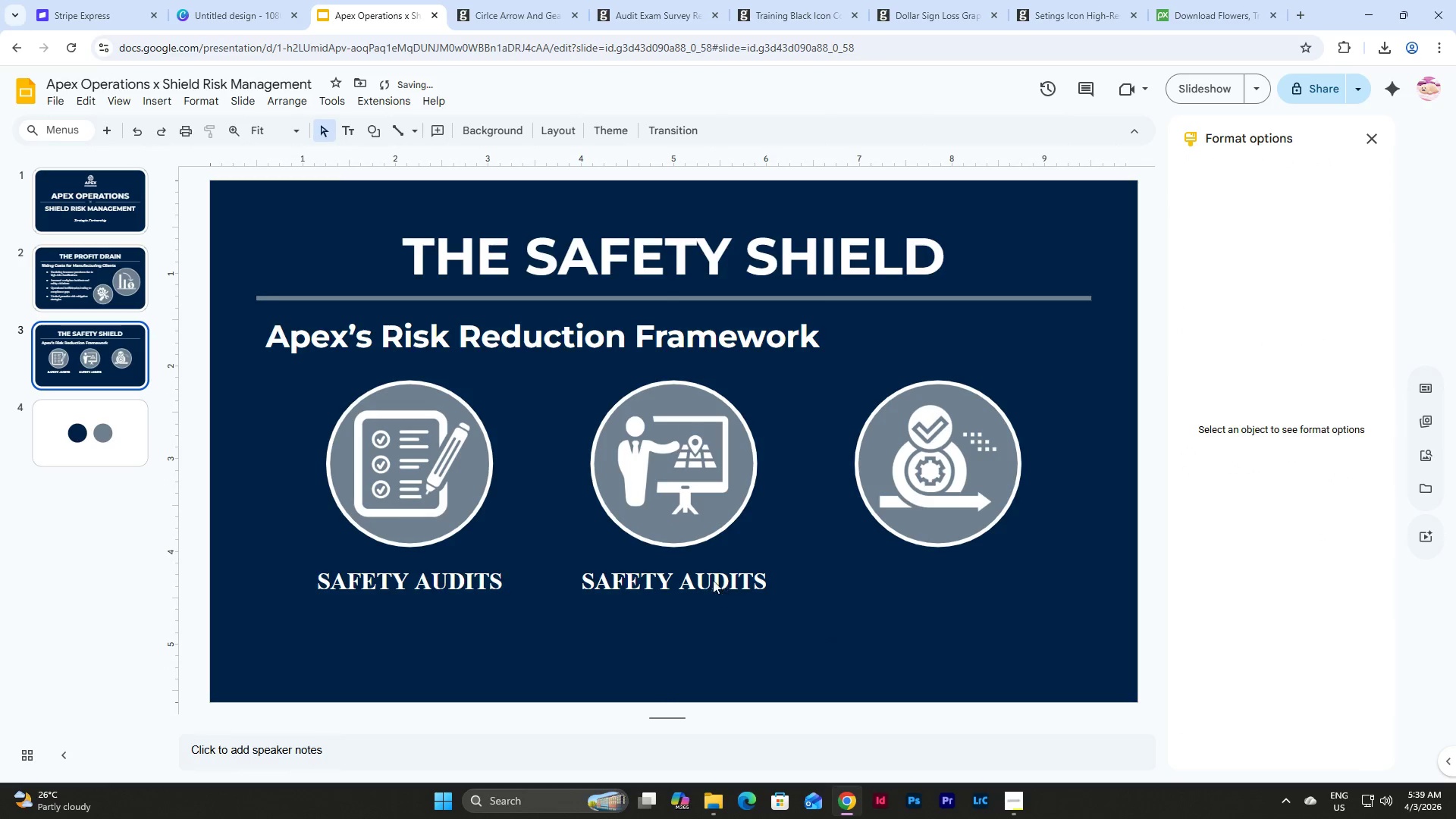 
left_click([705, 575])
 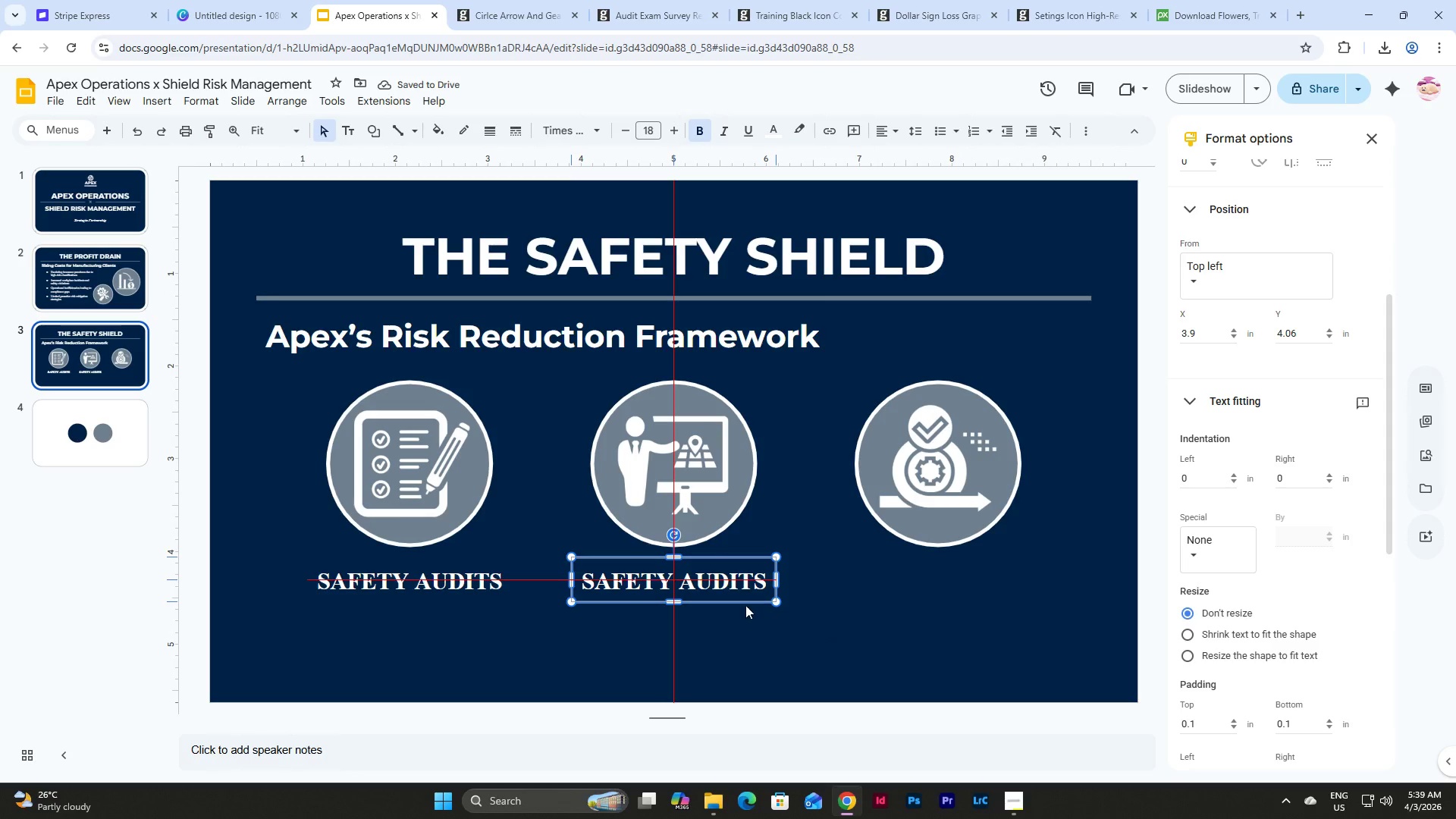 
left_click([758, 613])
 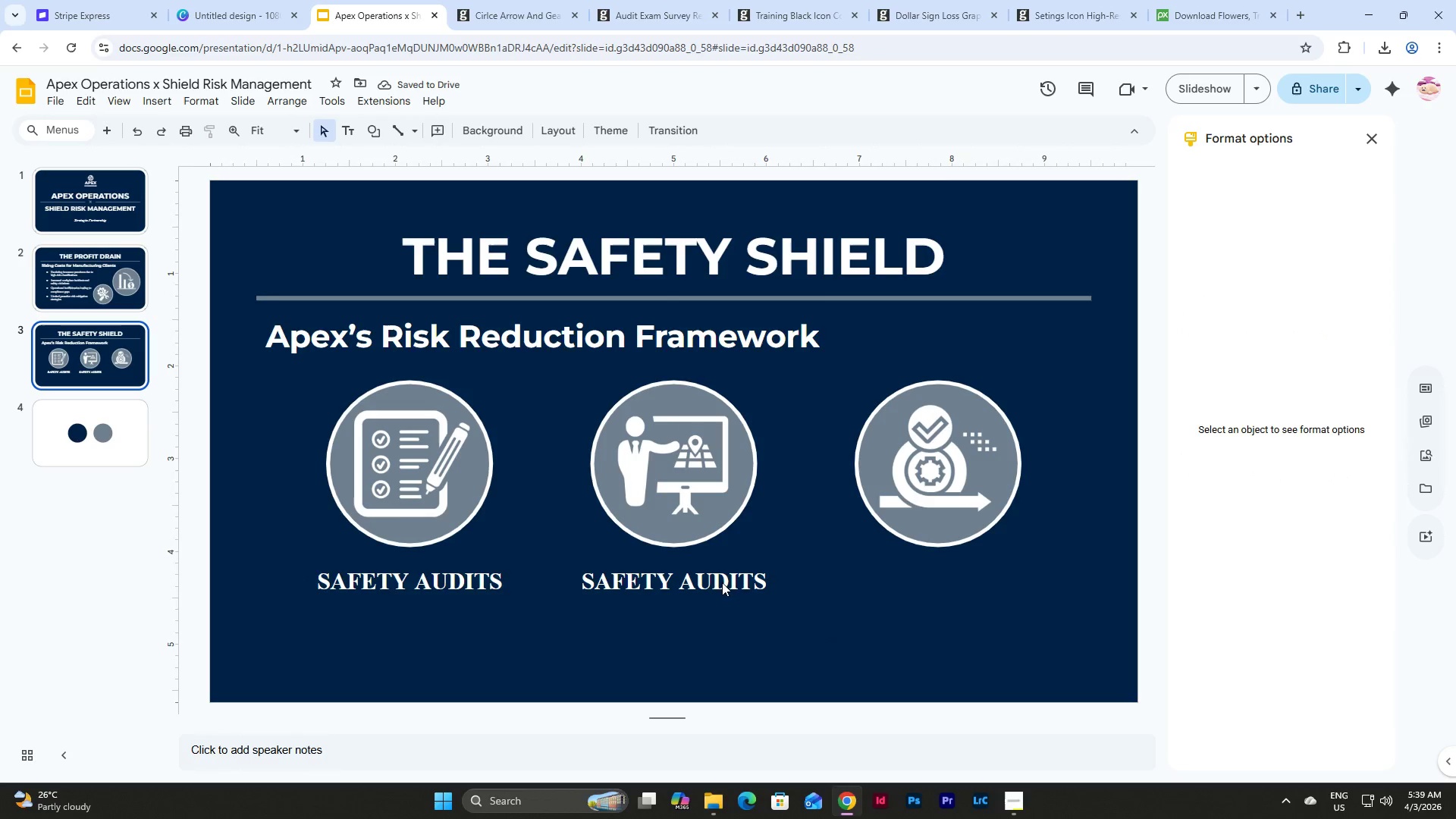 
double_click([722, 582])
 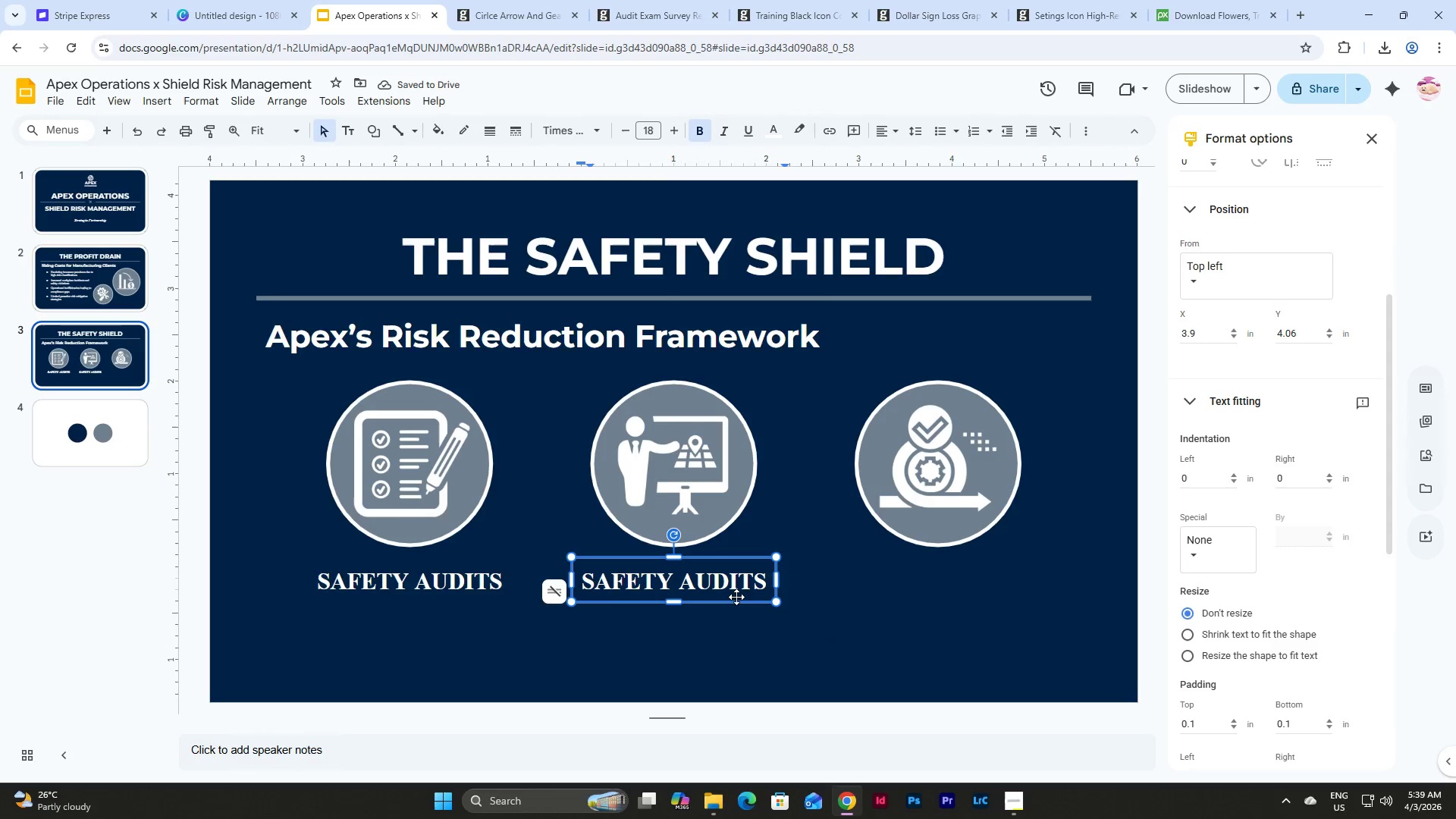 
left_click([736, 598])
 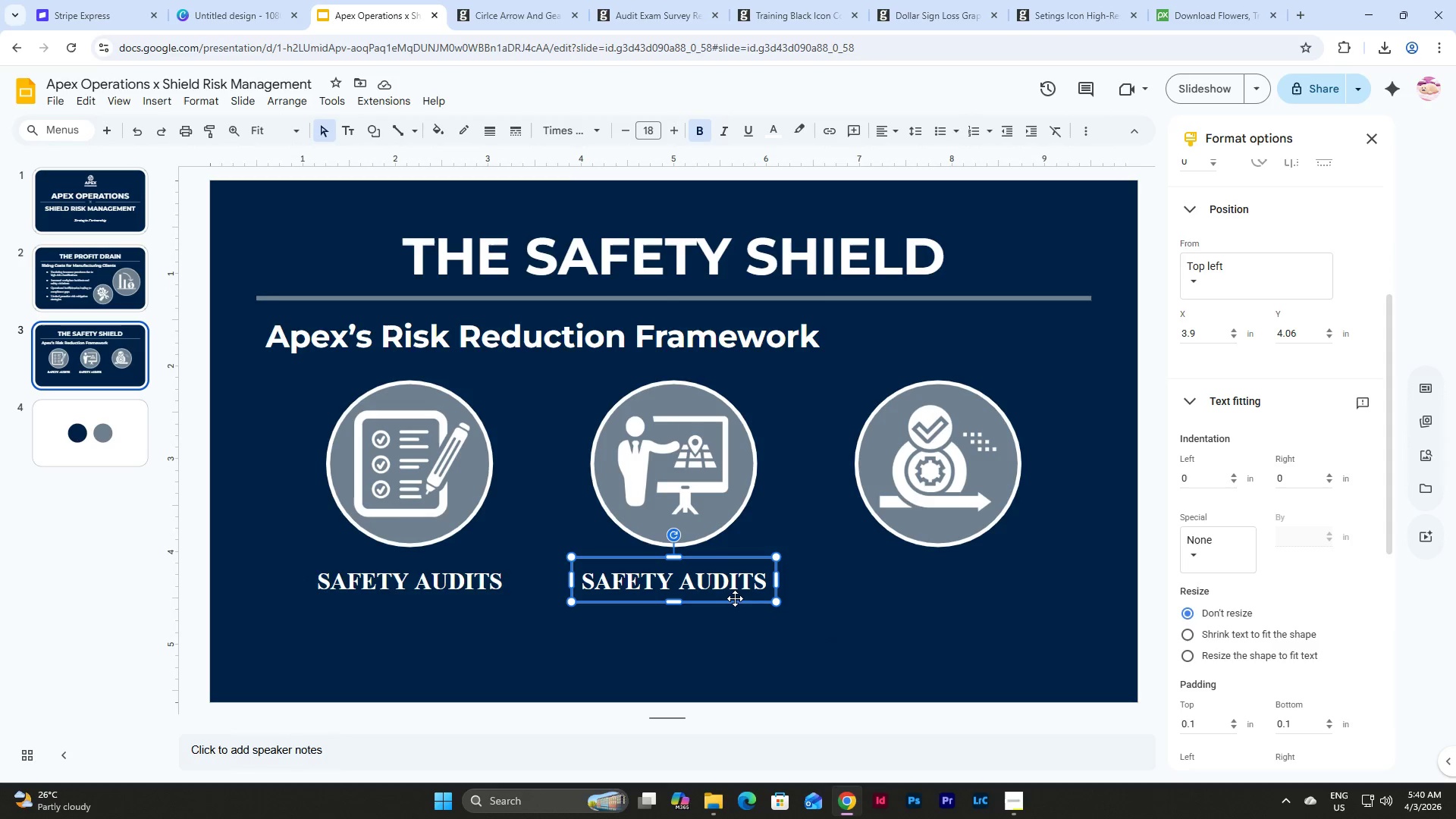 
key(Control+C)
 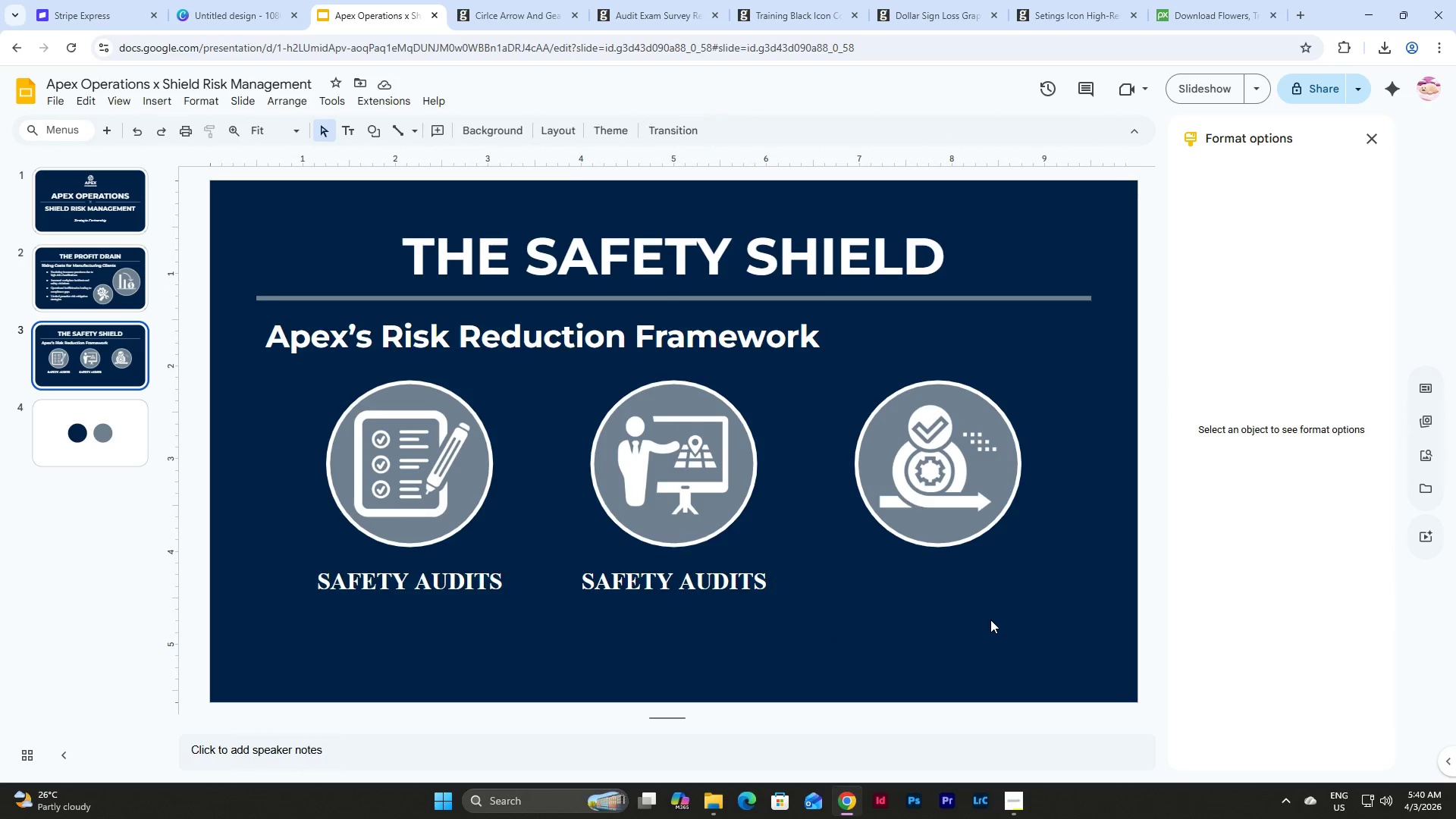 
left_click([990, 620])
 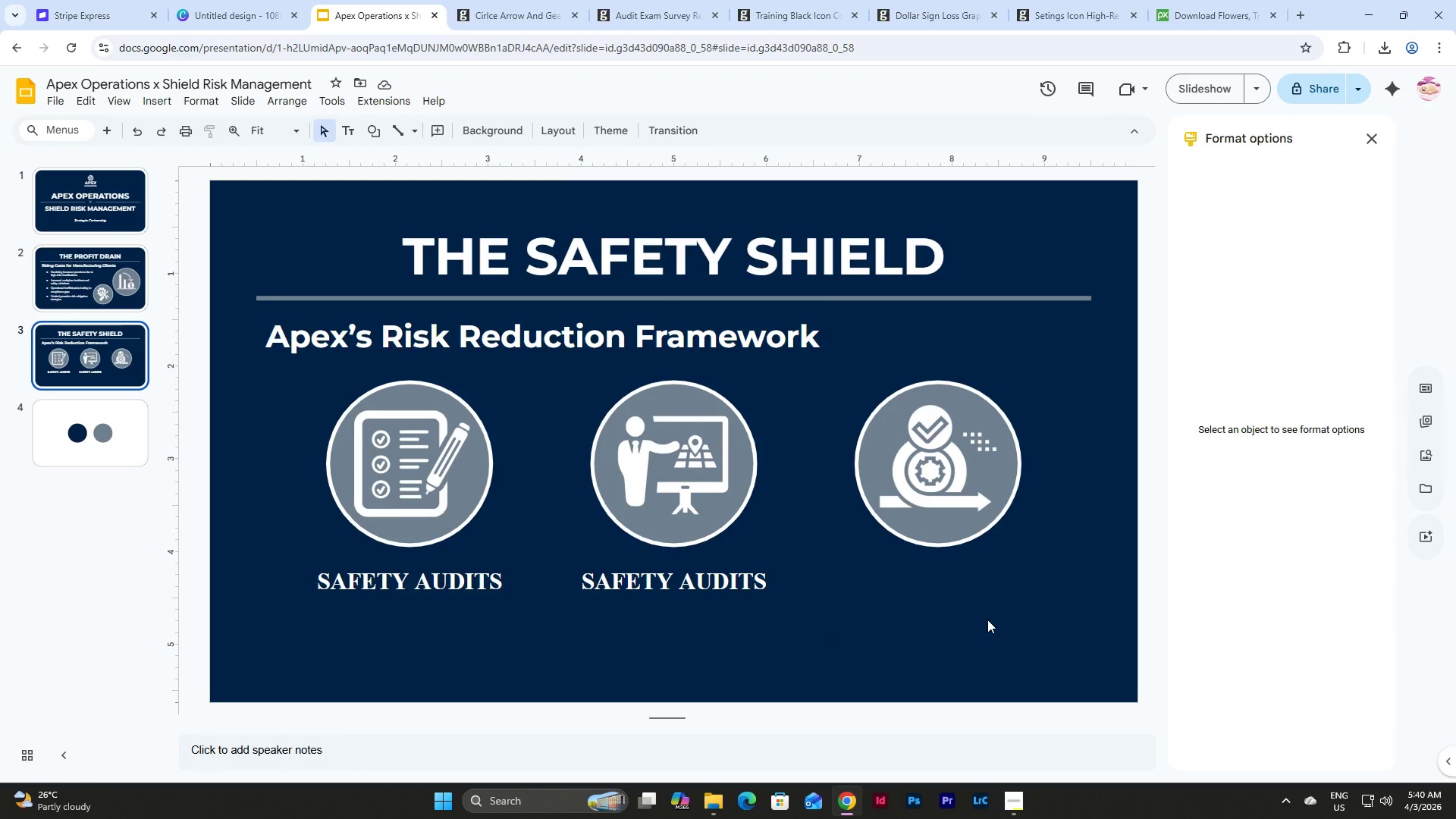 
key(Control+V)
 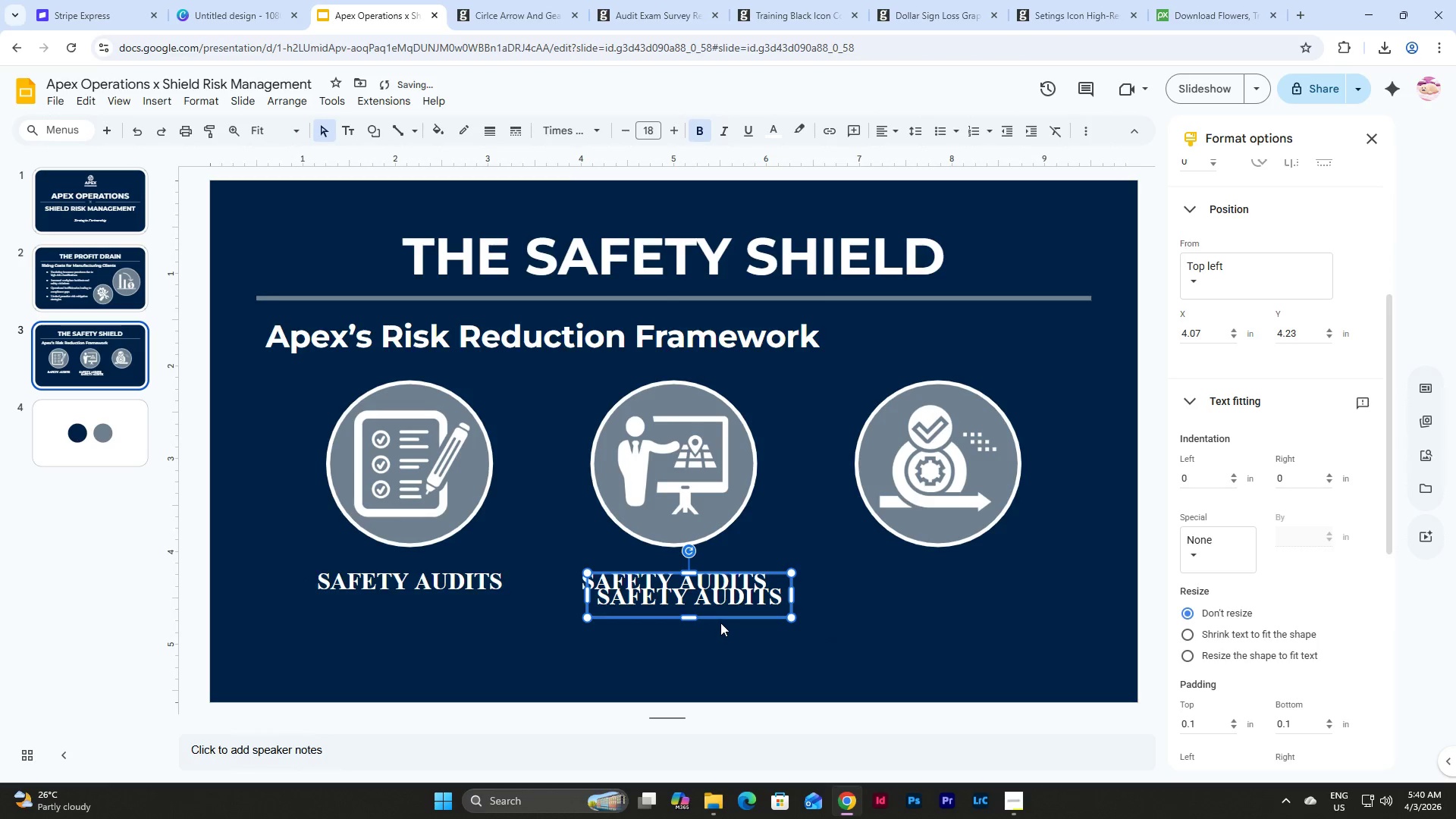 
left_click_drag(start_coordinate=[722, 617], to_coordinate=[982, 600])
 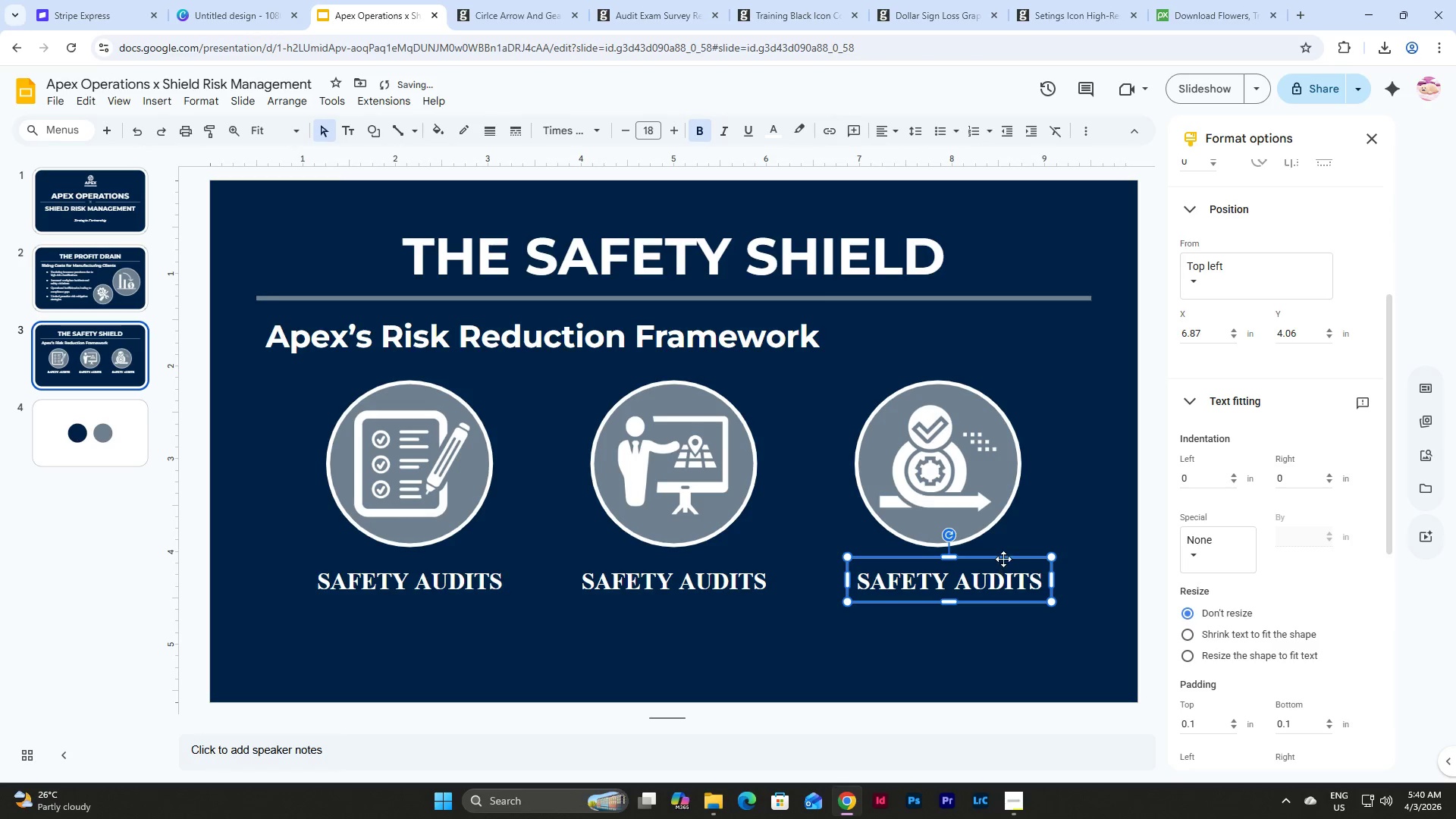 
left_click_drag(start_coordinate=[1003, 558], to_coordinate=[991, 556])
 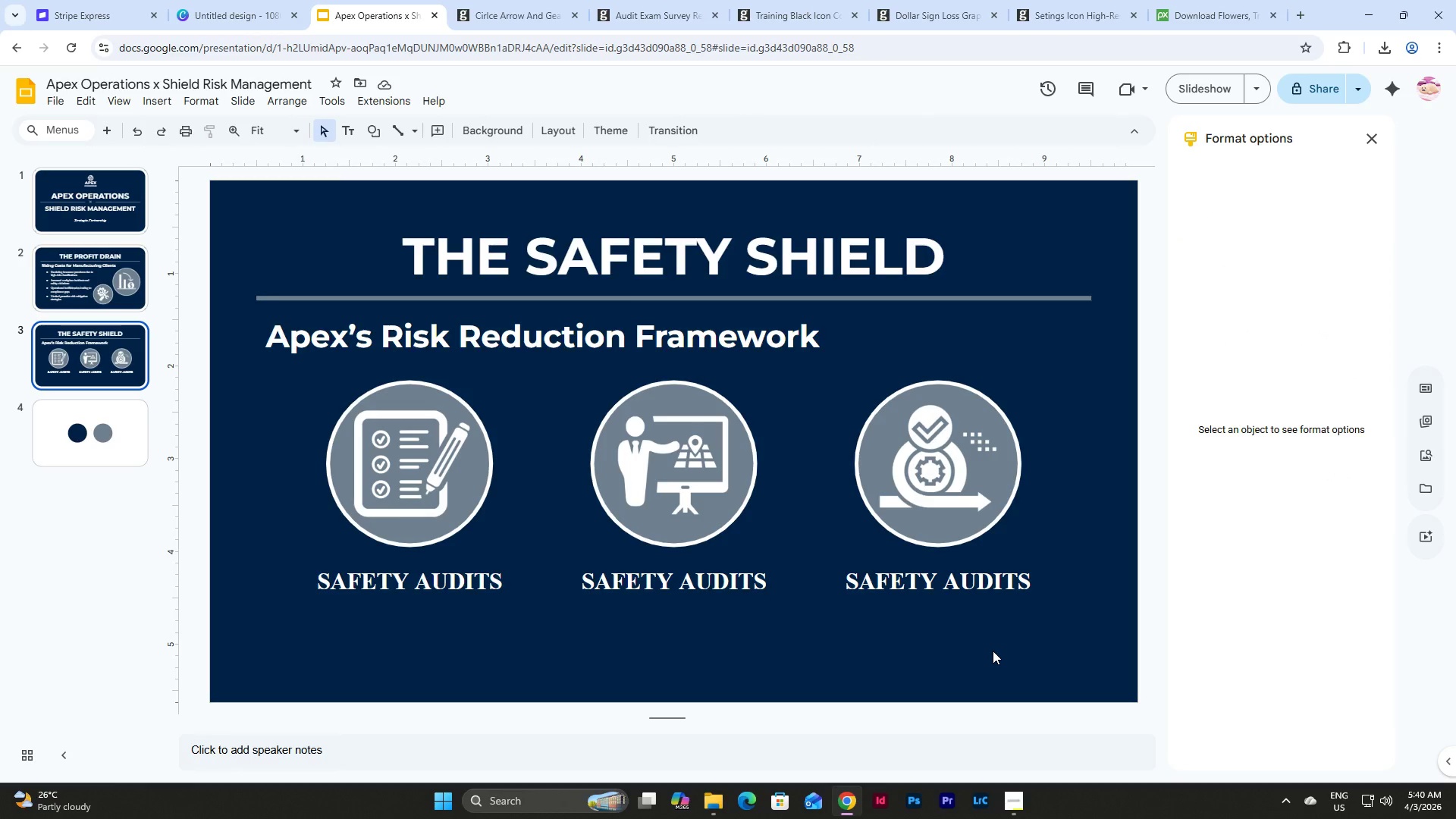 
wait(17.14)
 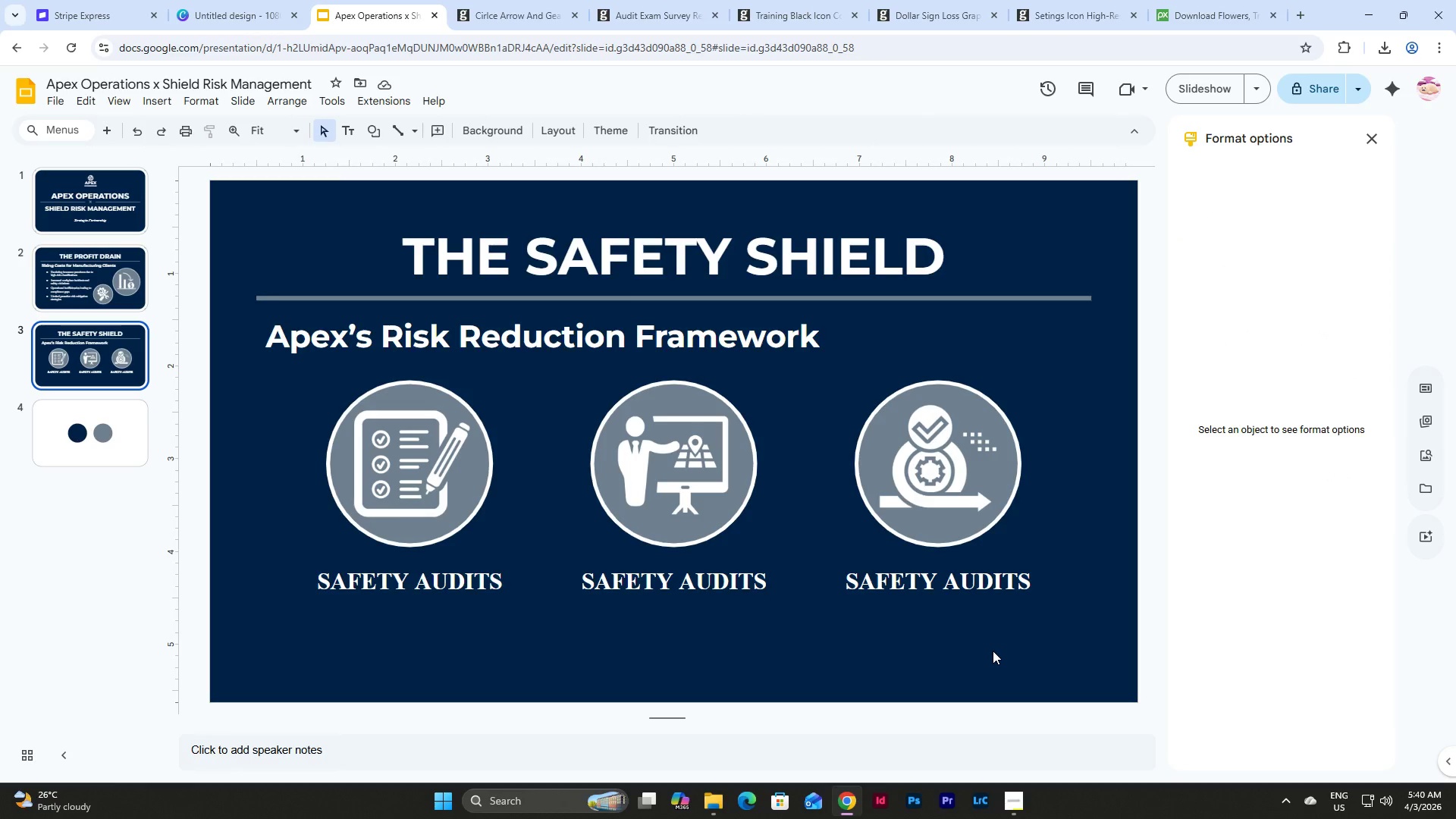 
double_click([733, 585])
 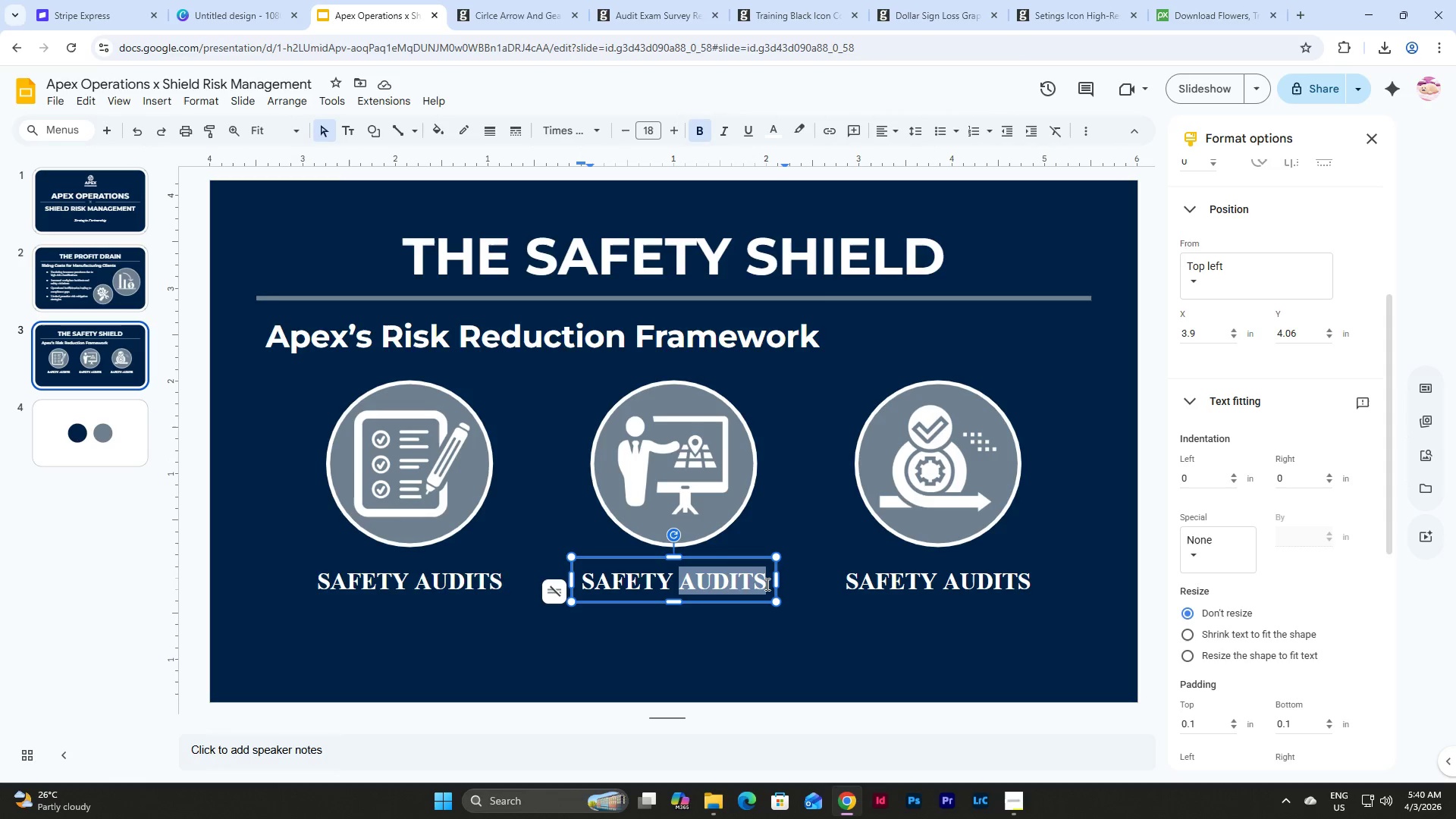 
left_click([766, 584])
 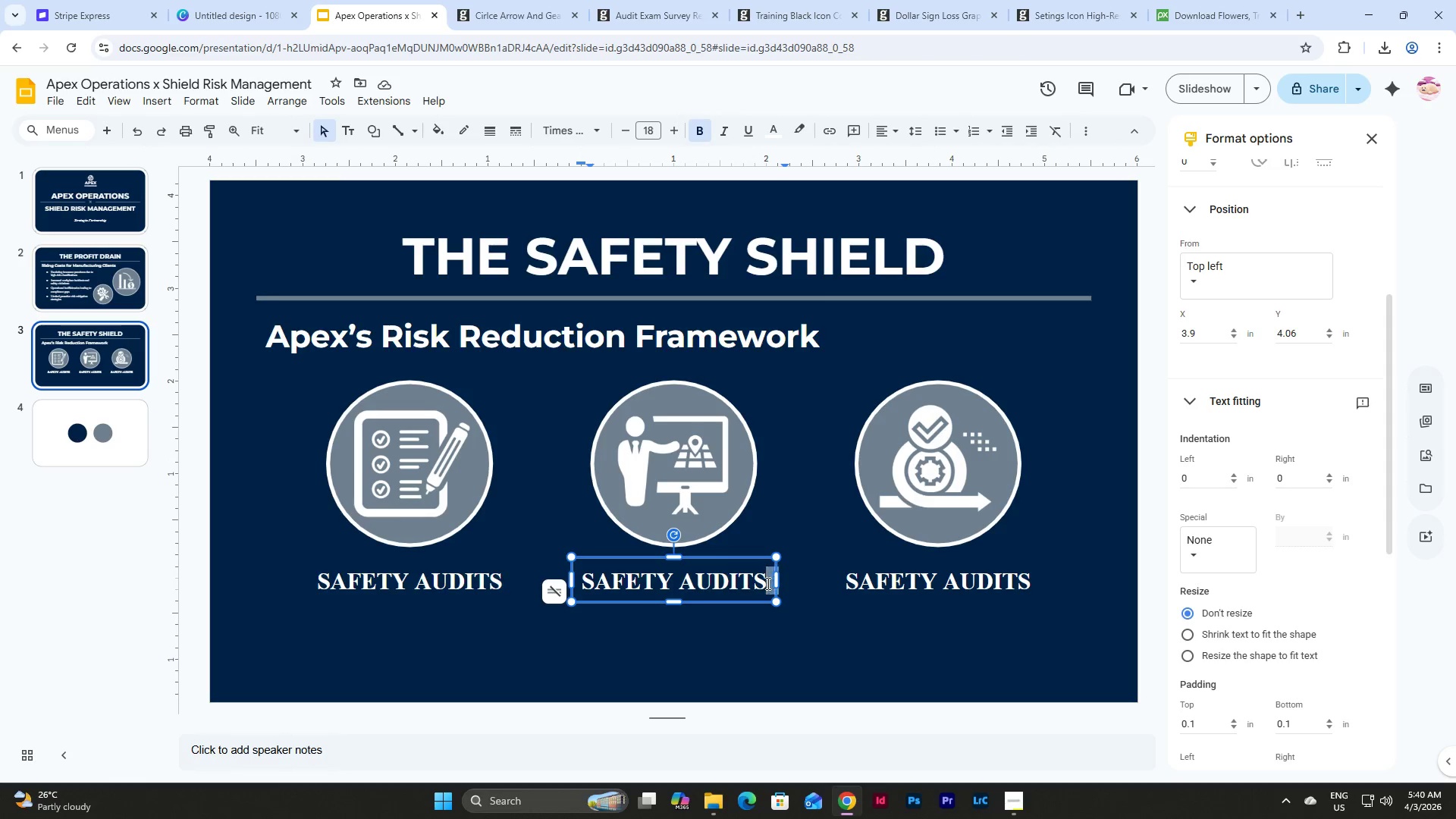 
left_click_drag(start_coordinate=[767, 583], to_coordinate=[625, 582])
 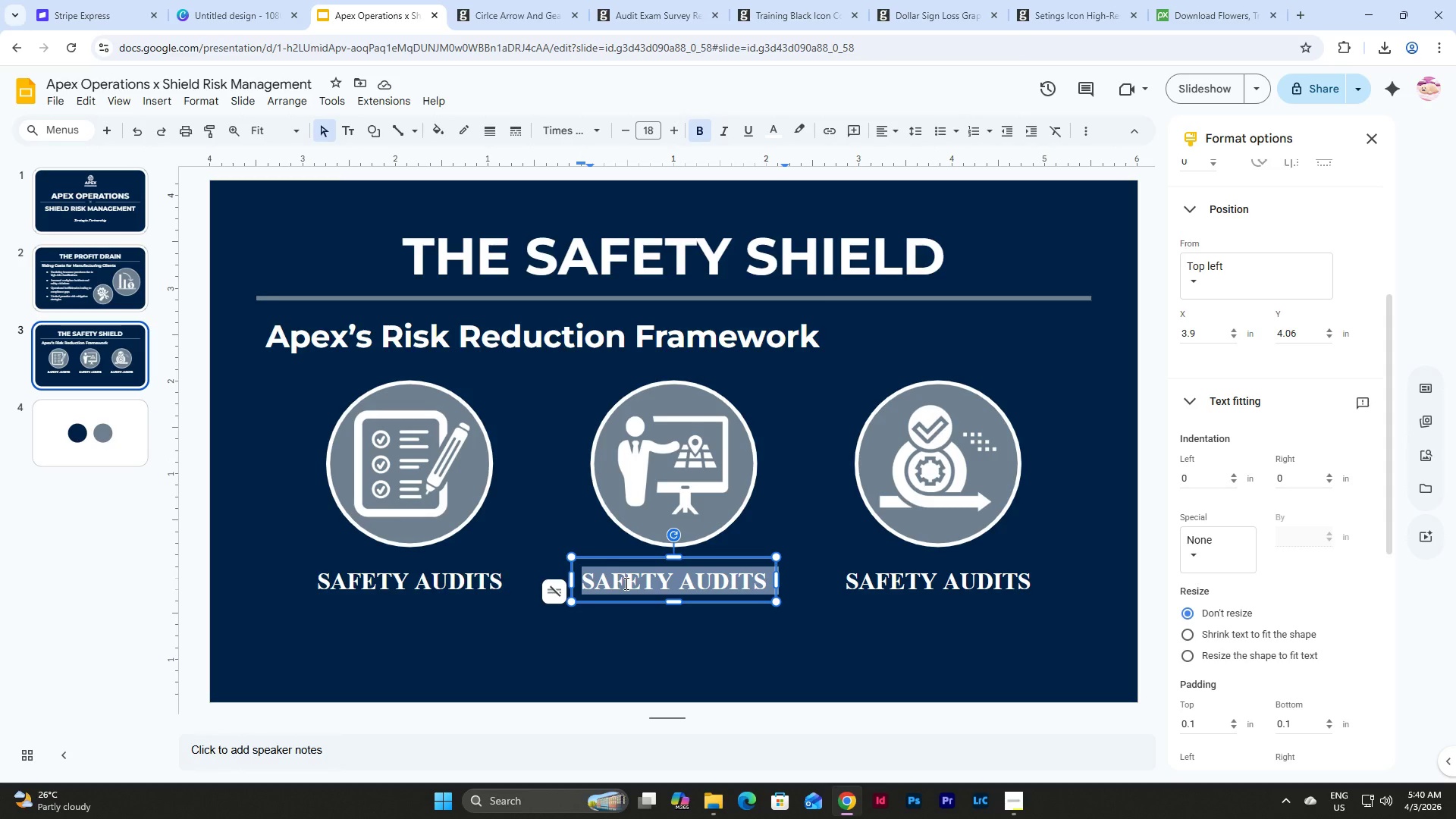 
type(TRAINING PROGRAMS)
 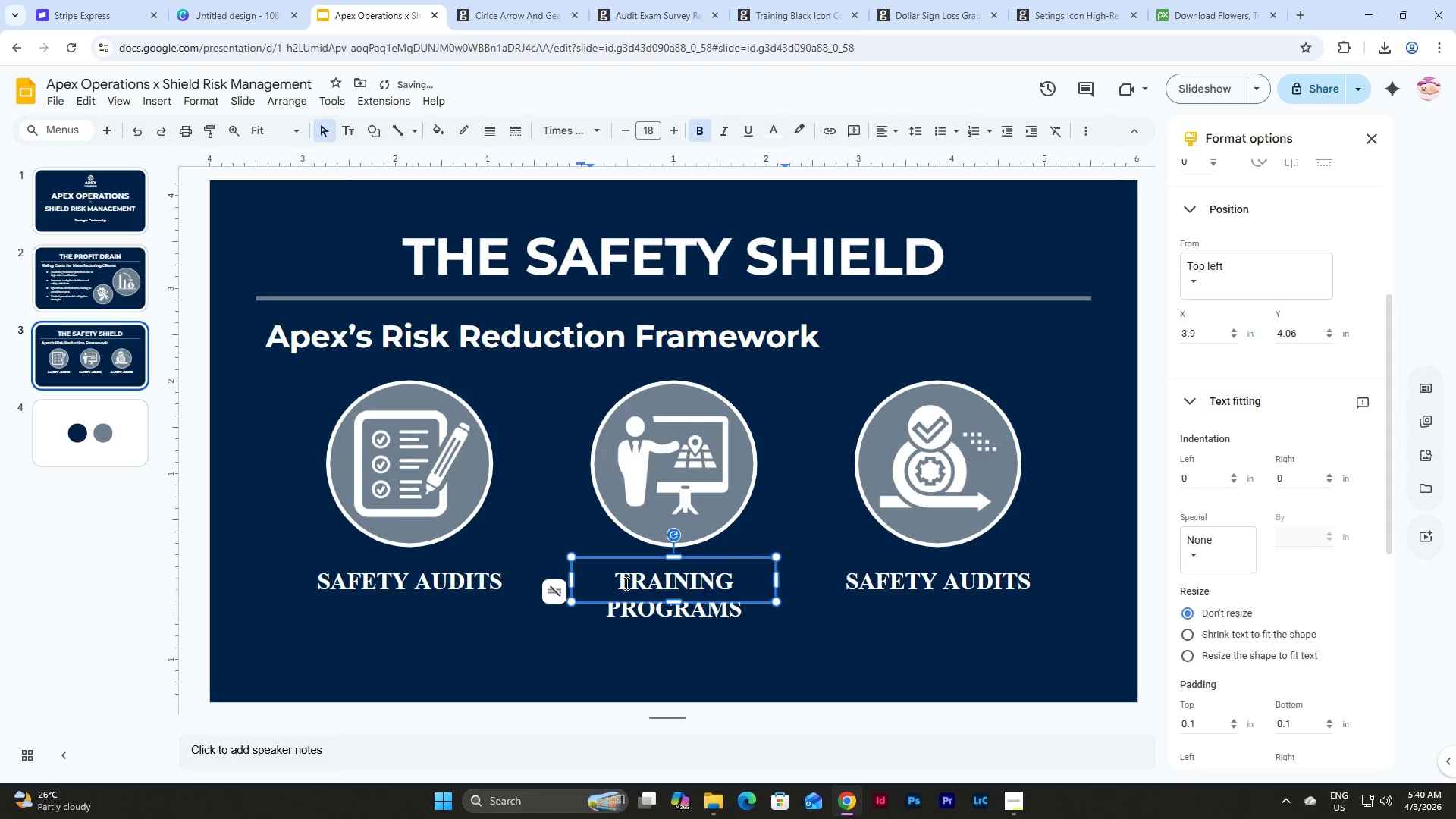 
double_click([666, 576])
 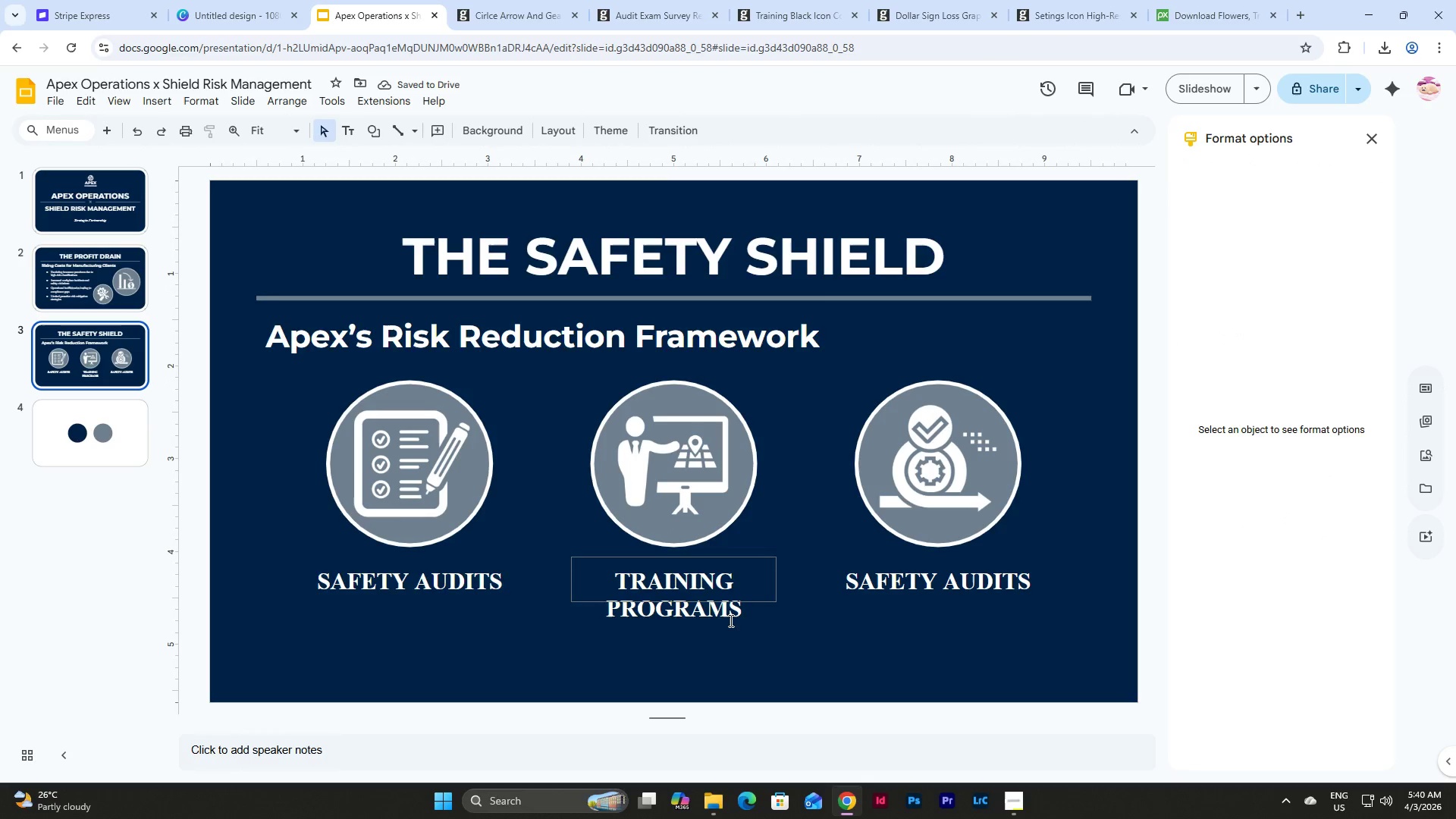 
left_click([731, 662])
 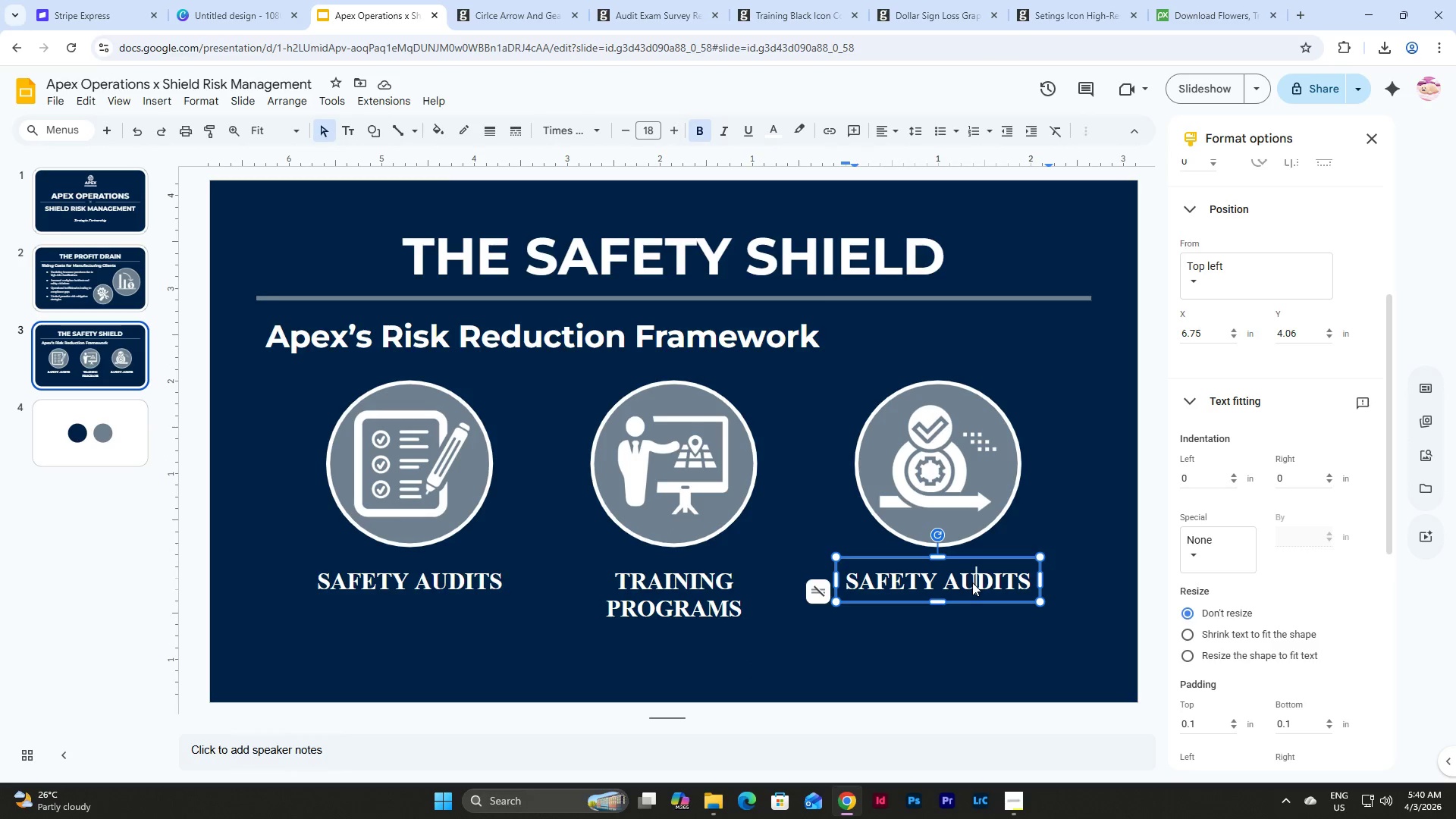 
double_click([981, 581])
 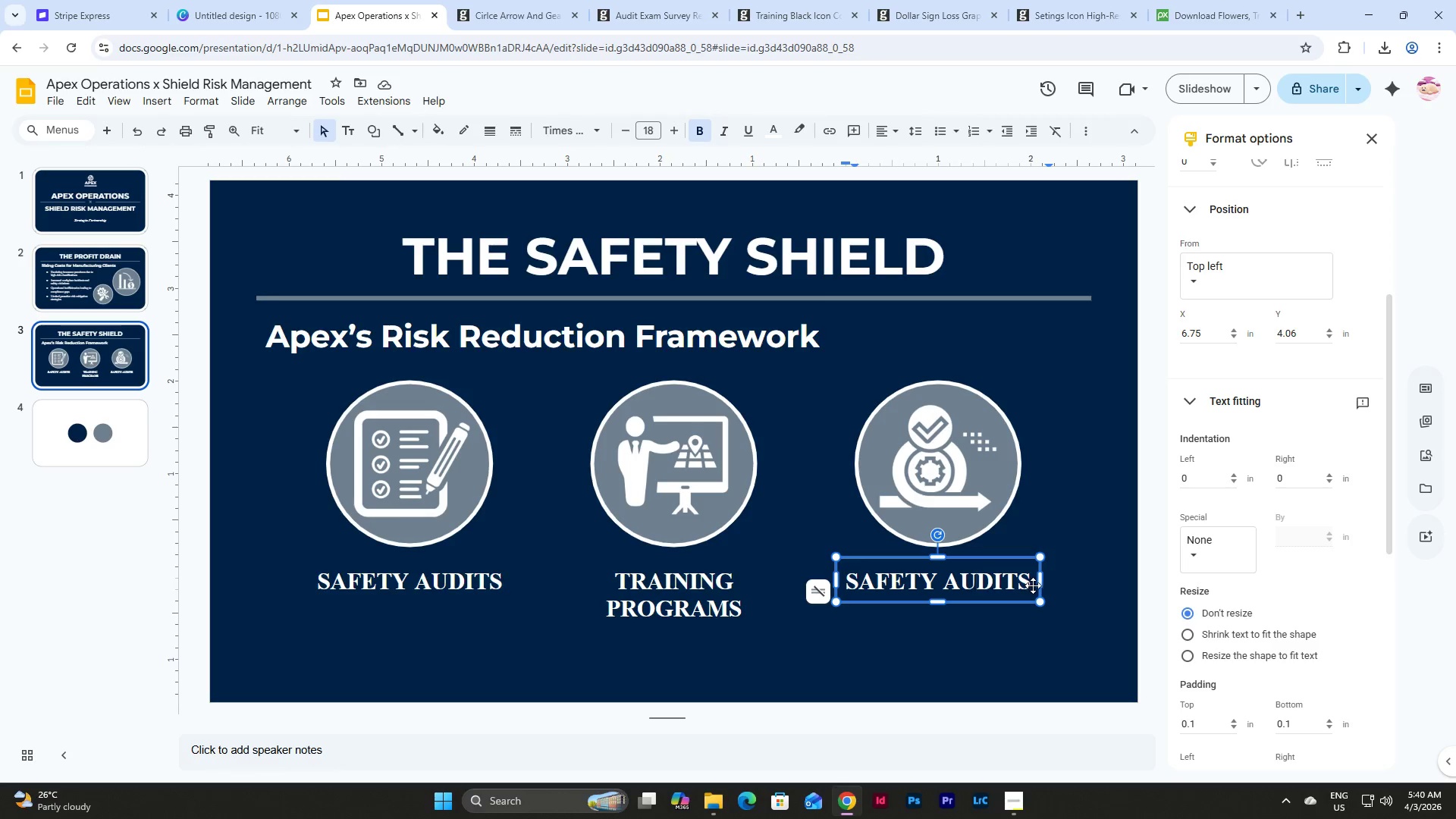 
left_click_drag(start_coordinate=[1030, 585], to_coordinate=[826, 585])
 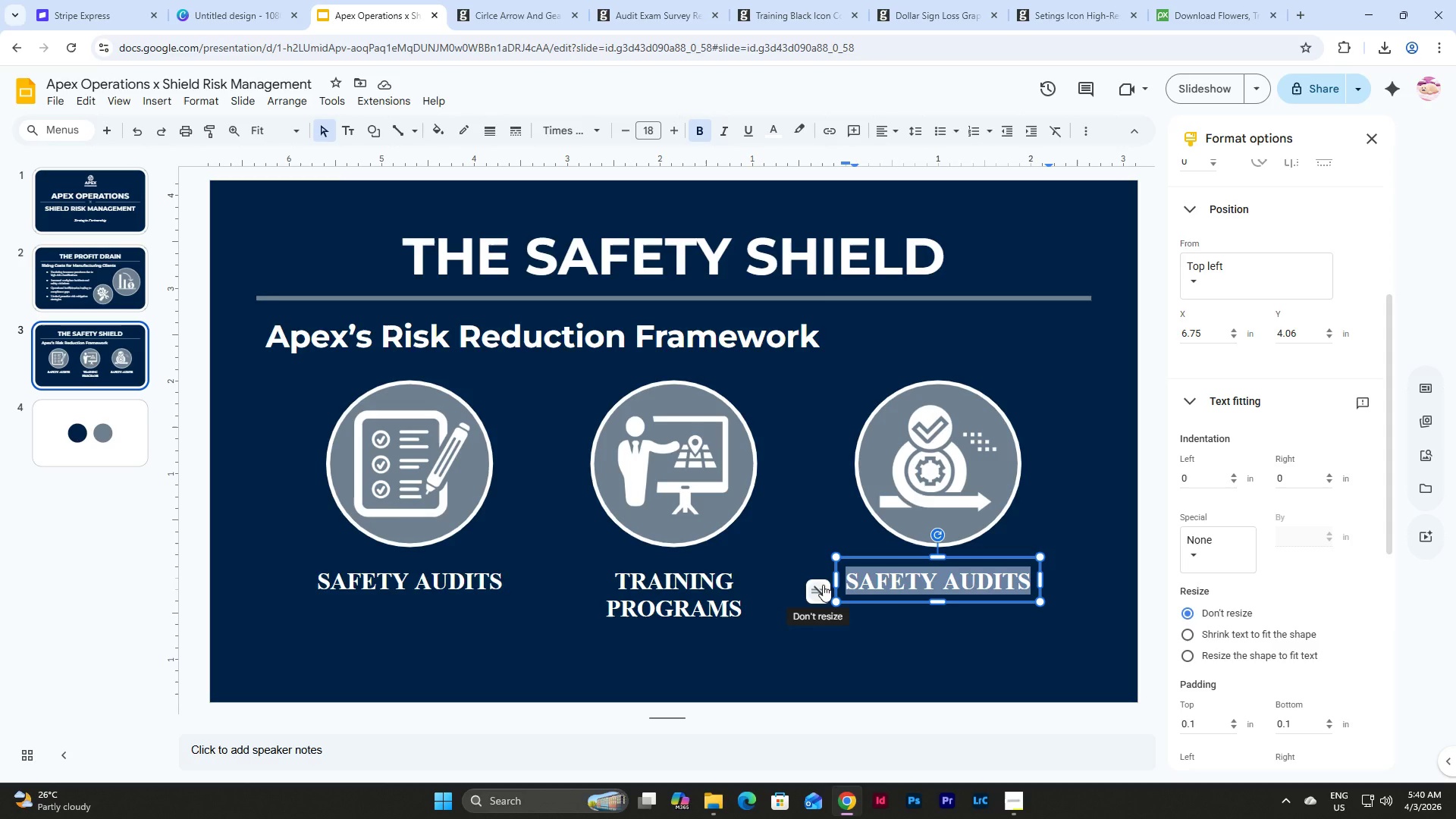 
type(PRCOE)
key(Backspace)
key(Backspace)
key(Backspace)
type(OCESS IMPROVEMENTS)
 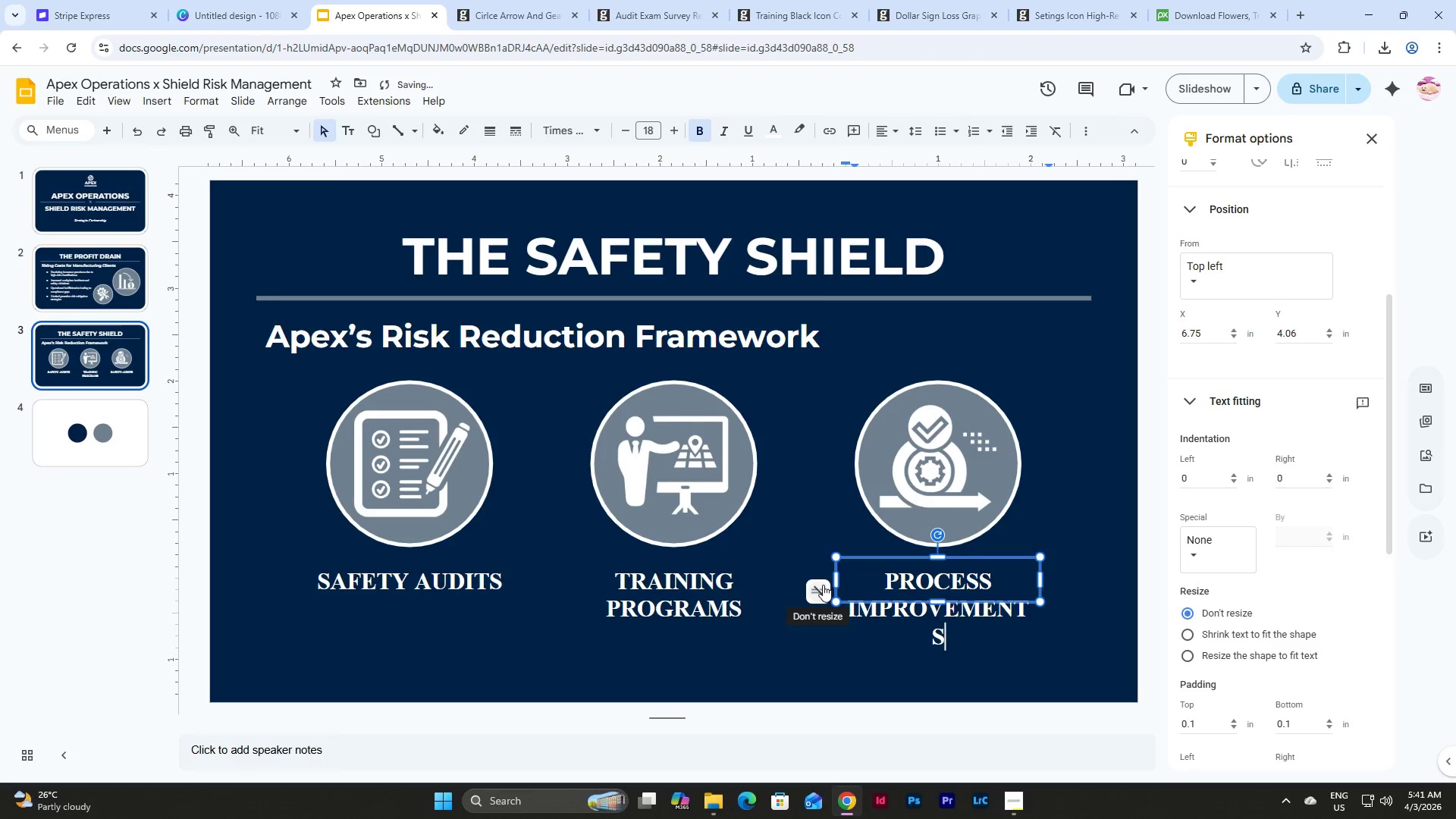 
double_click([943, 587])
 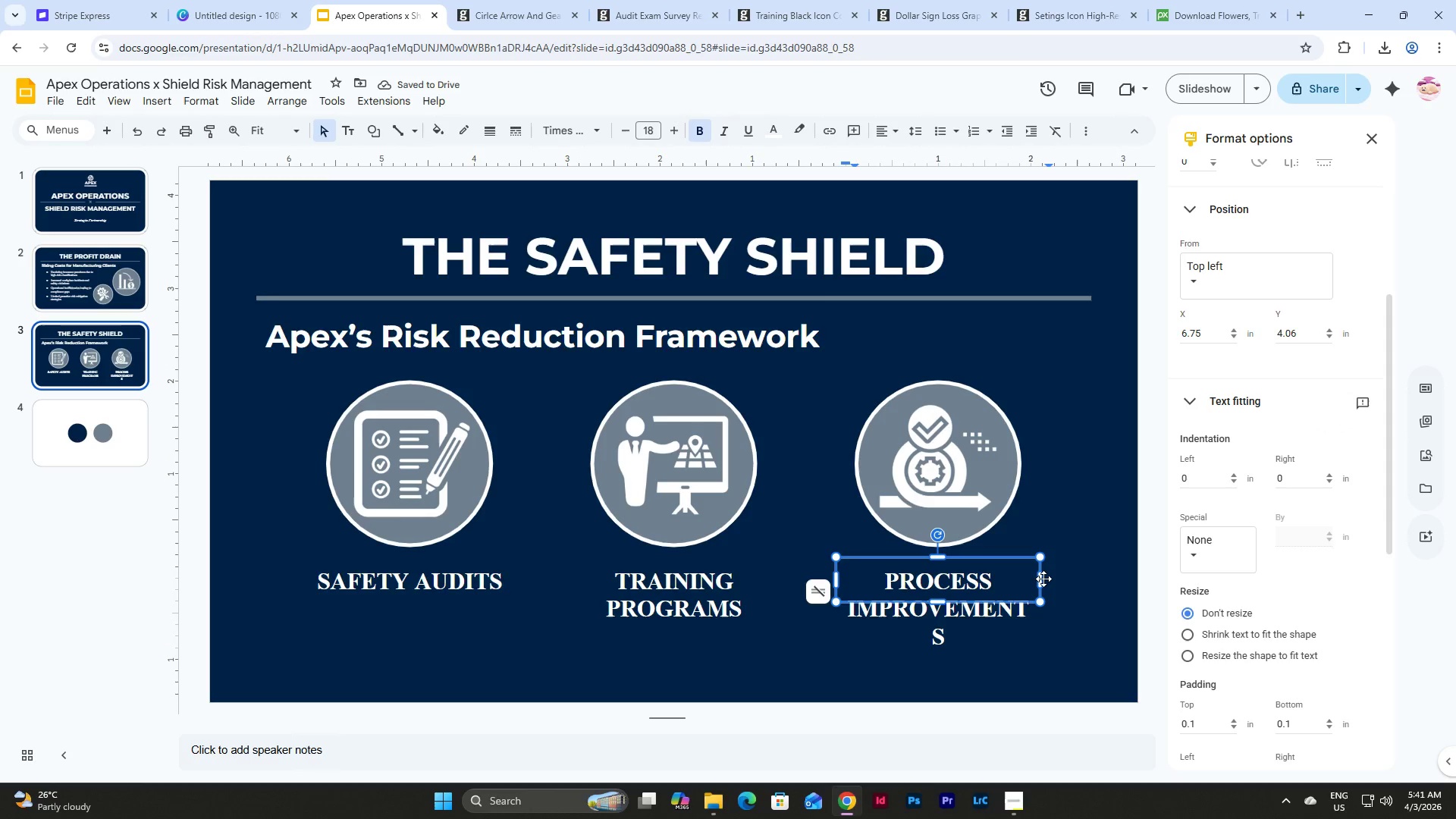 
left_click_drag(start_coordinate=[1043, 579], to_coordinate=[1049, 579])
 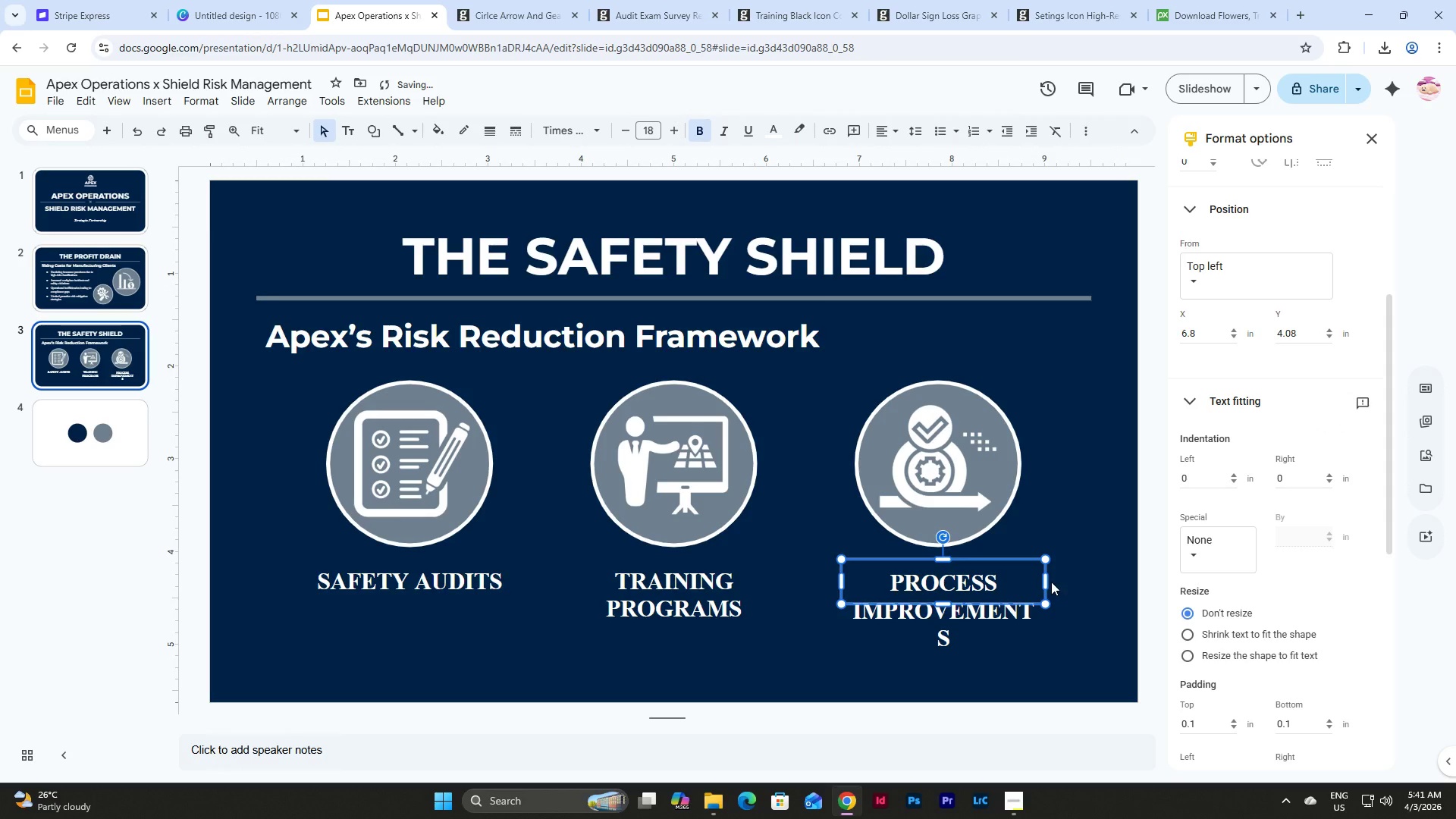 
key(Control+Z)
 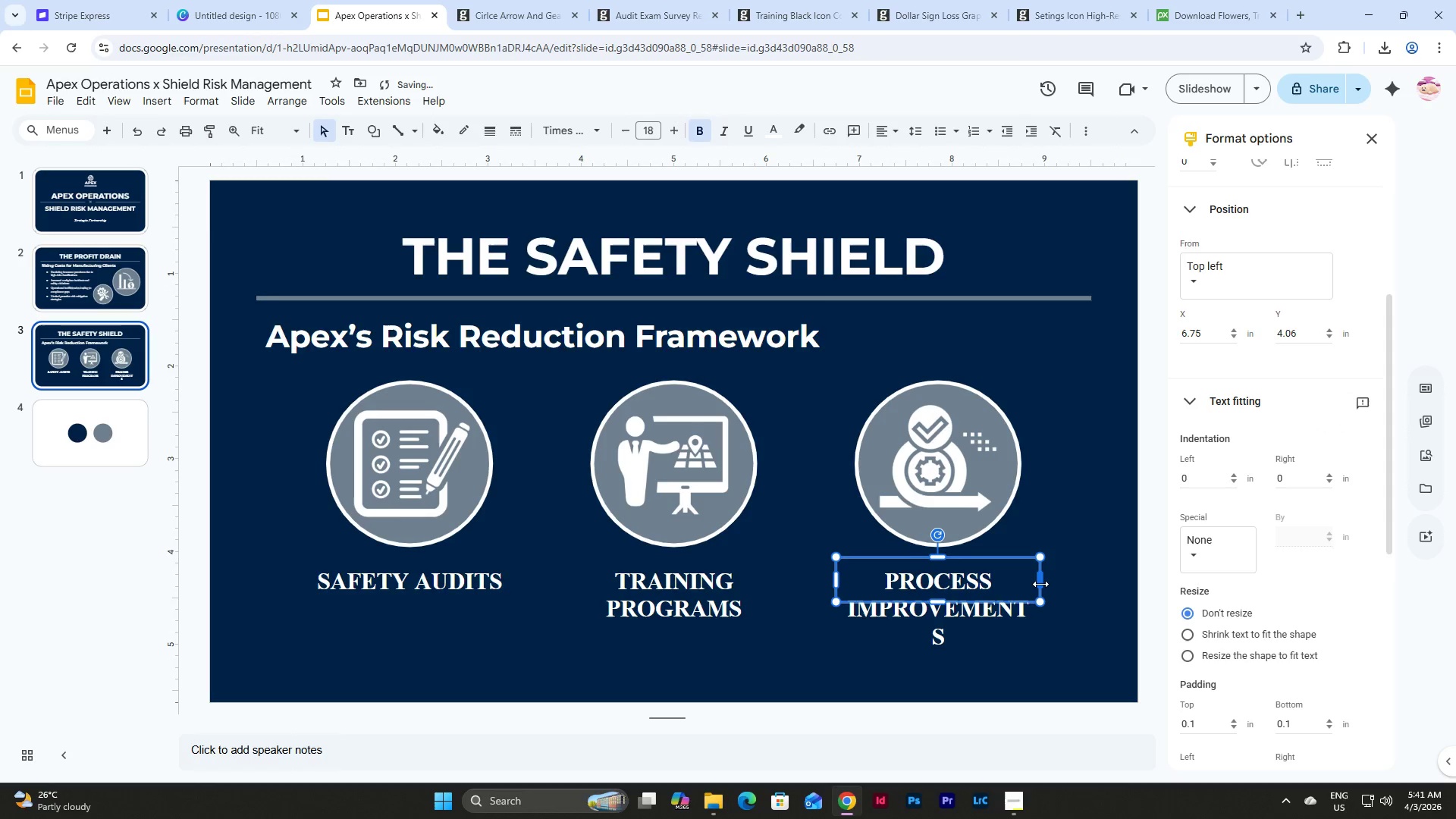 
left_click_drag(start_coordinate=[1040, 584], to_coordinate=[1054, 582])
 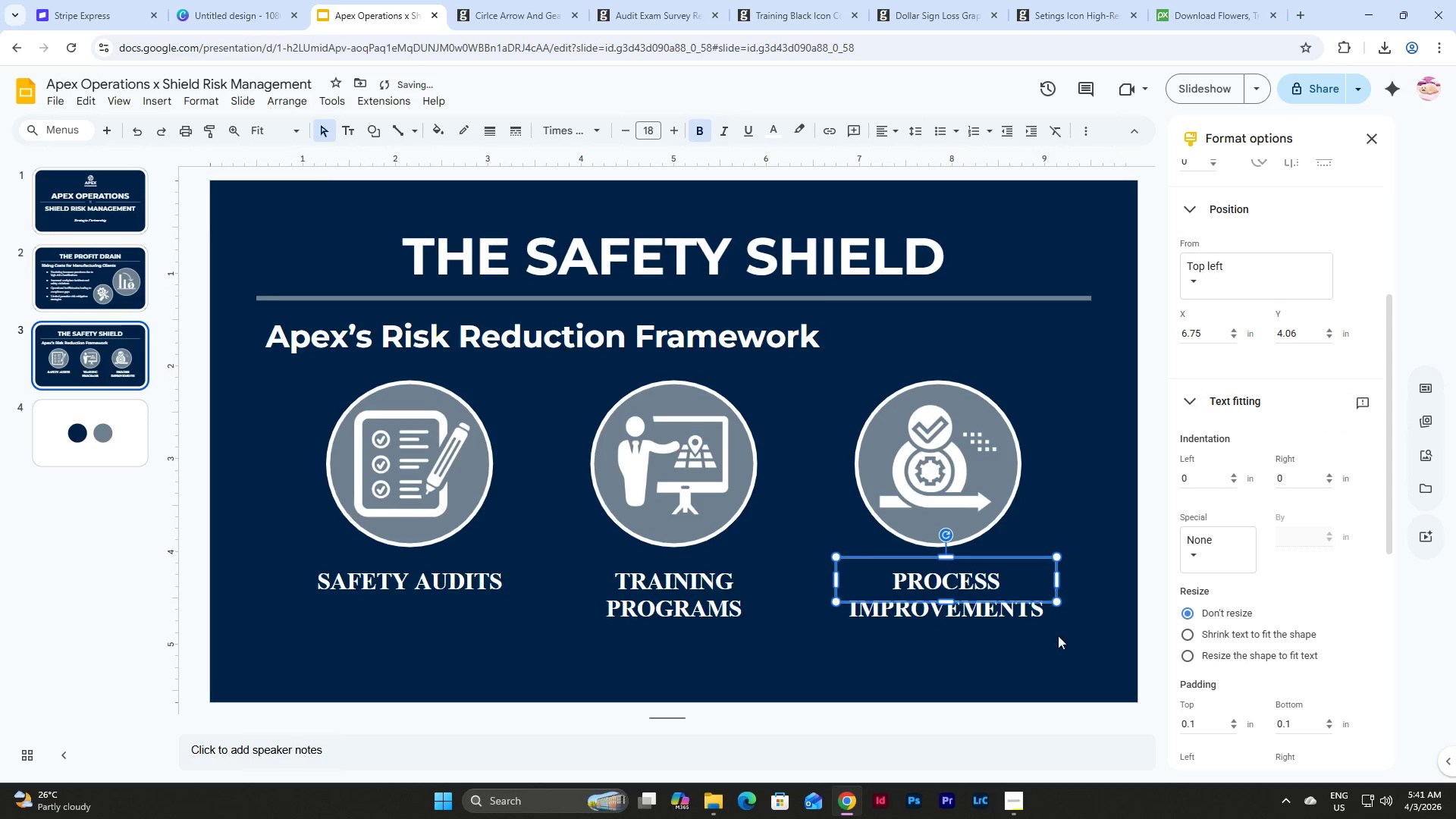 
double_click([961, 573])
 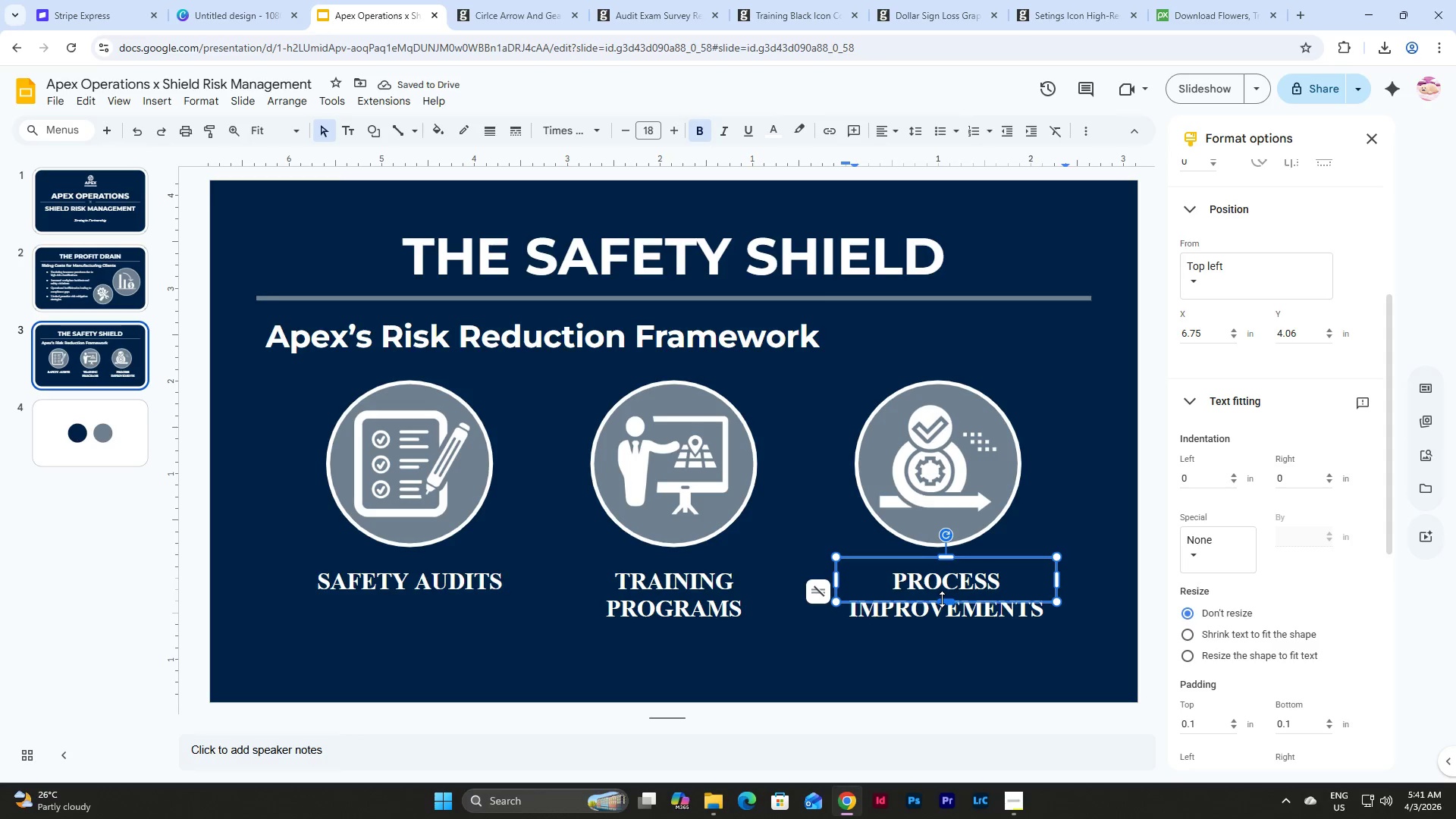 
left_click_drag(start_coordinate=[943, 599], to_coordinate=[945, 627])
 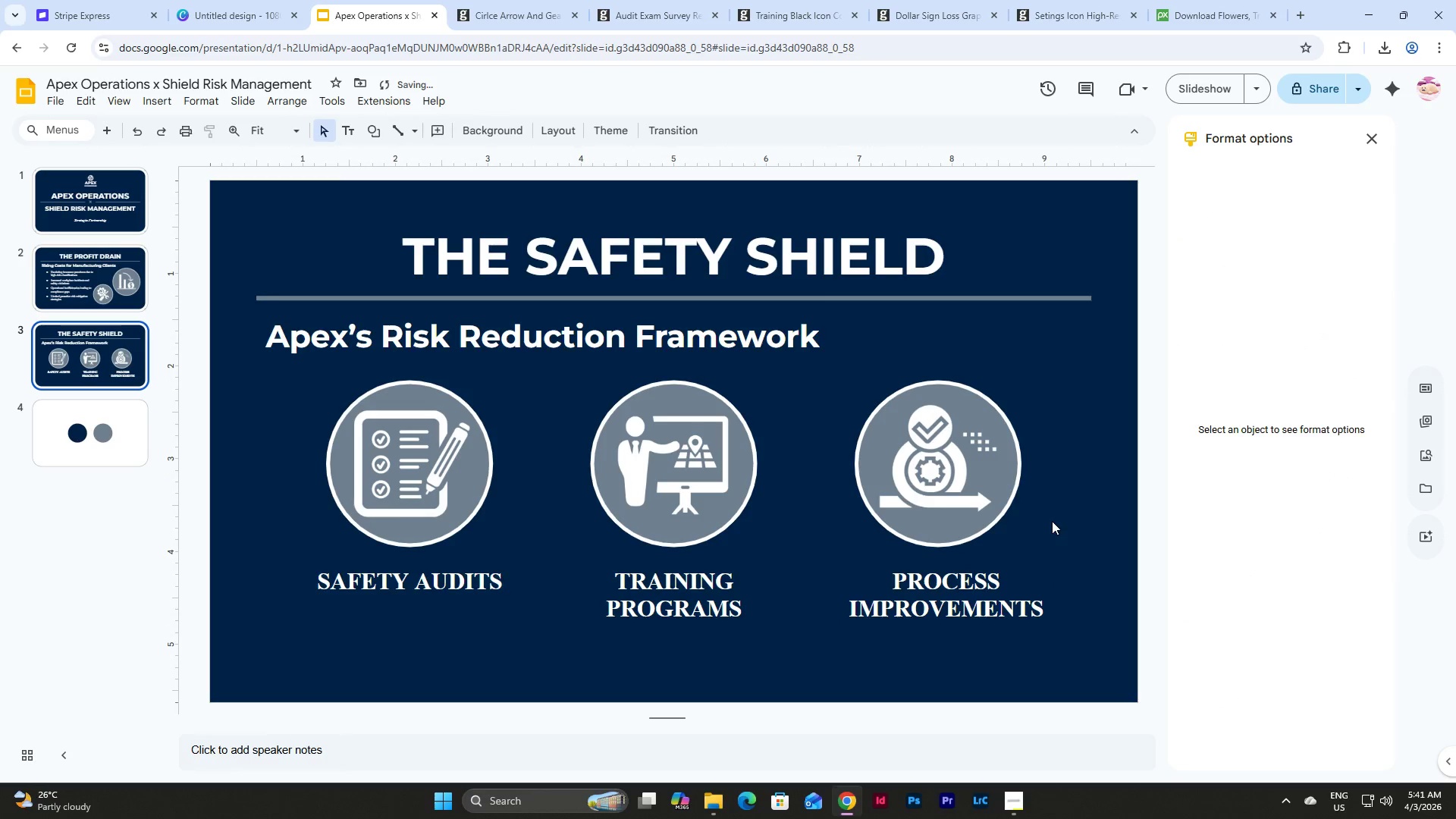 
double_click([973, 578])
 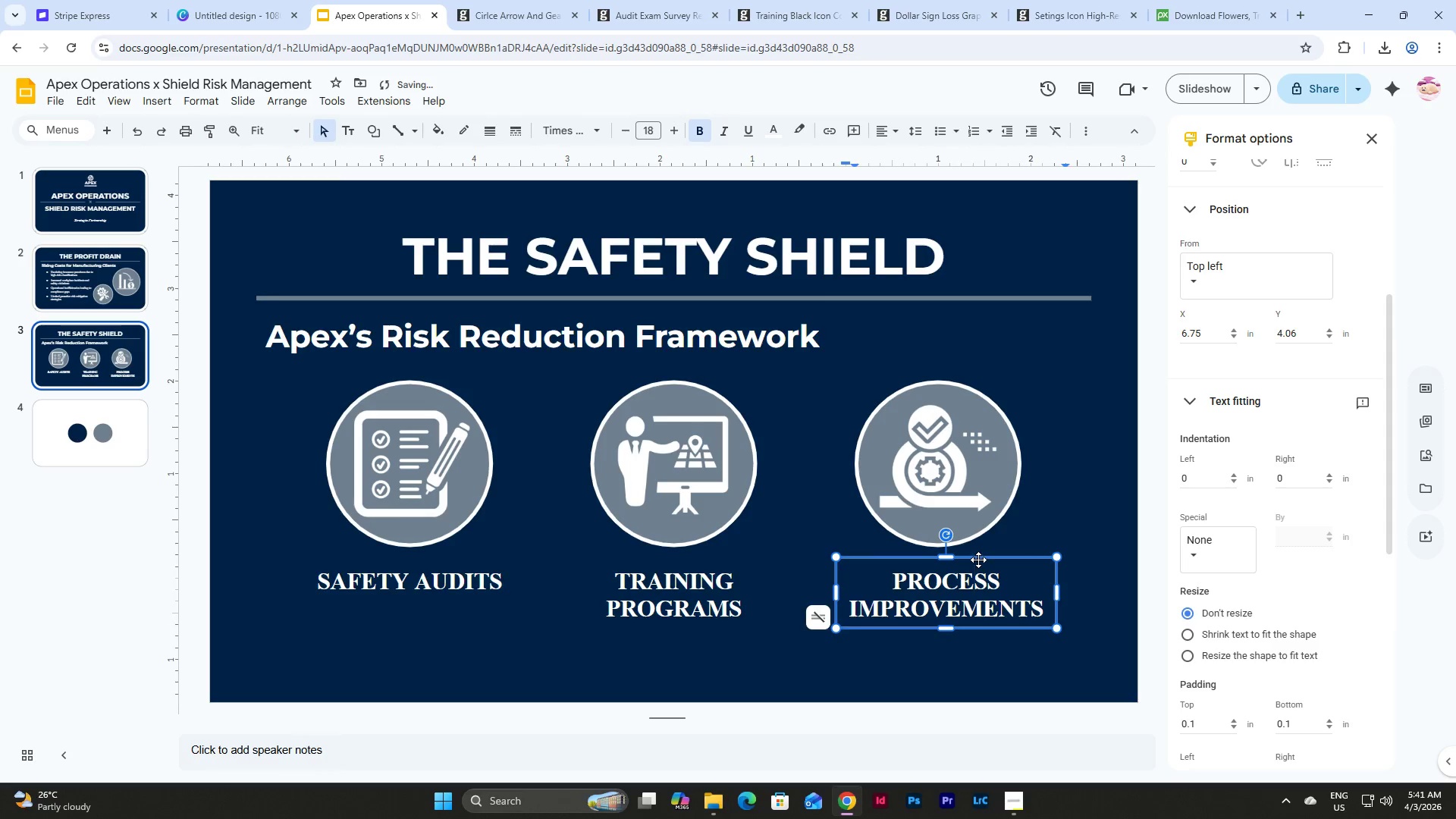 
left_click_drag(start_coordinate=[978, 559], to_coordinate=[971, 557])
 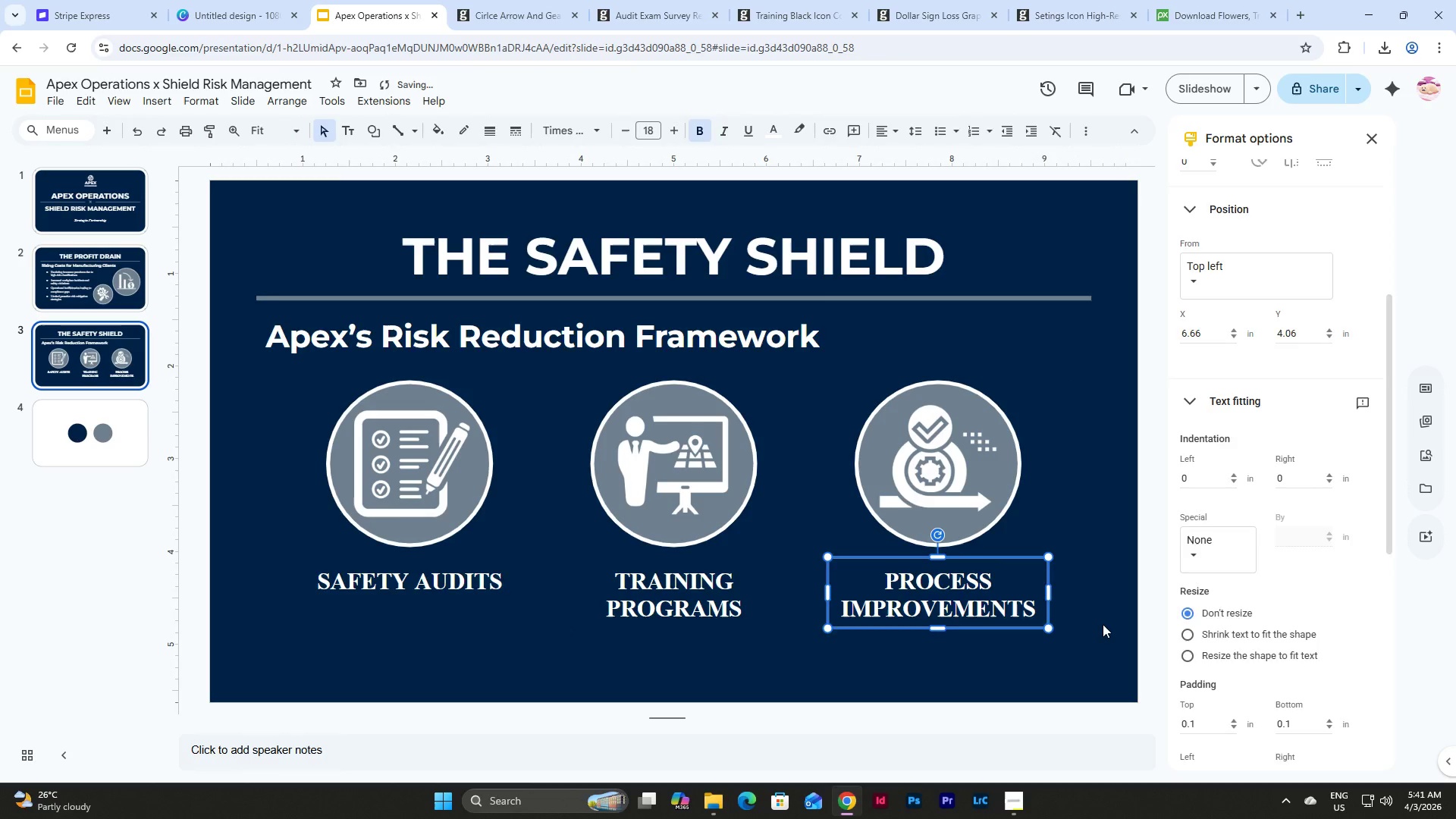 
left_click([1103, 624])
 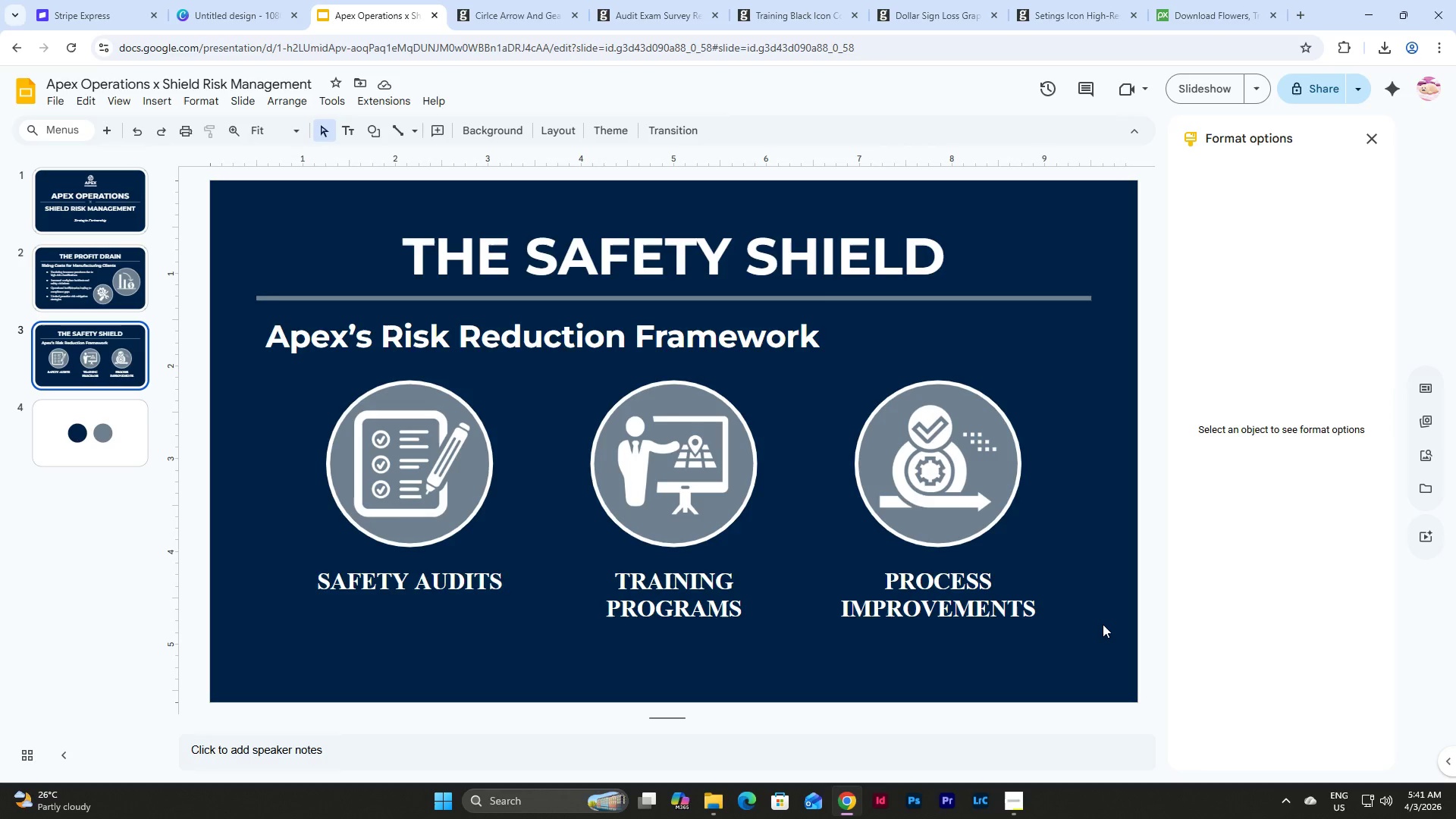 
wait(17.58)
 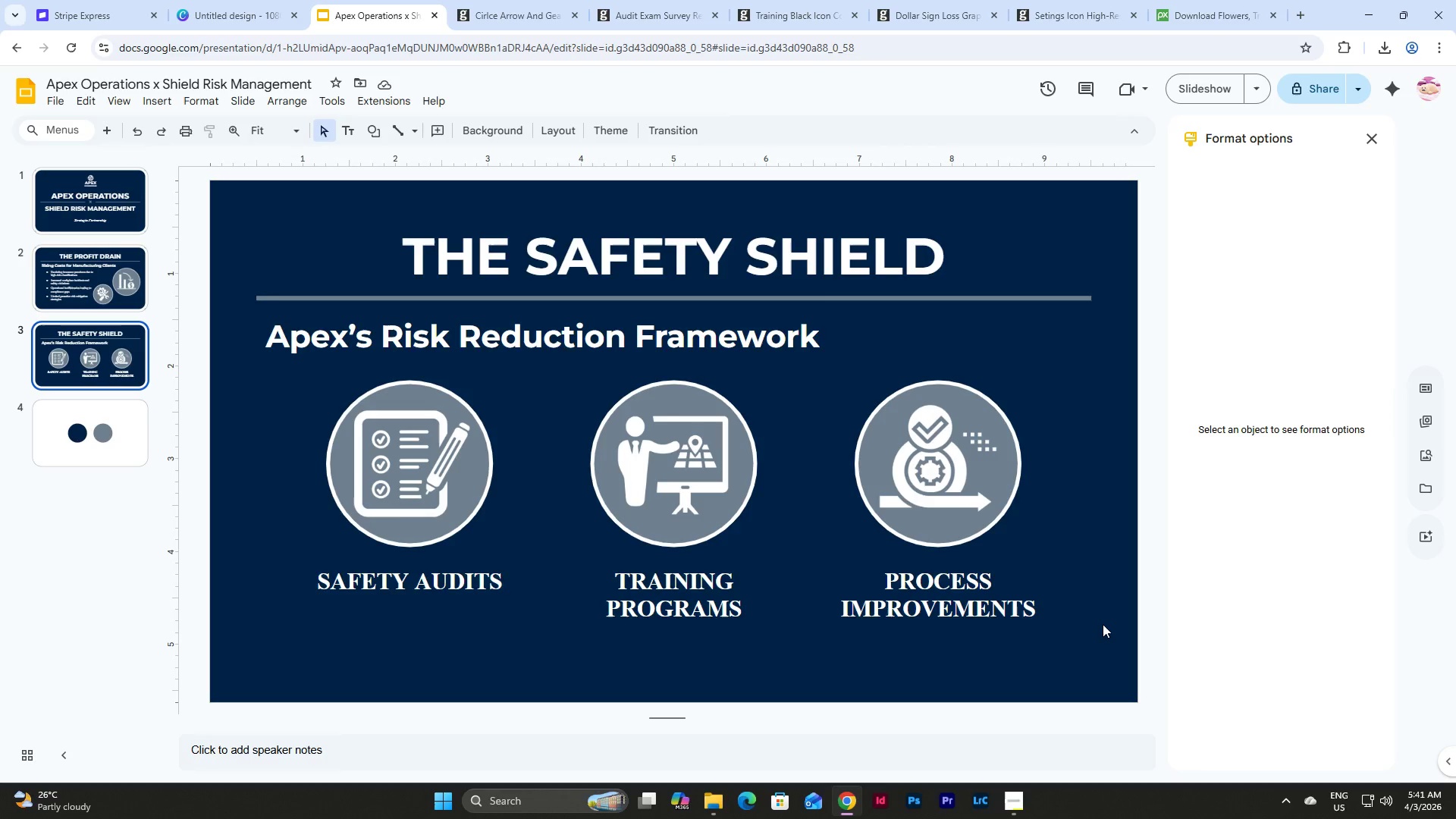 
left_click([1053, 397])
 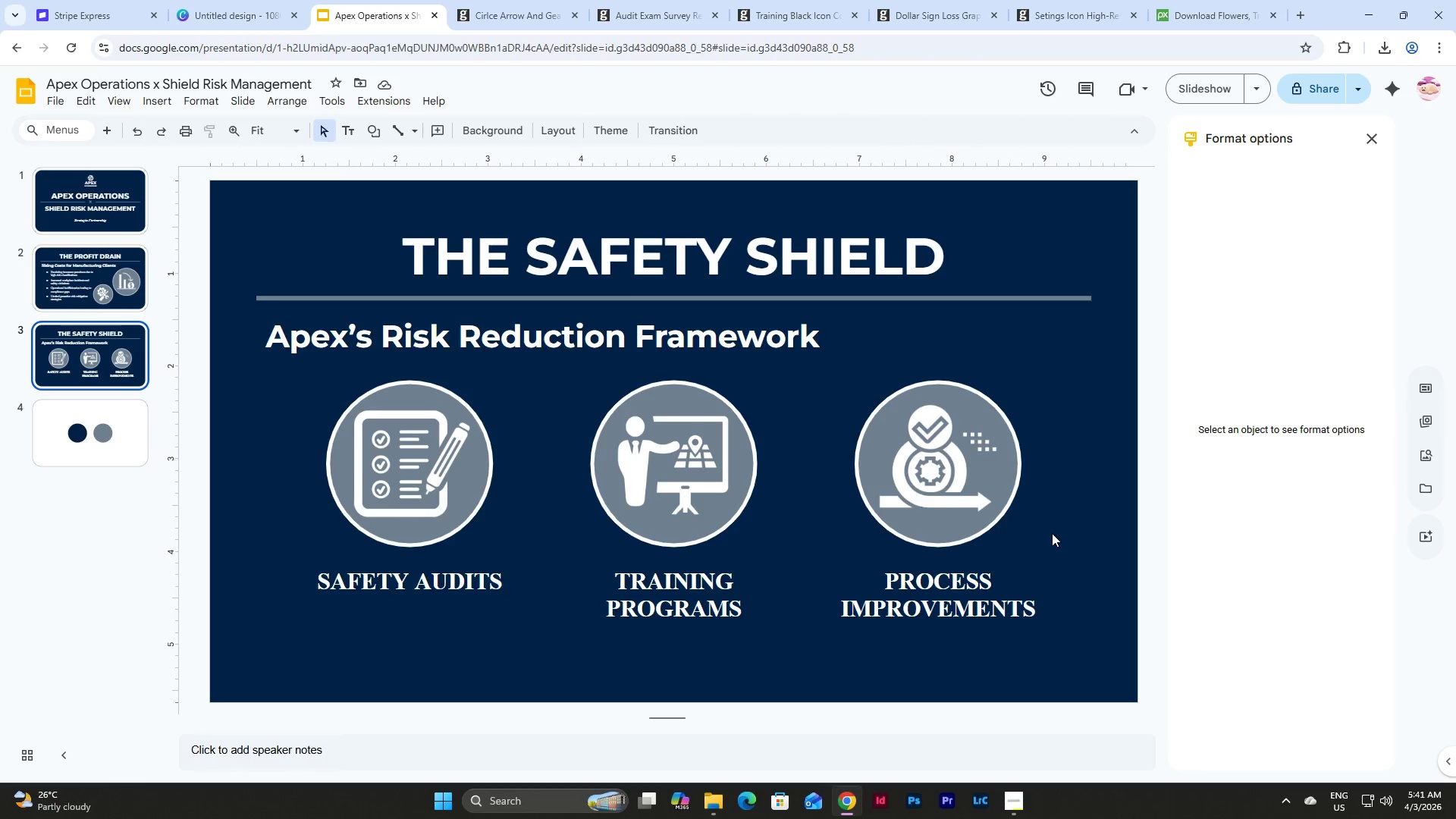 
left_click_drag(start_coordinate=[1052, 533], to_coordinate=[286, 394])
 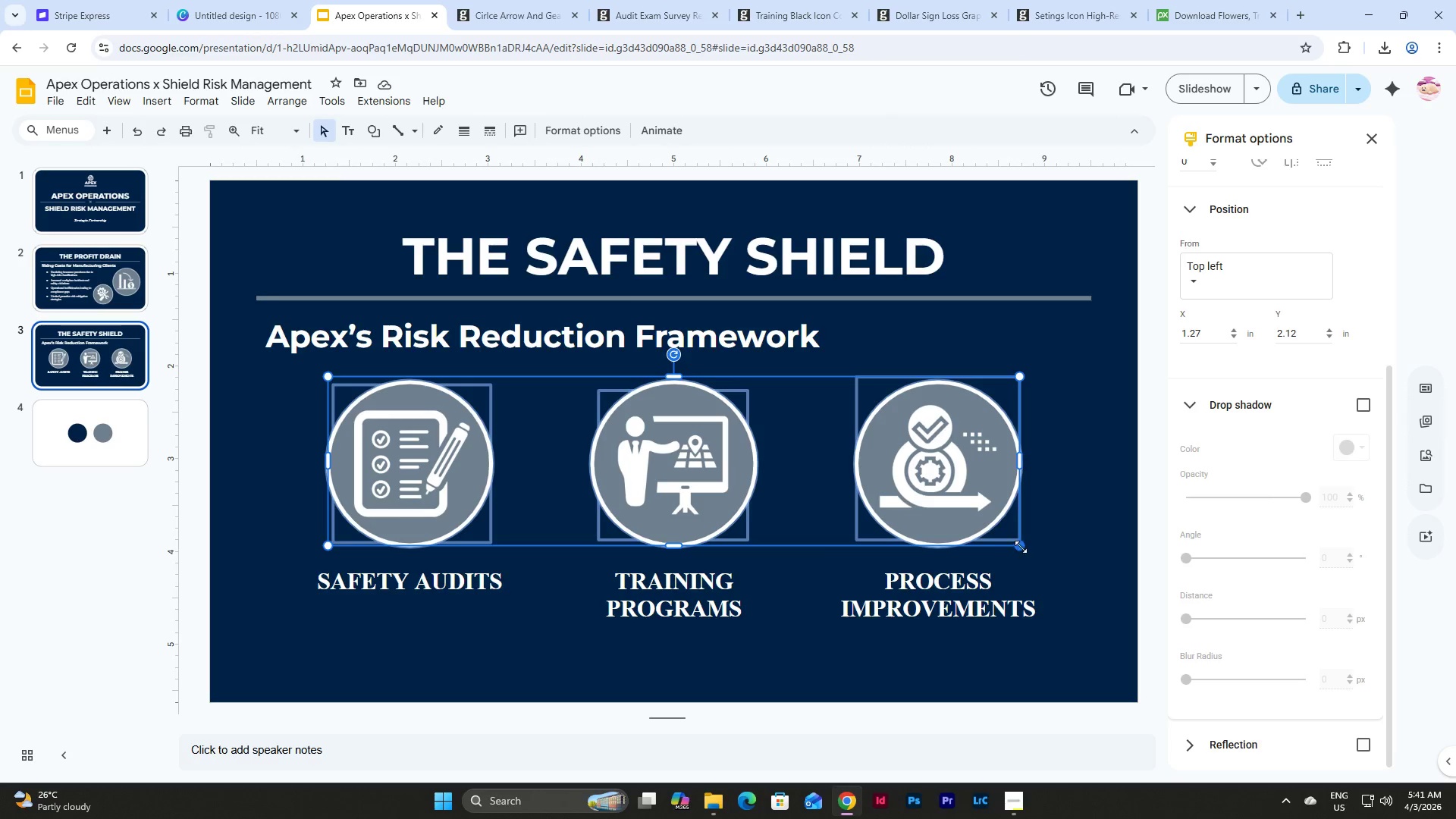 
left_click_drag(start_coordinate=[1022, 546], to_coordinate=[943, 525])
 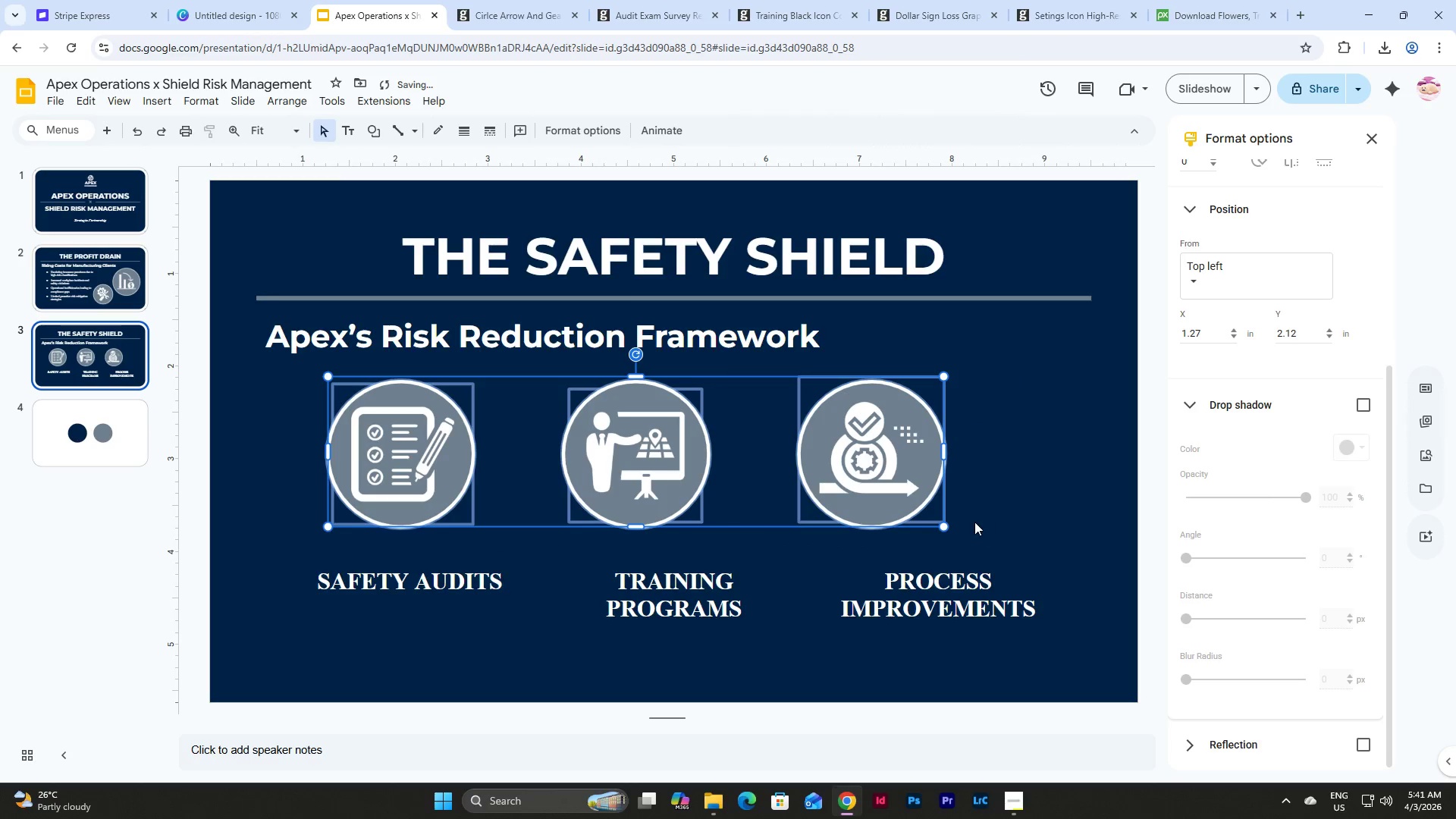 
left_click([973, 522])
 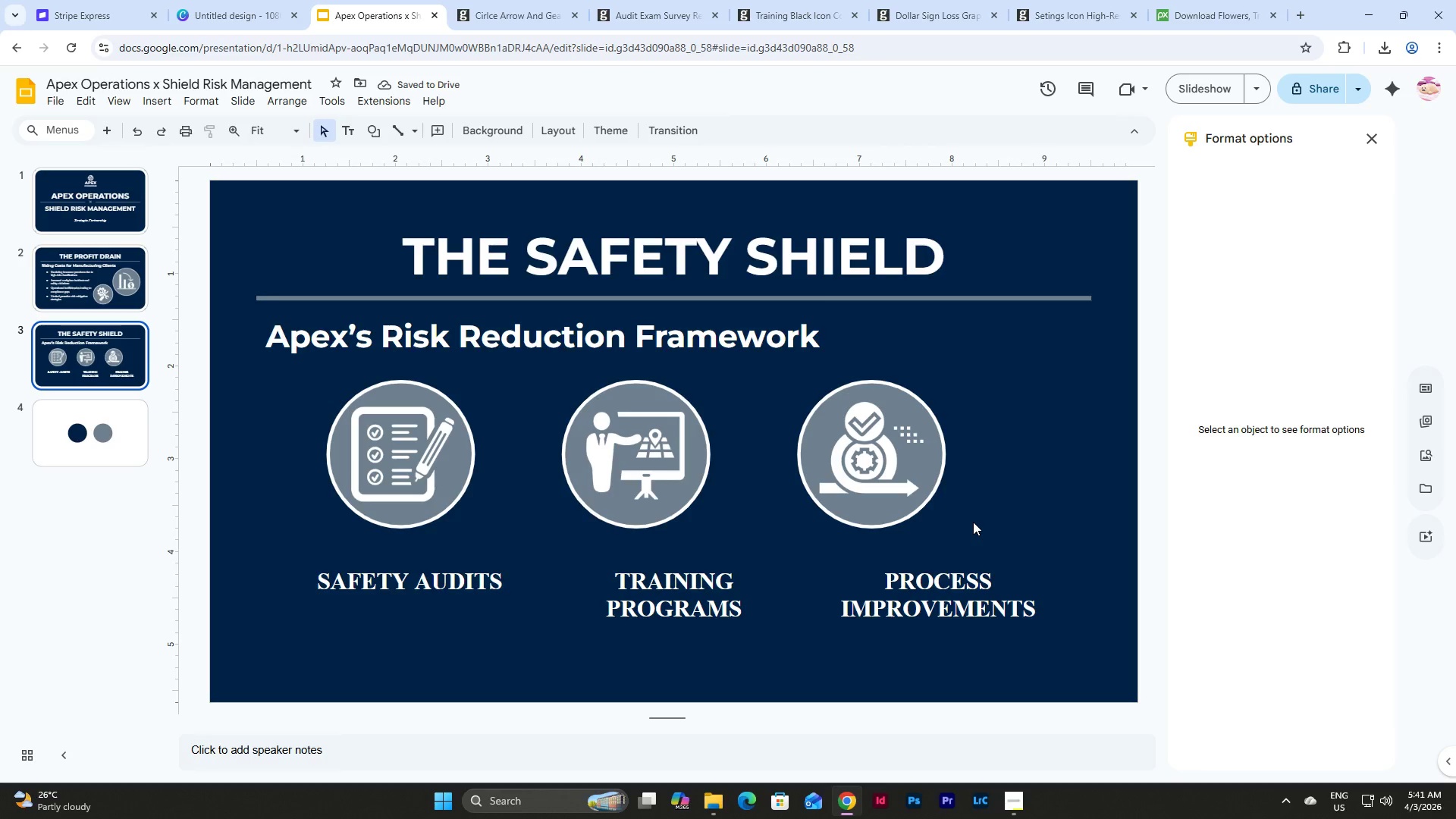 
left_click_drag(start_coordinate=[973, 522], to_coordinate=[813, 400])
 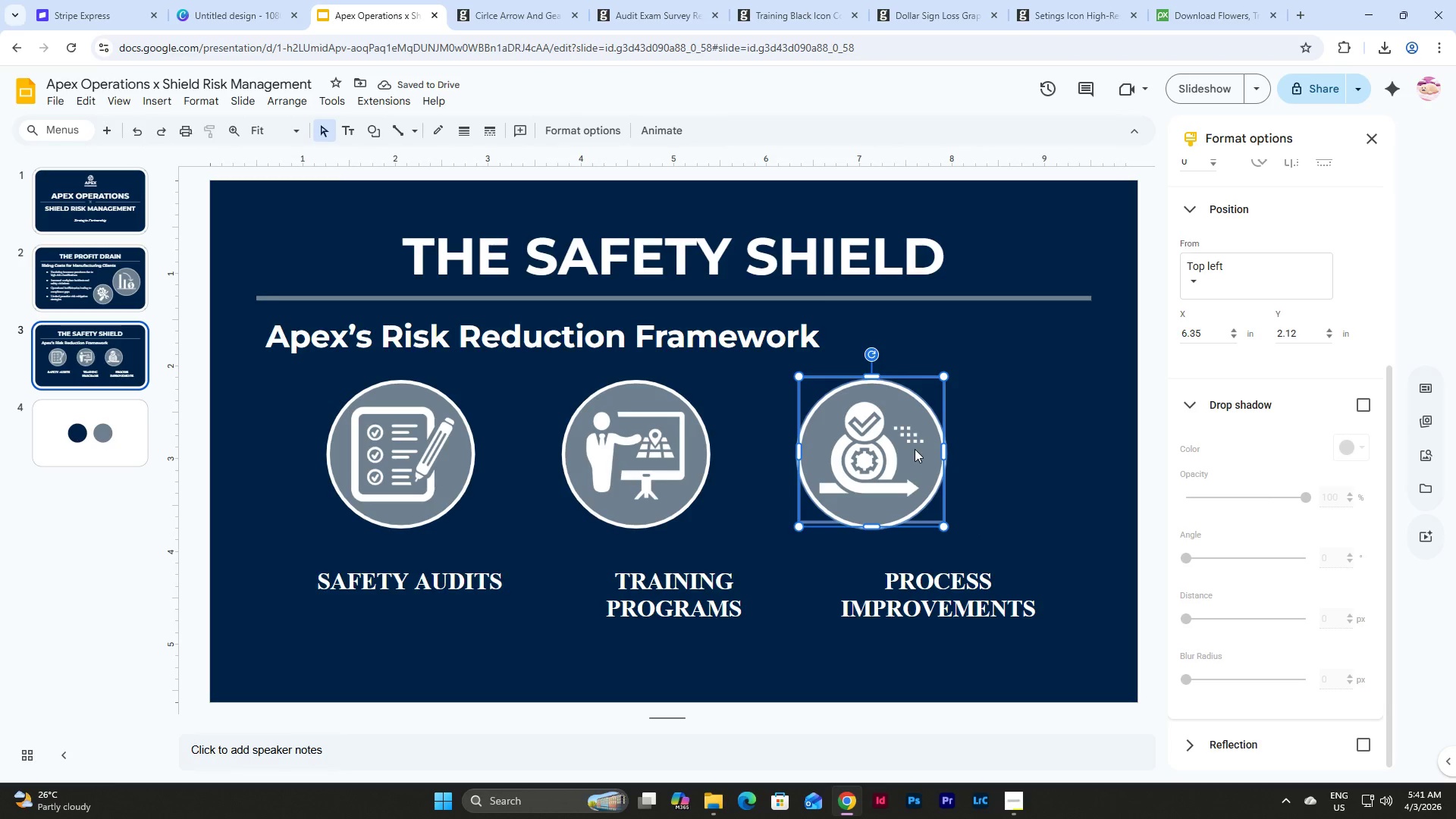 
left_click_drag(start_coordinate=[915, 449], to_coordinate=[982, 449])
 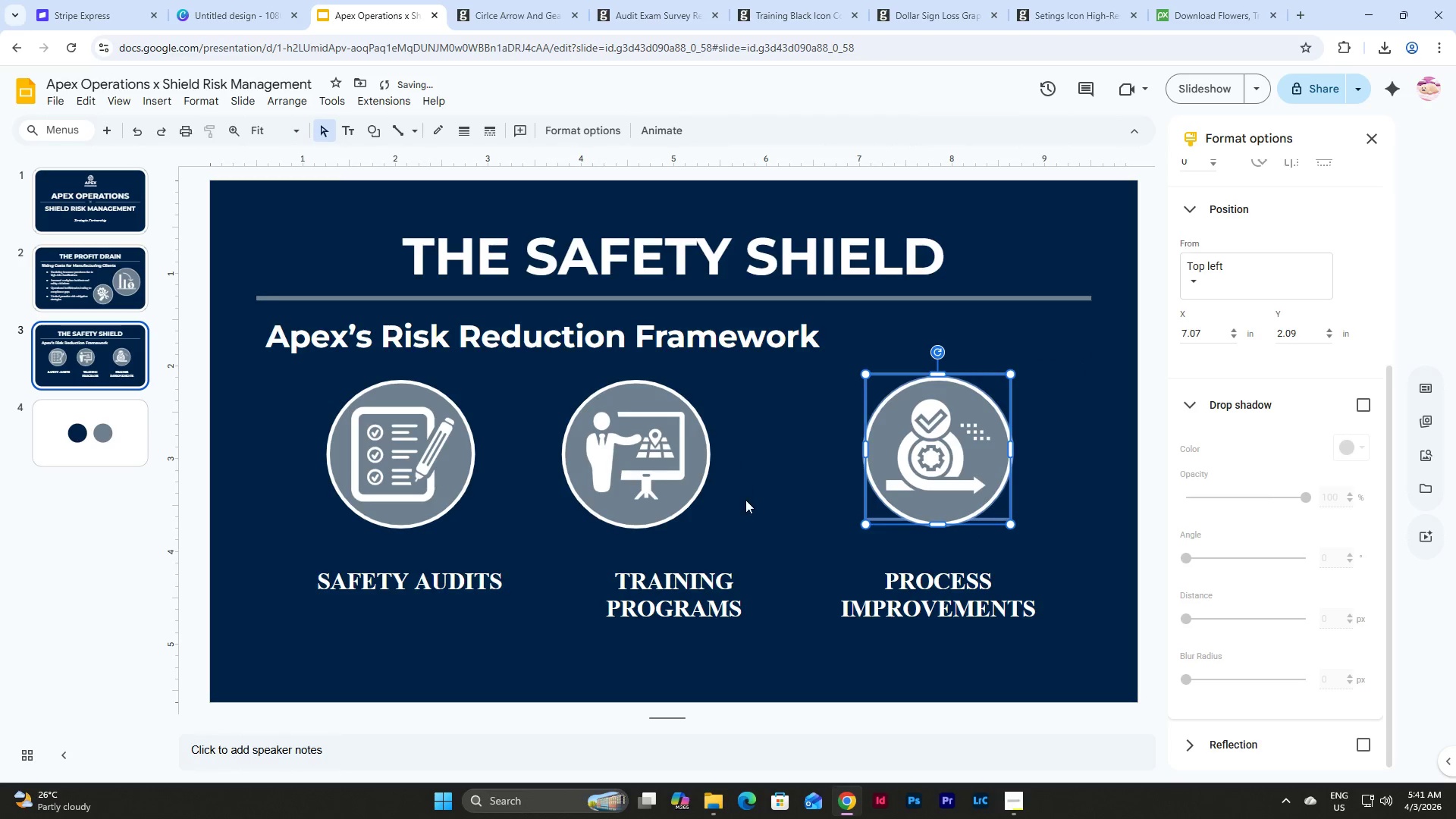 
left_click_drag(start_coordinate=[747, 506], to_coordinate=[604, 439])
 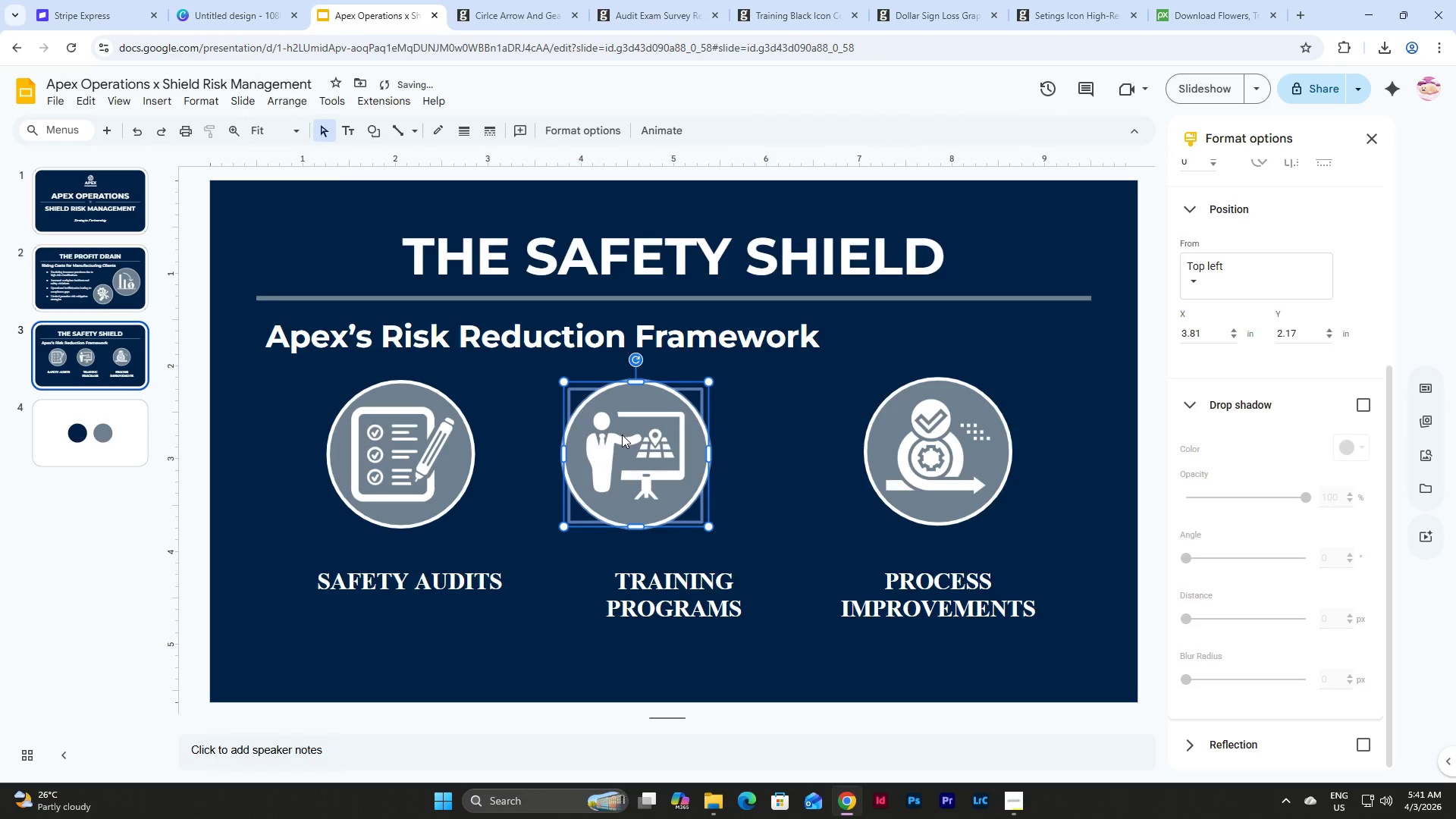 
left_click_drag(start_coordinate=[621, 435], to_coordinate=[658, 433])
 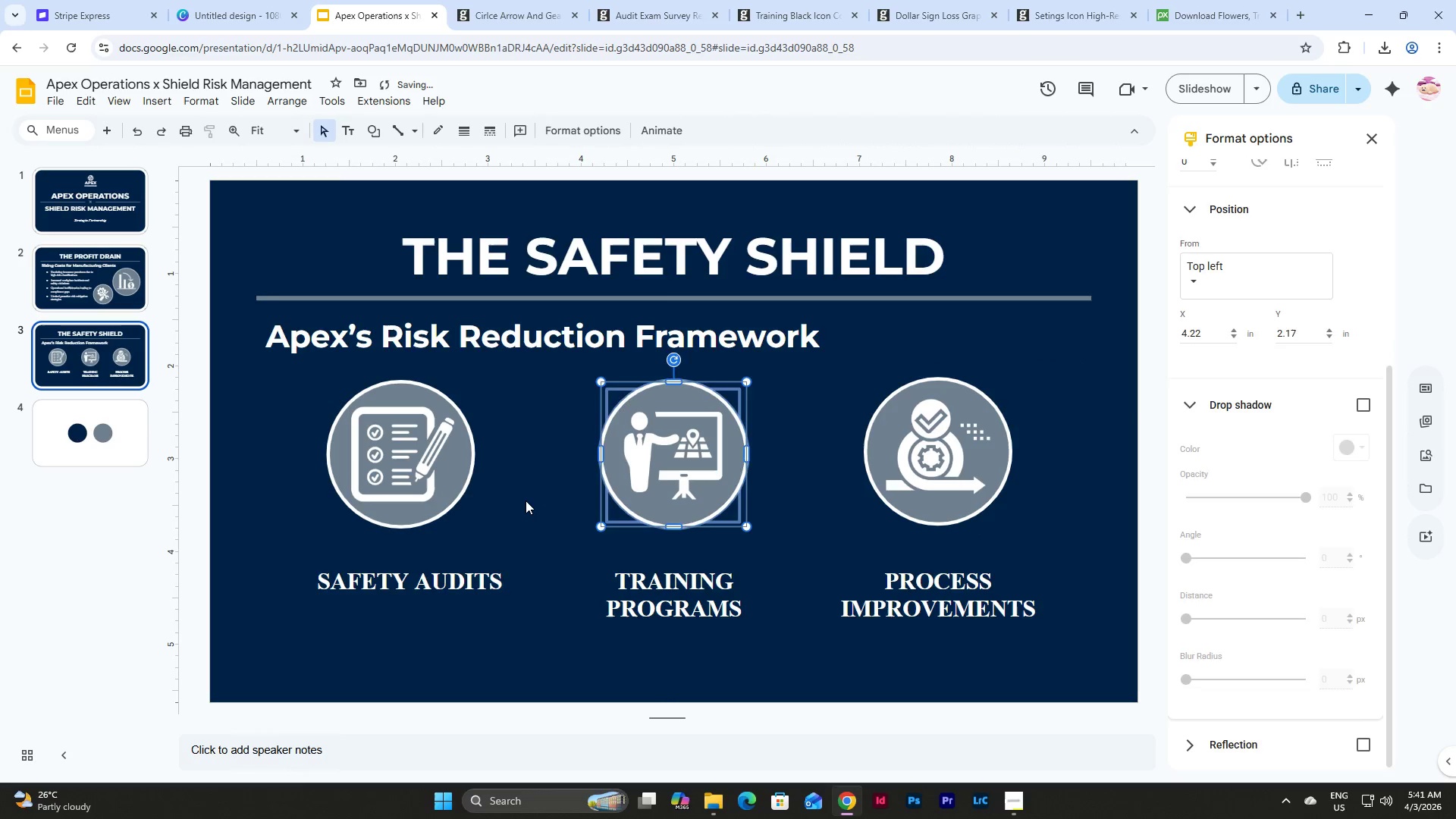 
left_click([526, 500])
 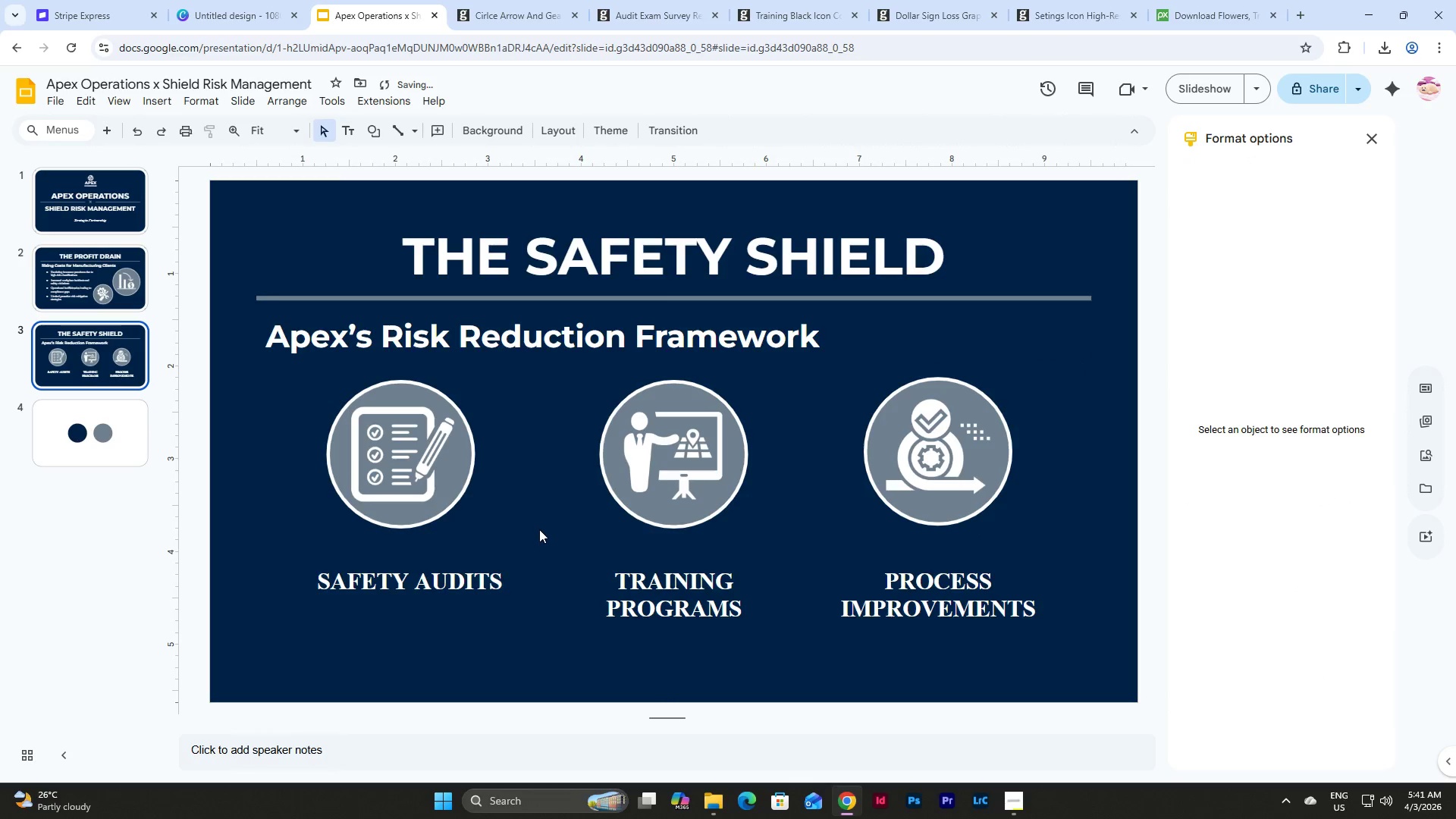 
left_click_drag(start_coordinate=[539, 529], to_coordinate=[371, 414])
 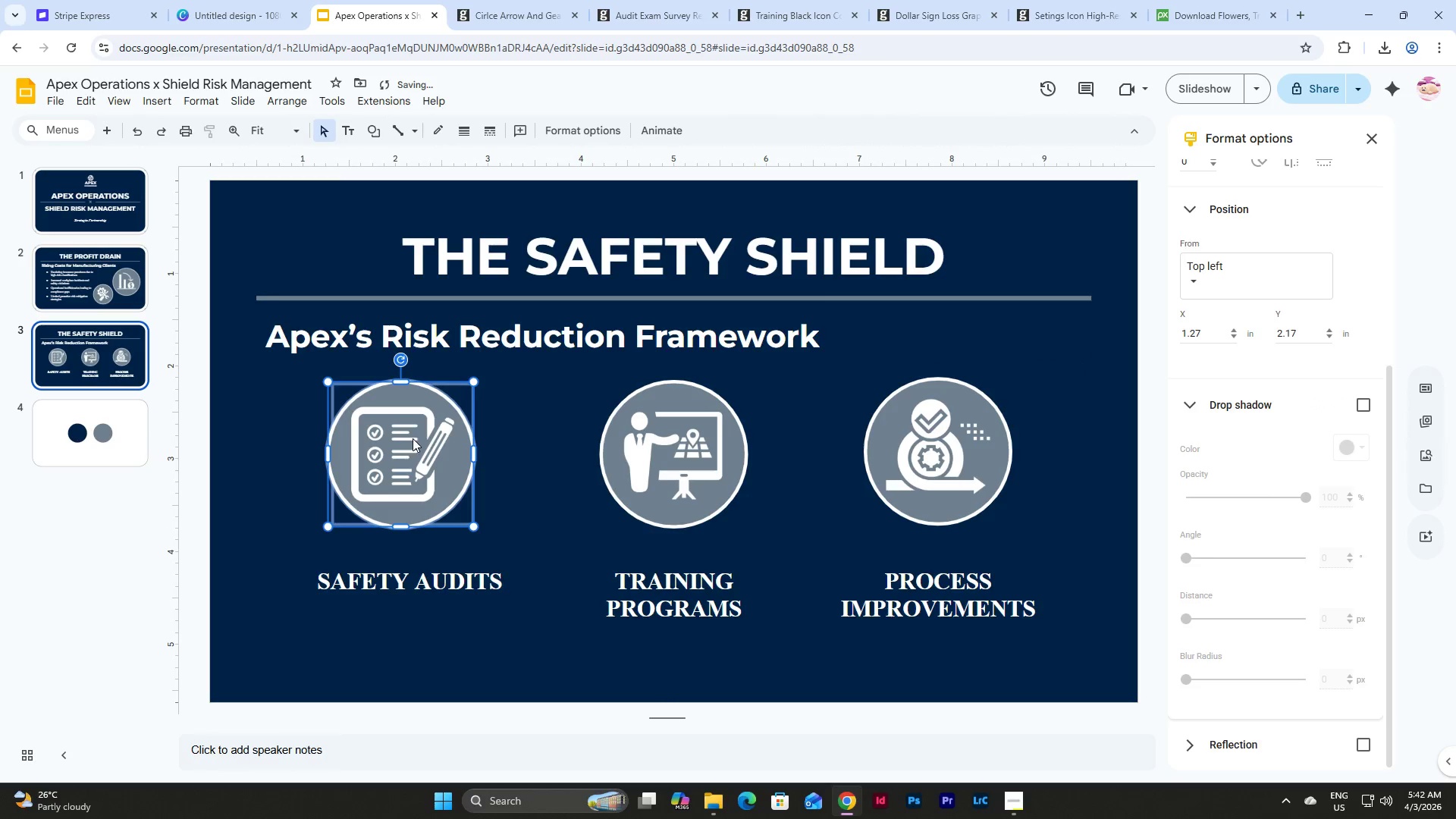 
left_click_drag(start_coordinate=[410, 438], to_coordinate=[419, 439])
 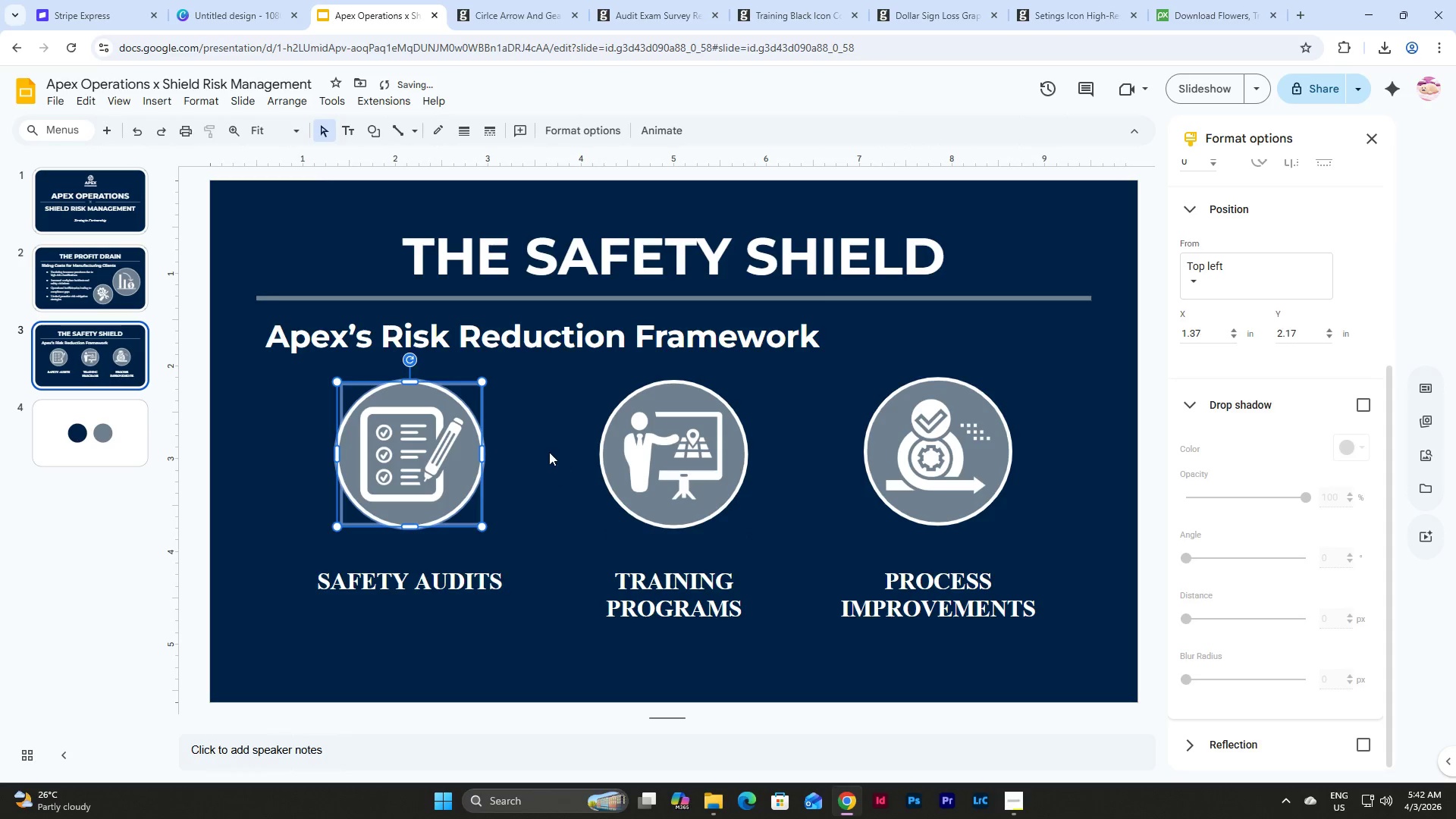 
left_click([545, 447])
 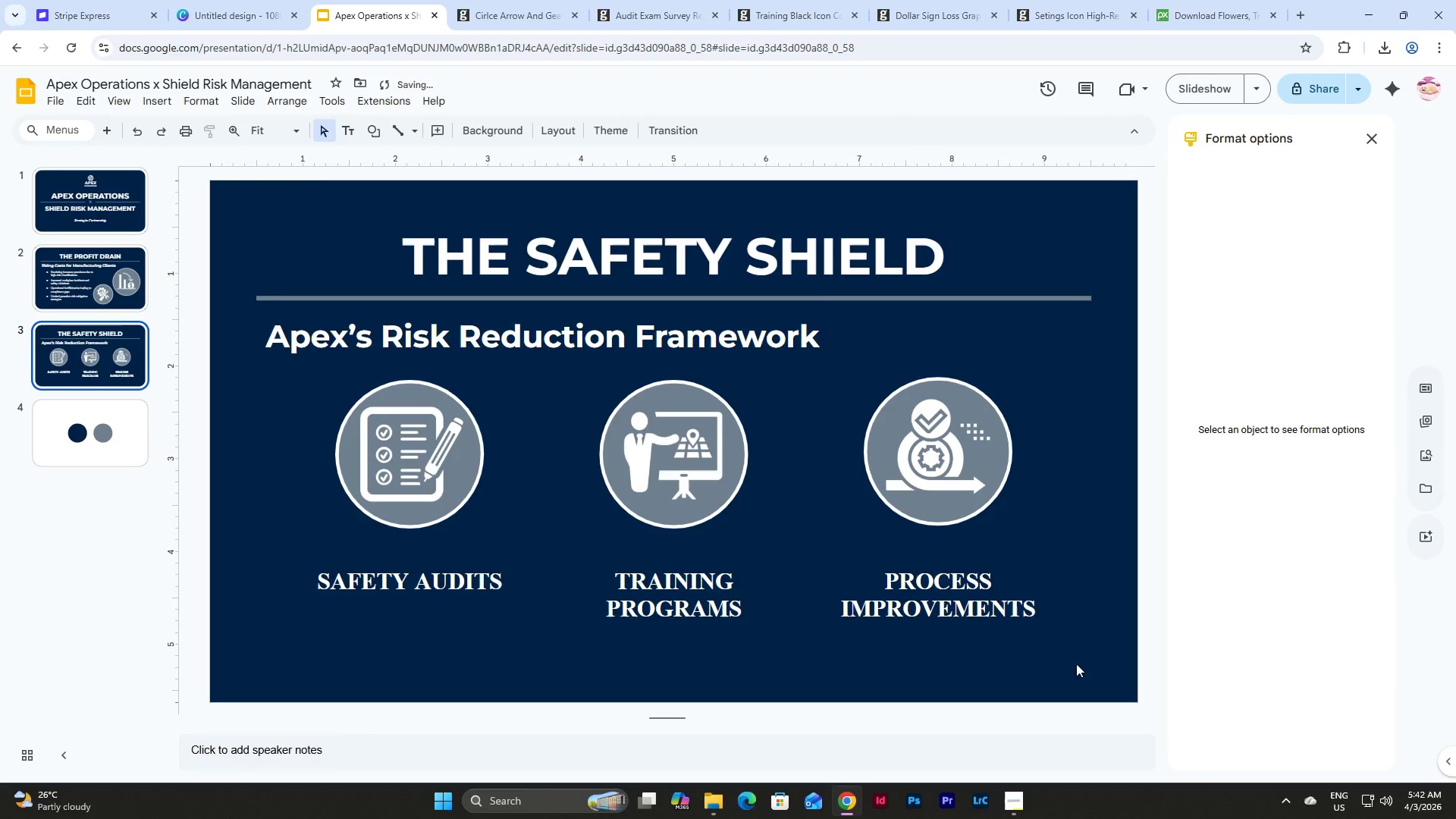 
left_click_drag(start_coordinate=[1064, 661], to_coordinate=[293, 394])
 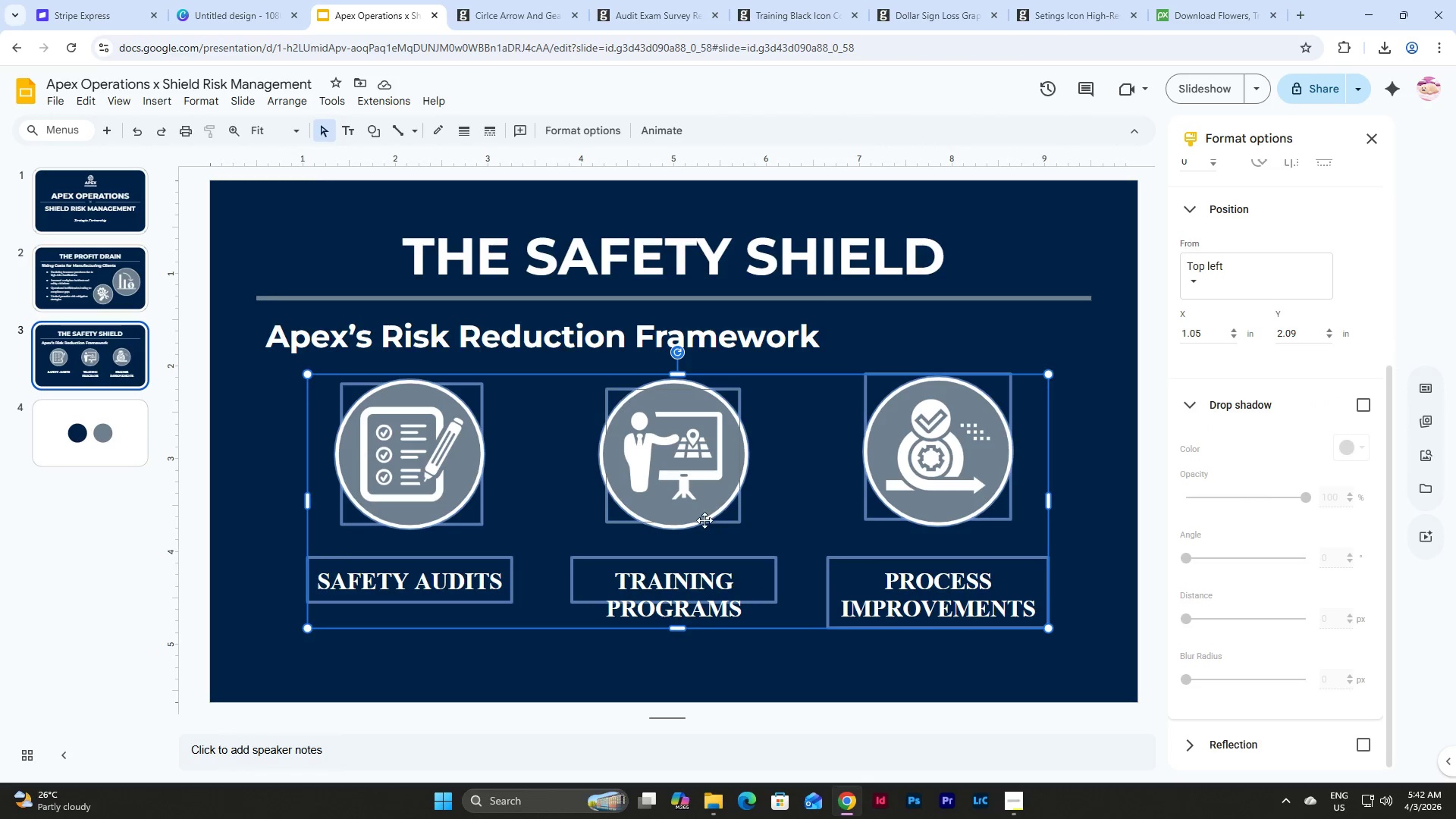 
left_click_drag(start_coordinate=[704, 520], to_coordinate=[704, 513])
 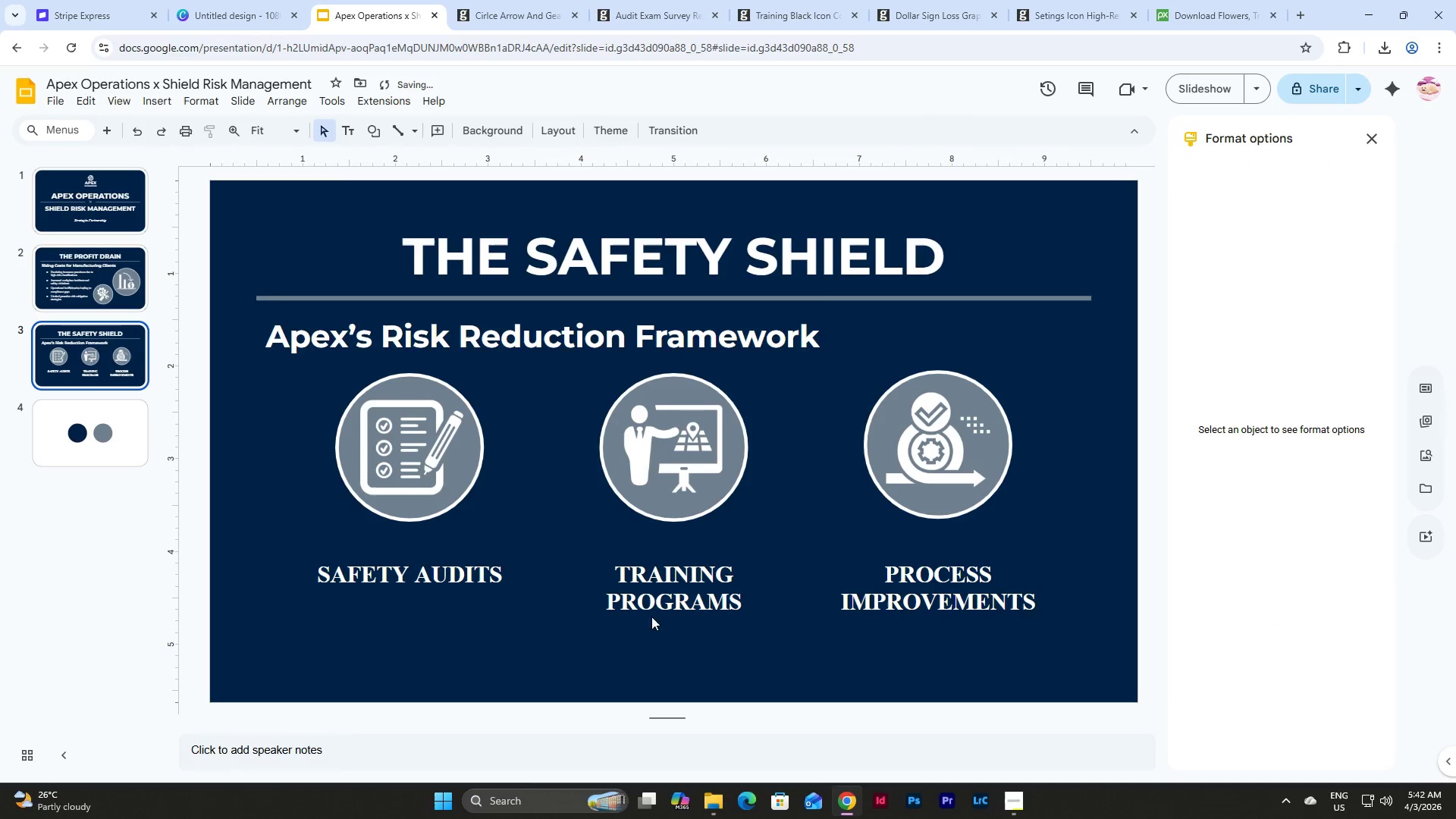 
left_click_drag(start_coordinate=[1081, 663], to_coordinate=[284, 559])
 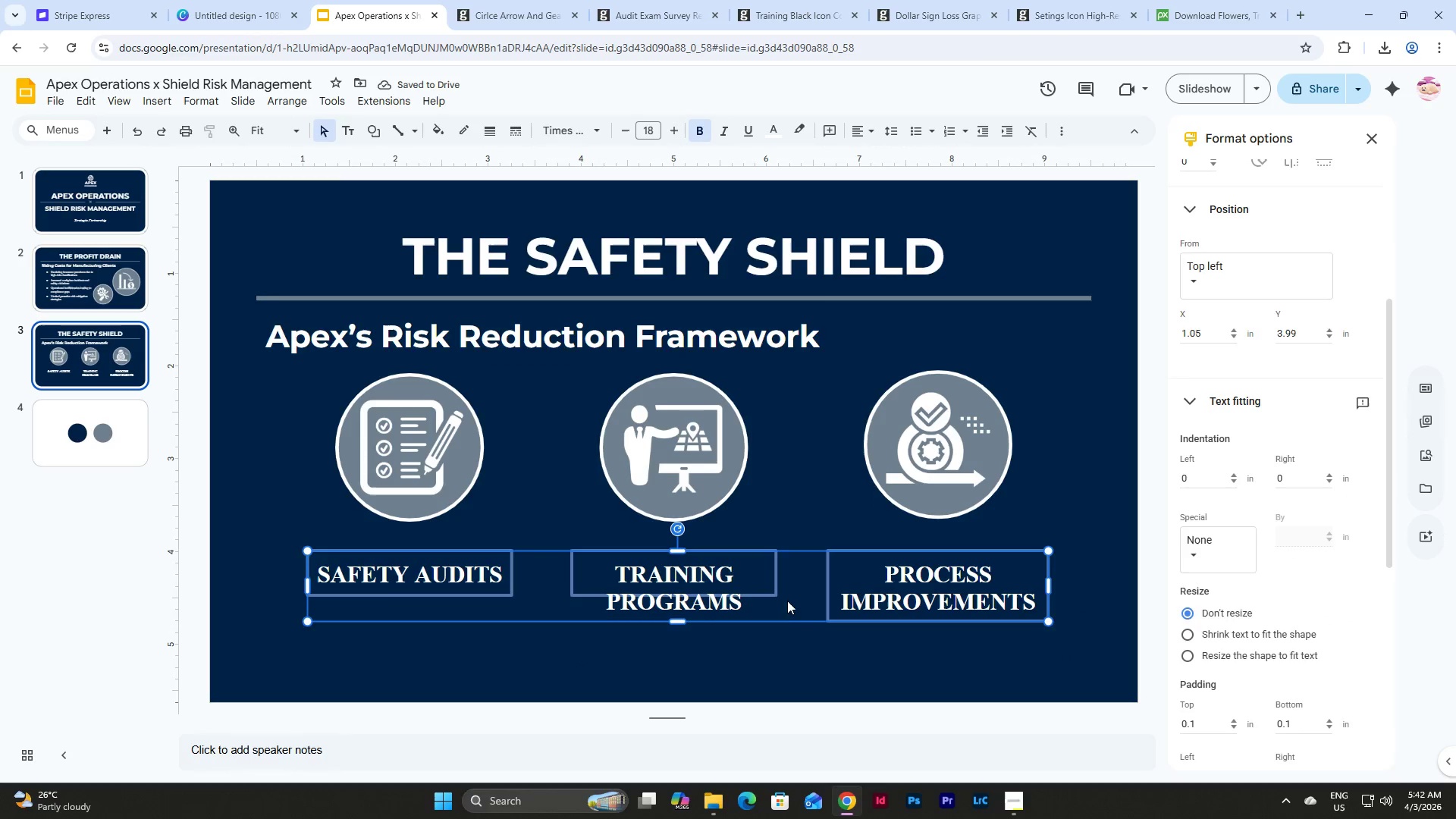 
left_click_drag(start_coordinate=[789, 597], to_coordinate=[789, 592])
 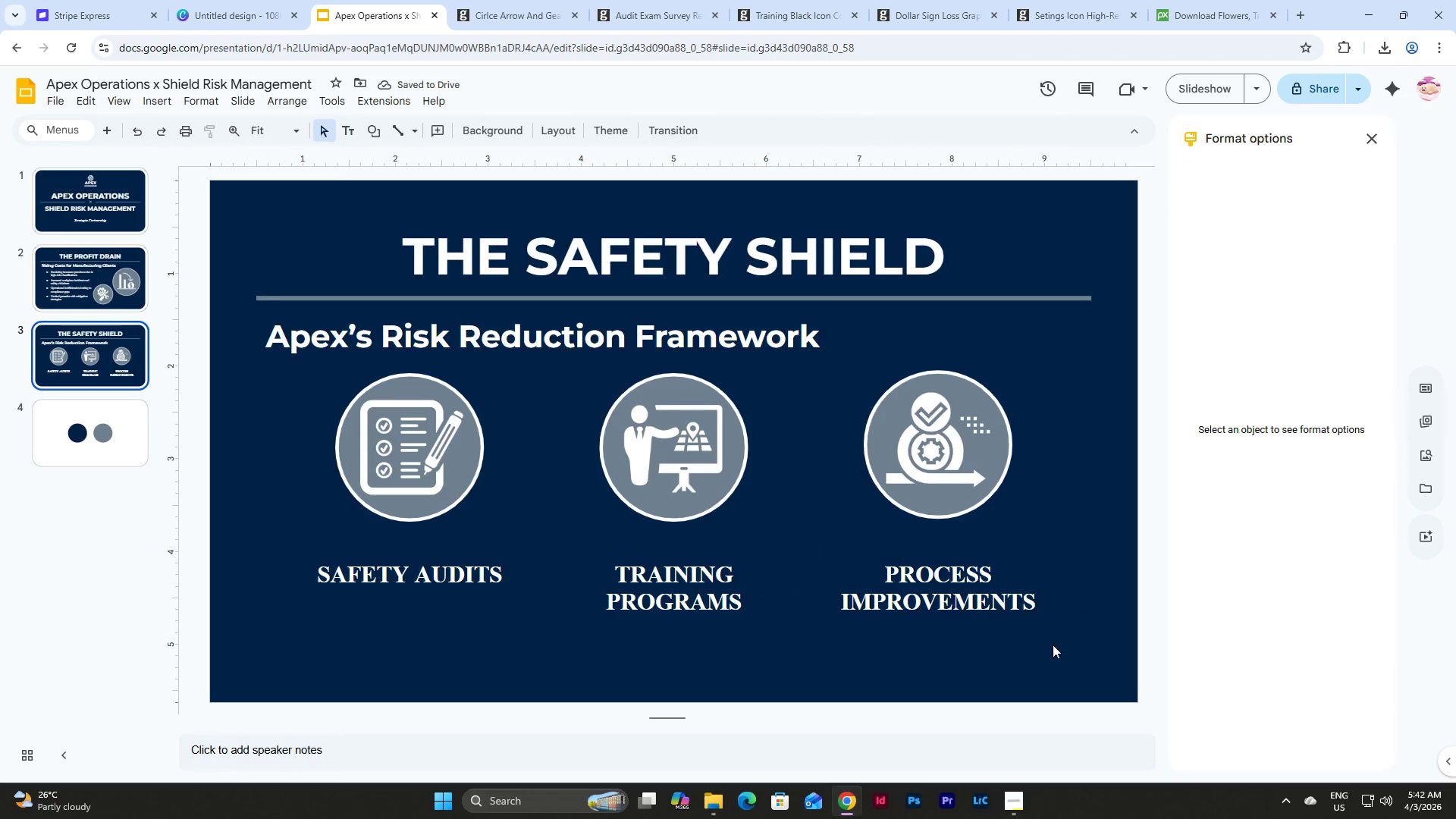 
left_click_drag(start_coordinate=[1051, 646], to_coordinate=[284, 546])
 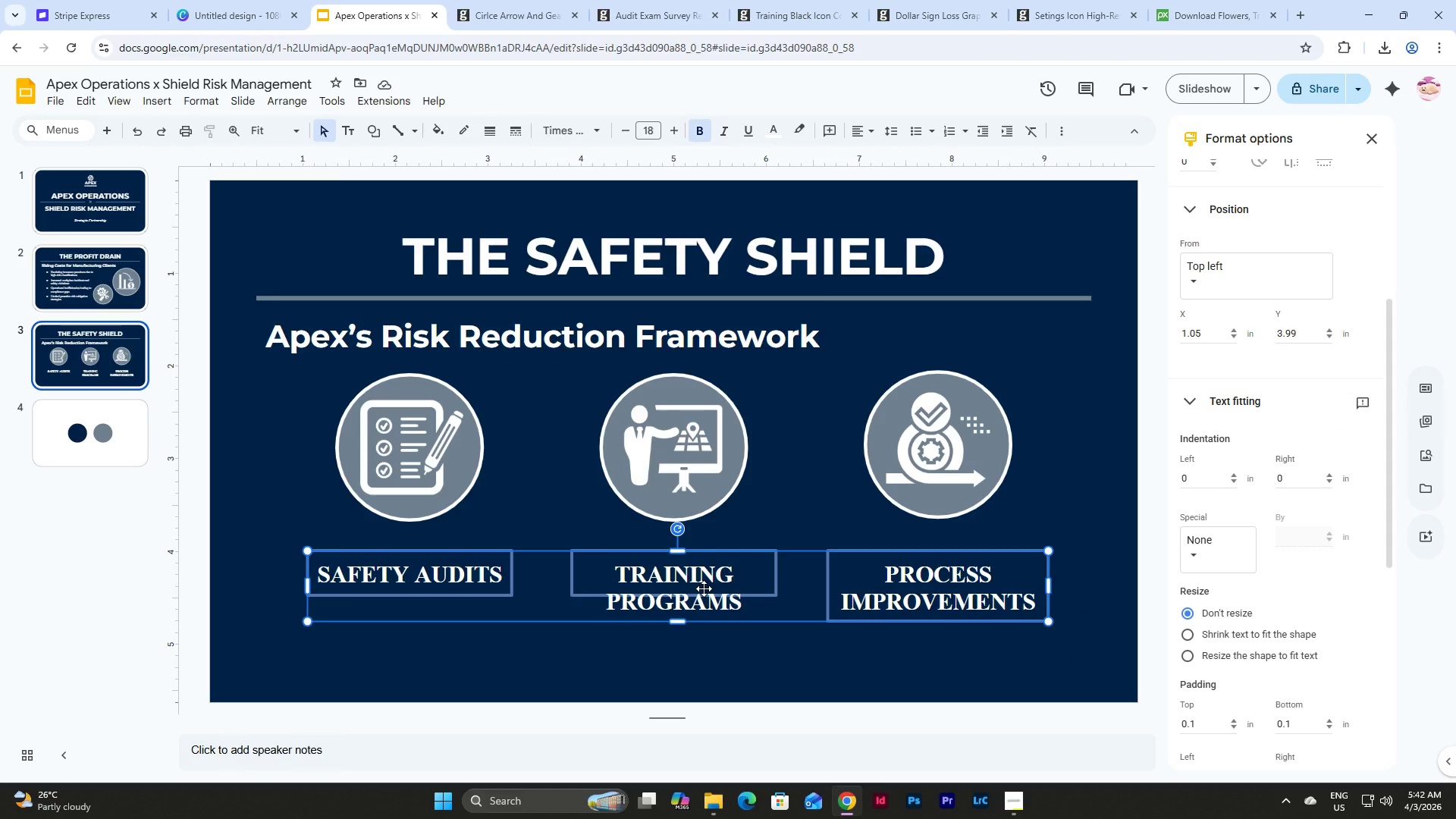 
left_click_drag(start_coordinate=[704, 588], to_coordinate=[704, 560])
 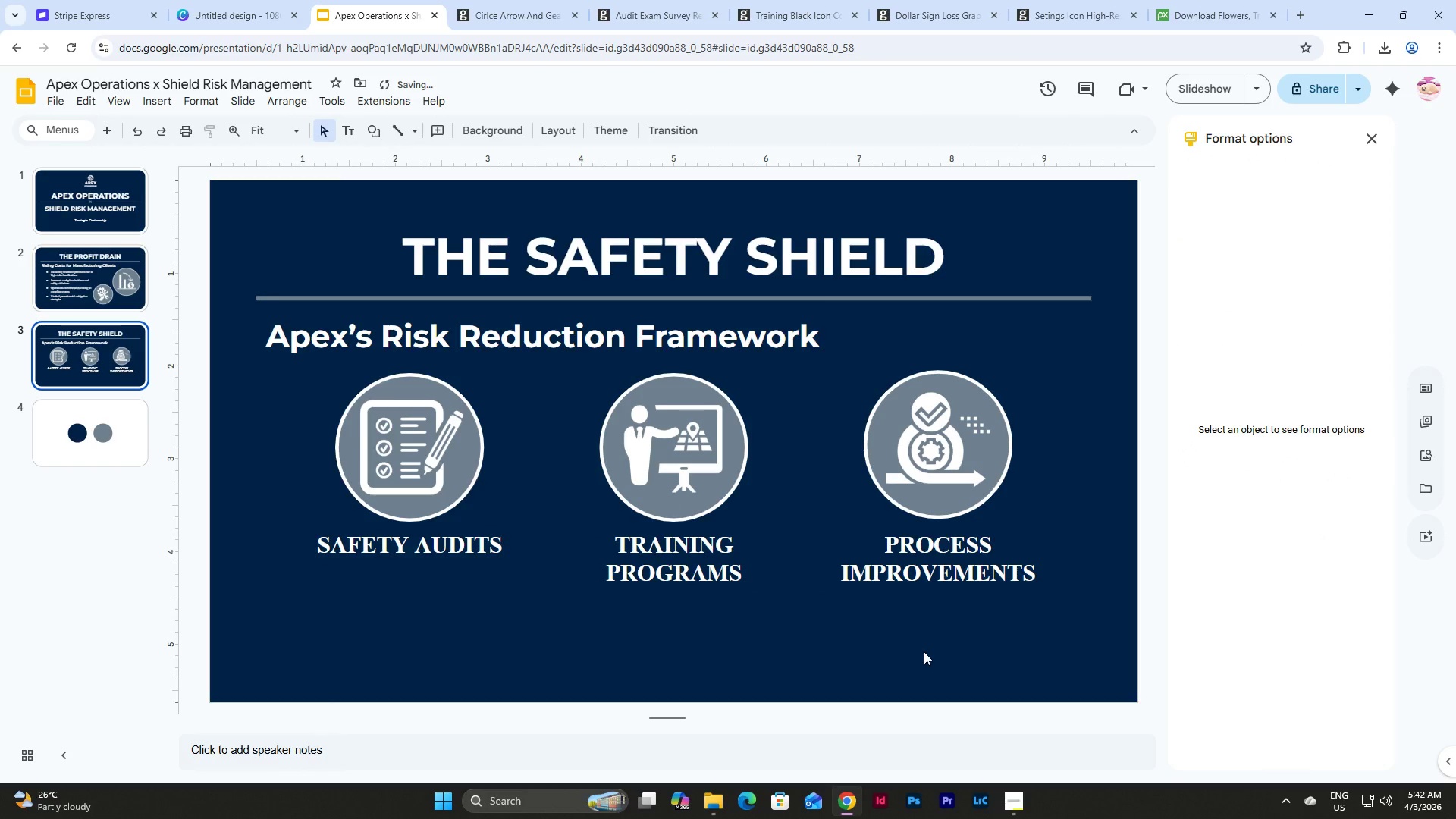 
left_click_drag(start_coordinate=[1136, 665], to_coordinate=[419, 651])
 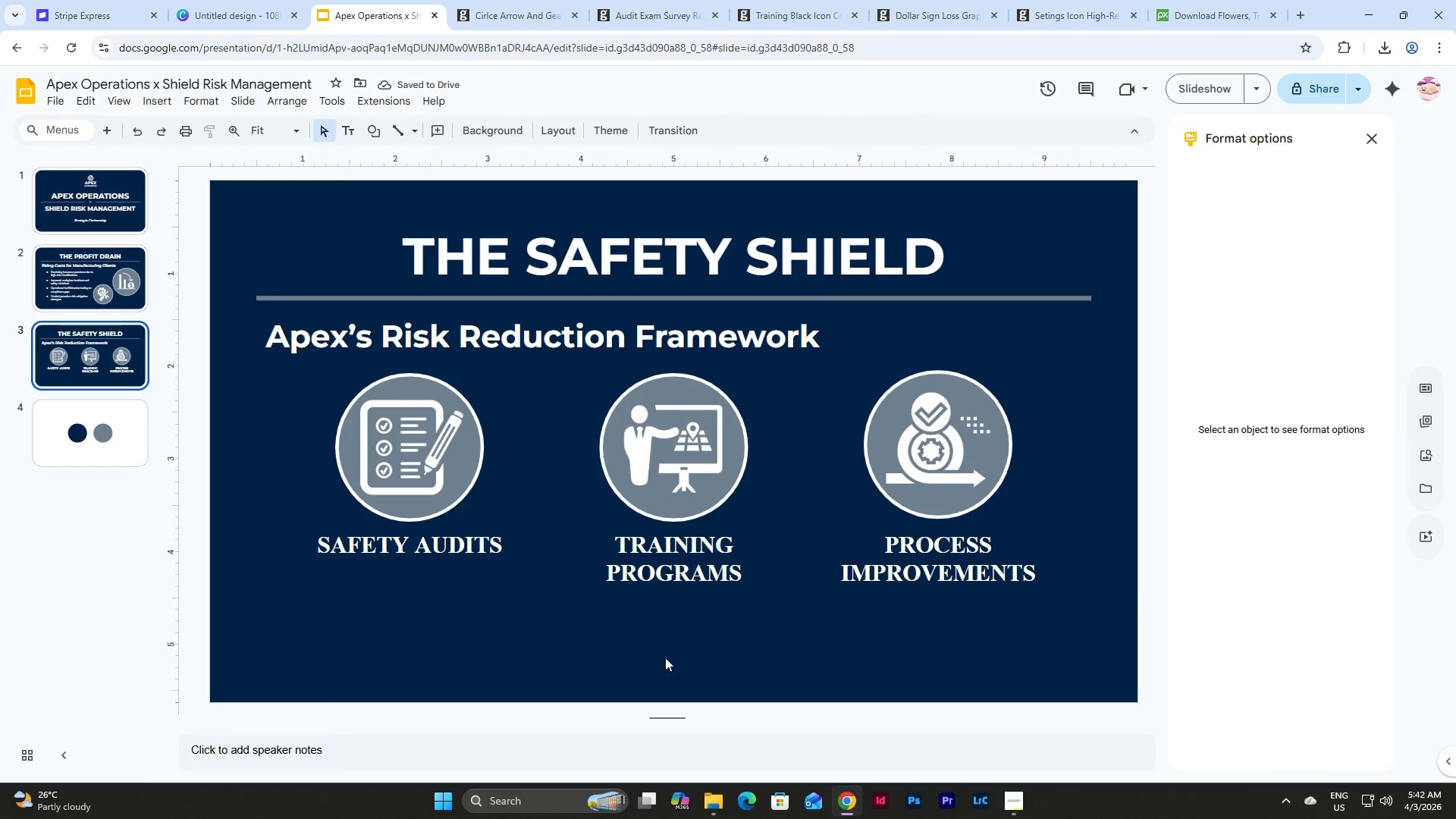 
left_click([664, 656])
 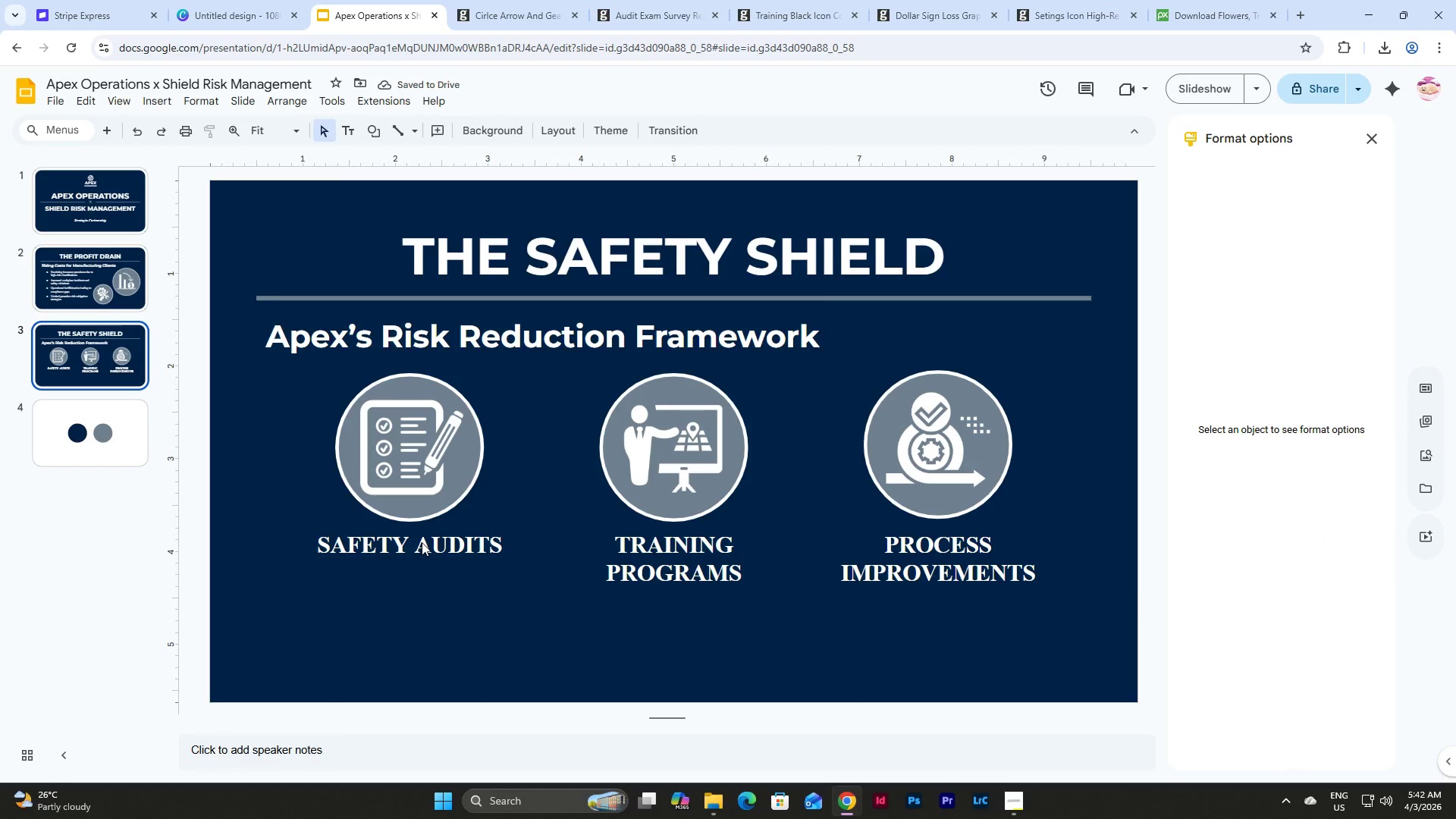 
left_click([422, 542])
 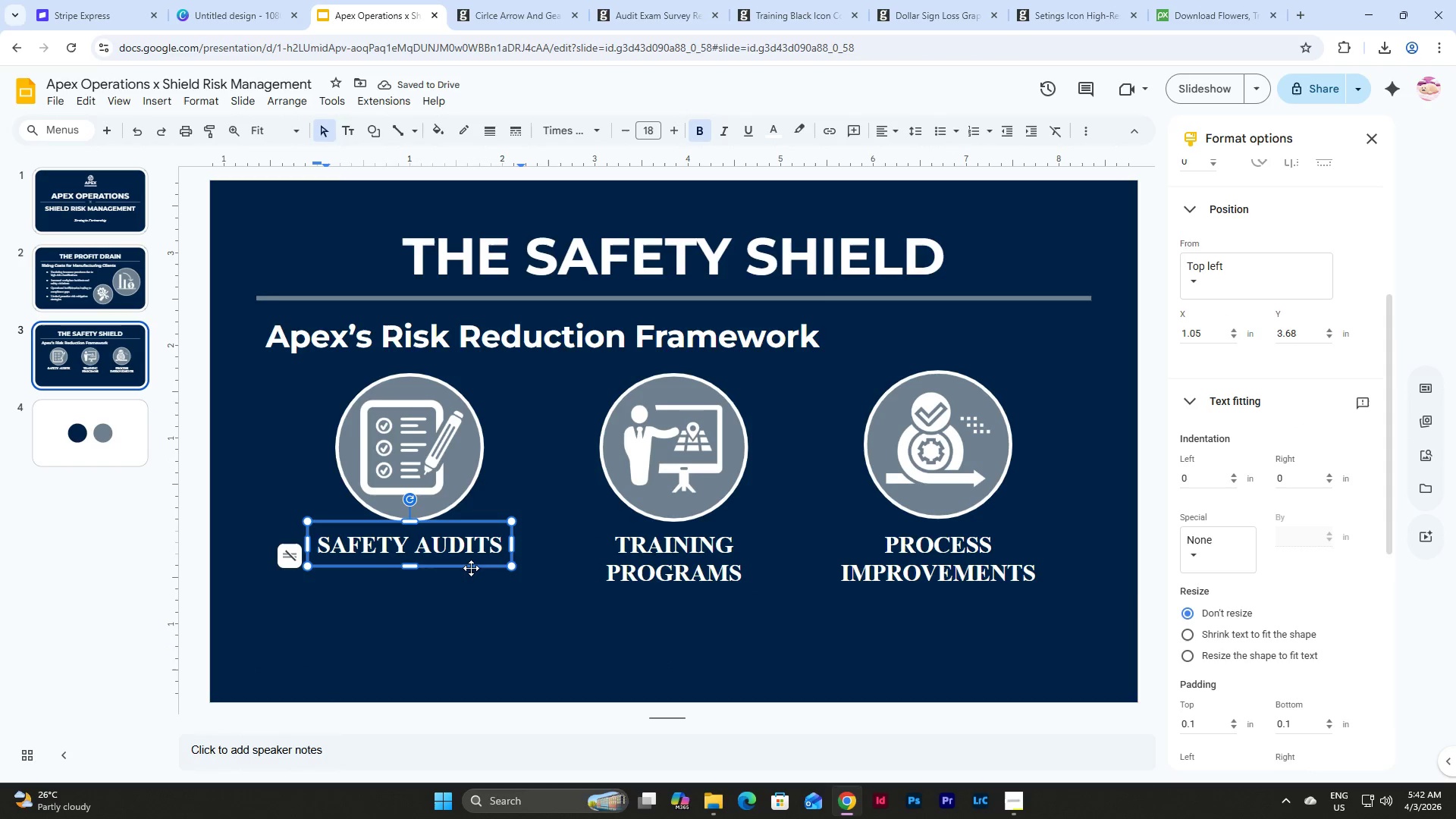 
left_click([471, 568])
 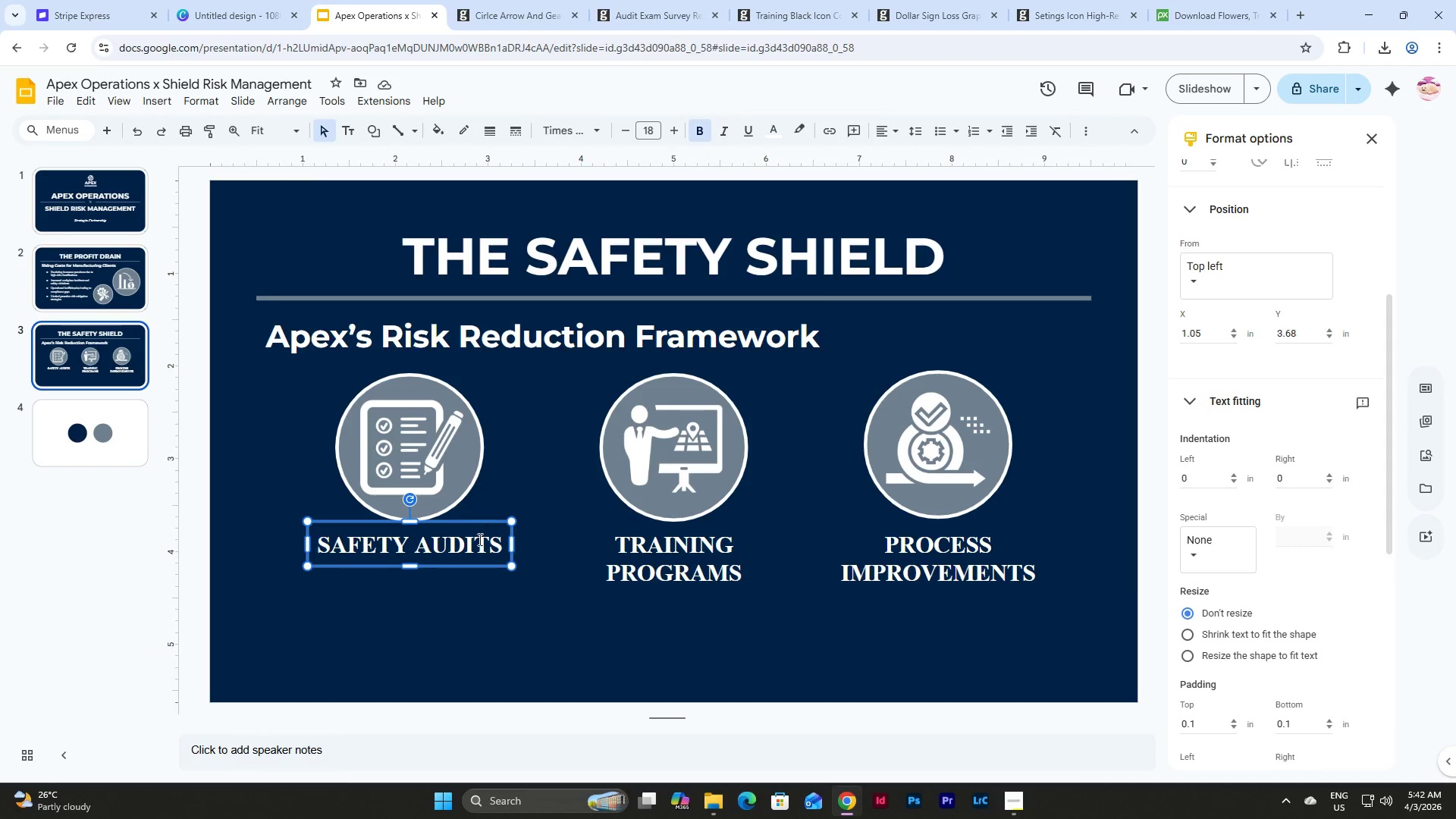 
key(Control+C)
 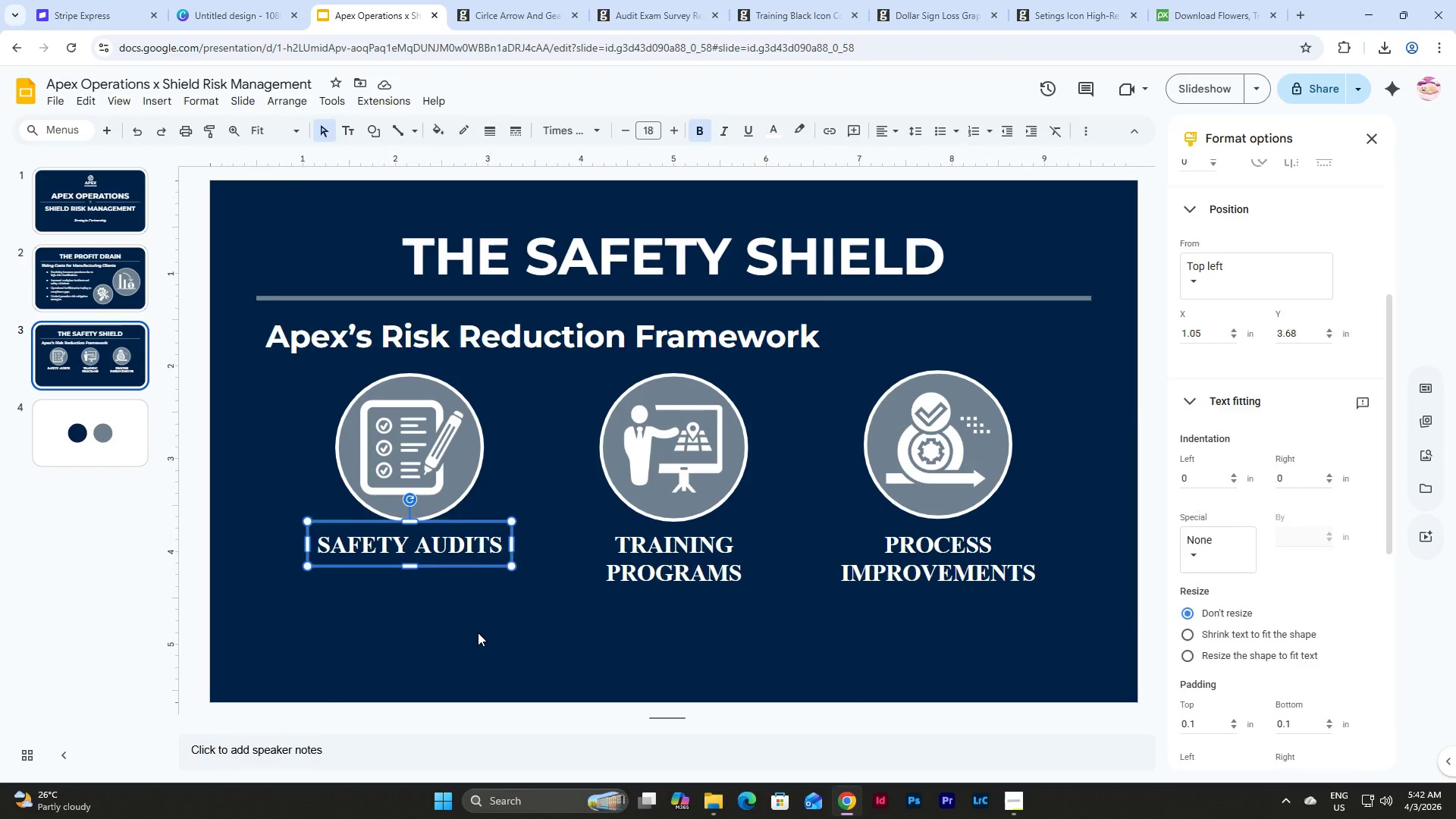 
left_click_drag(start_coordinate=[478, 631], to_coordinate=[478, 635])
 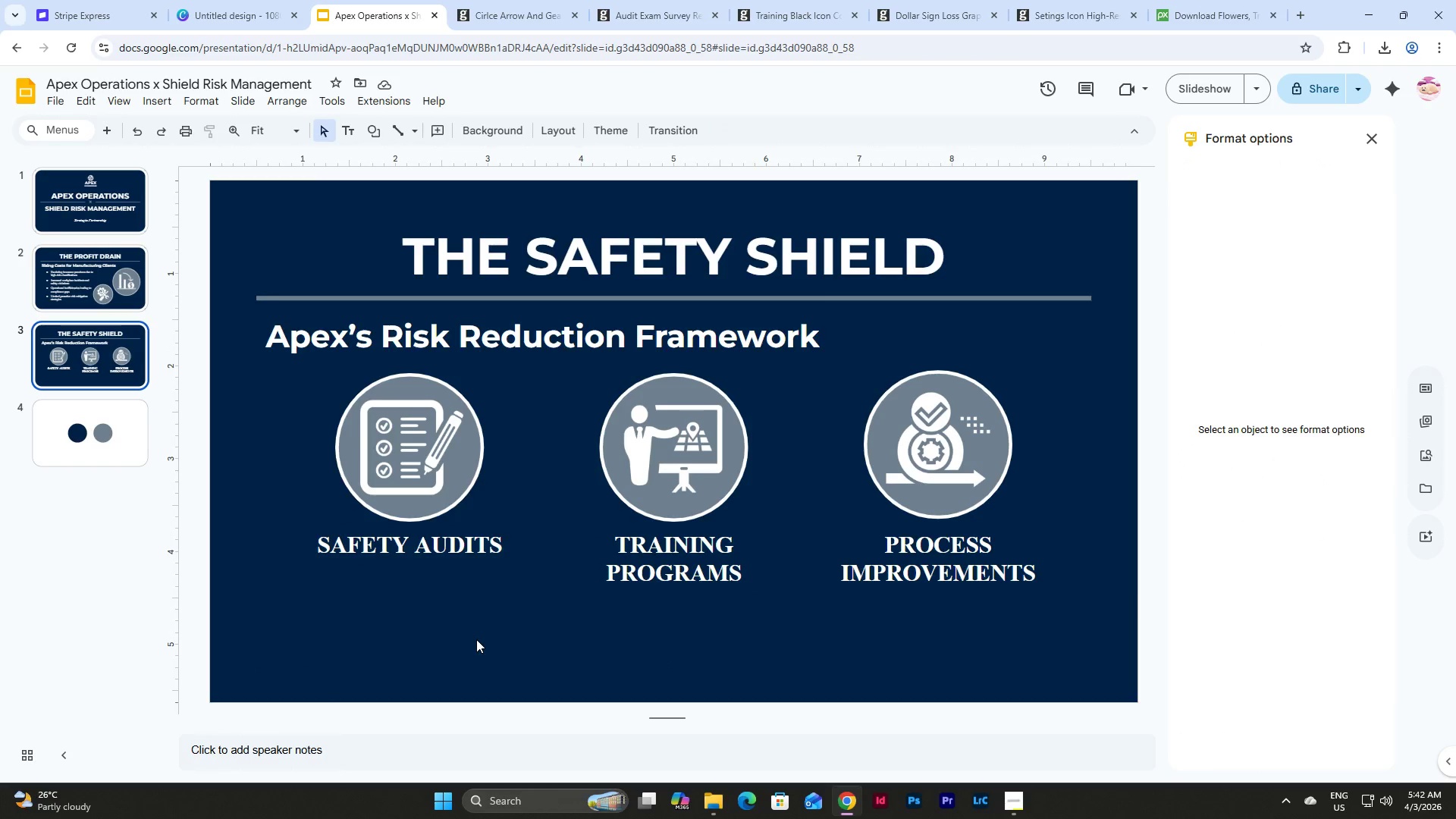 
key(Control+V)
 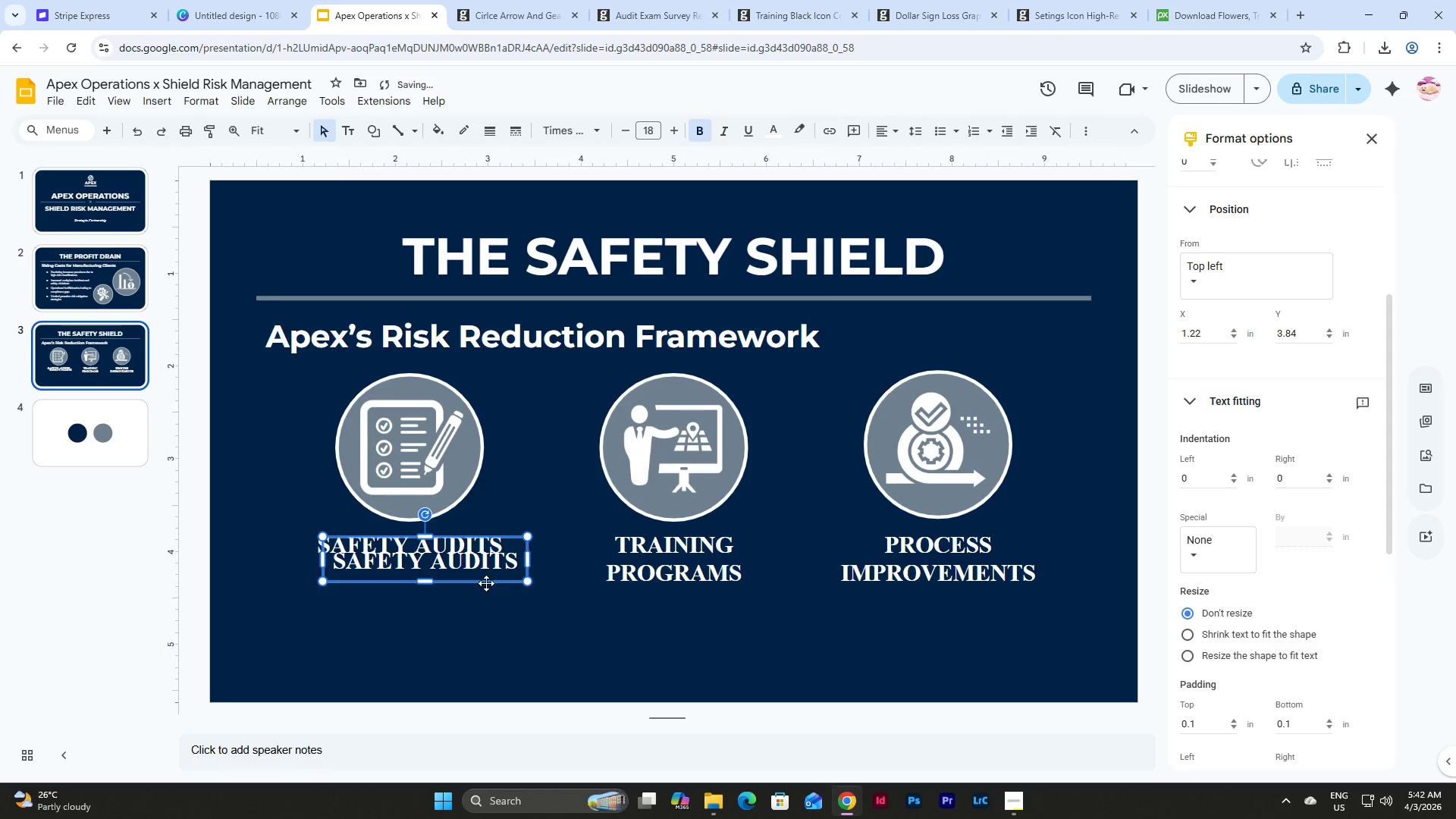 
key(Backspace)
 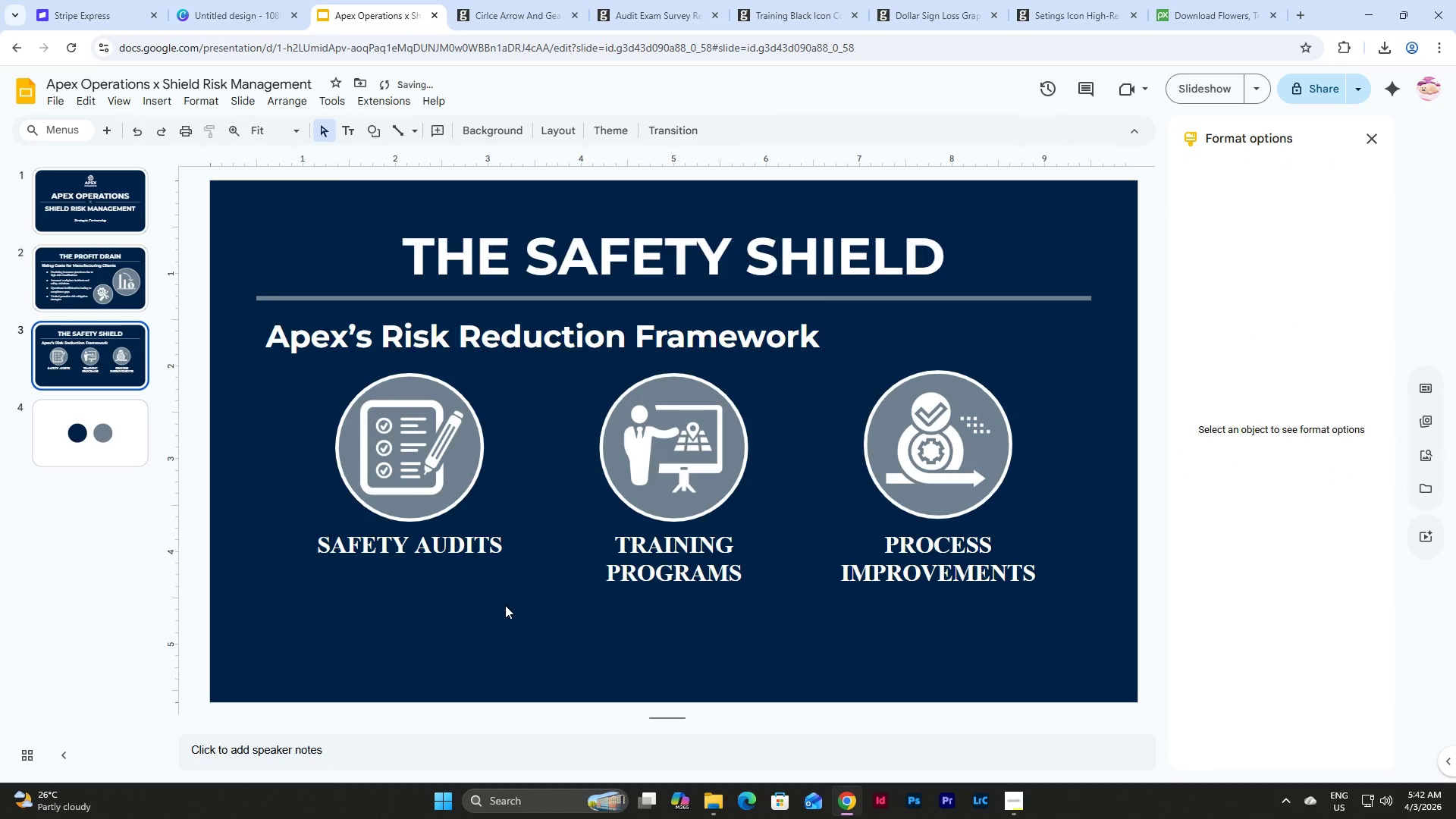 
left_click([504, 604])
 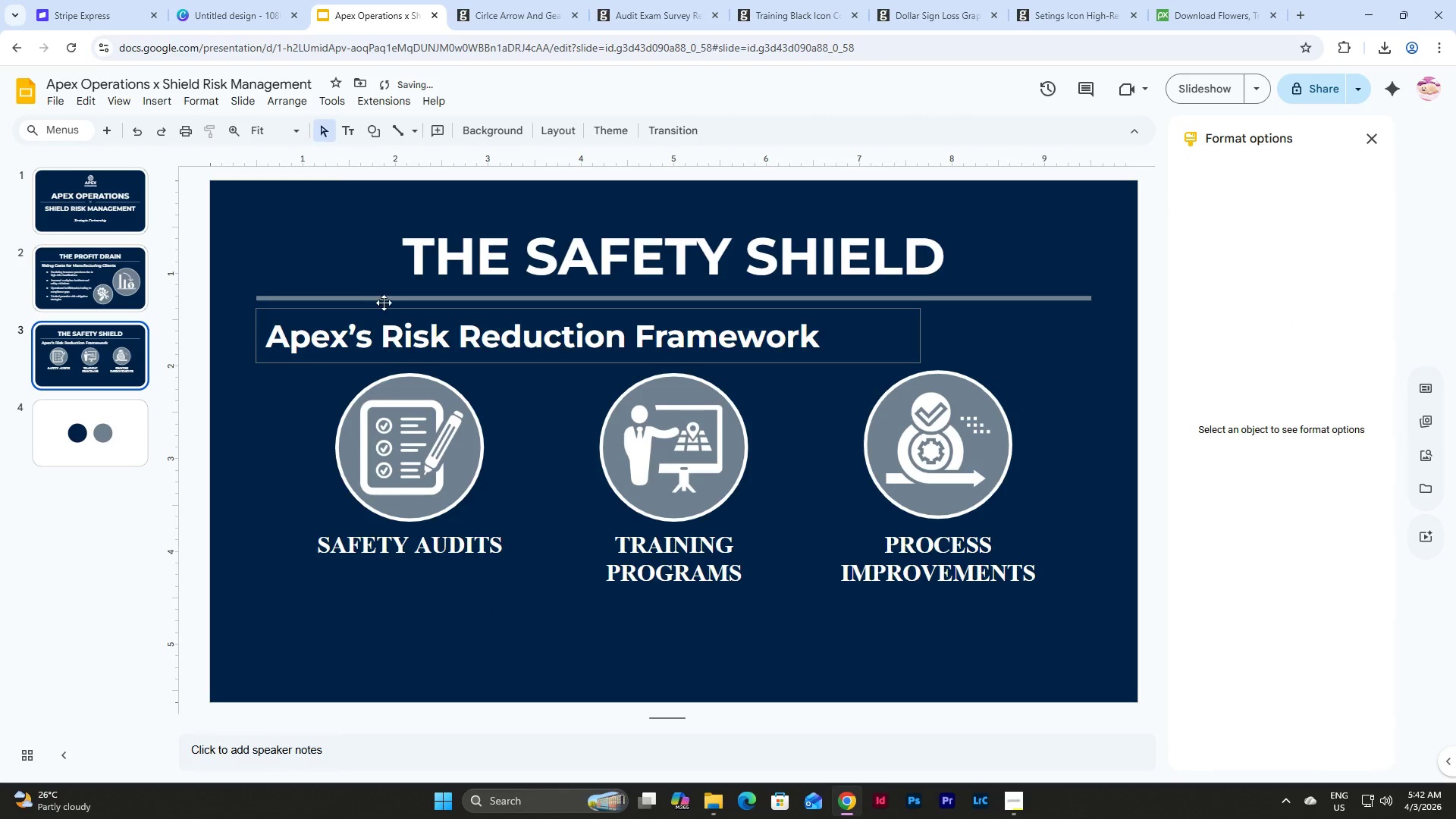 
left_click([384, 297])
 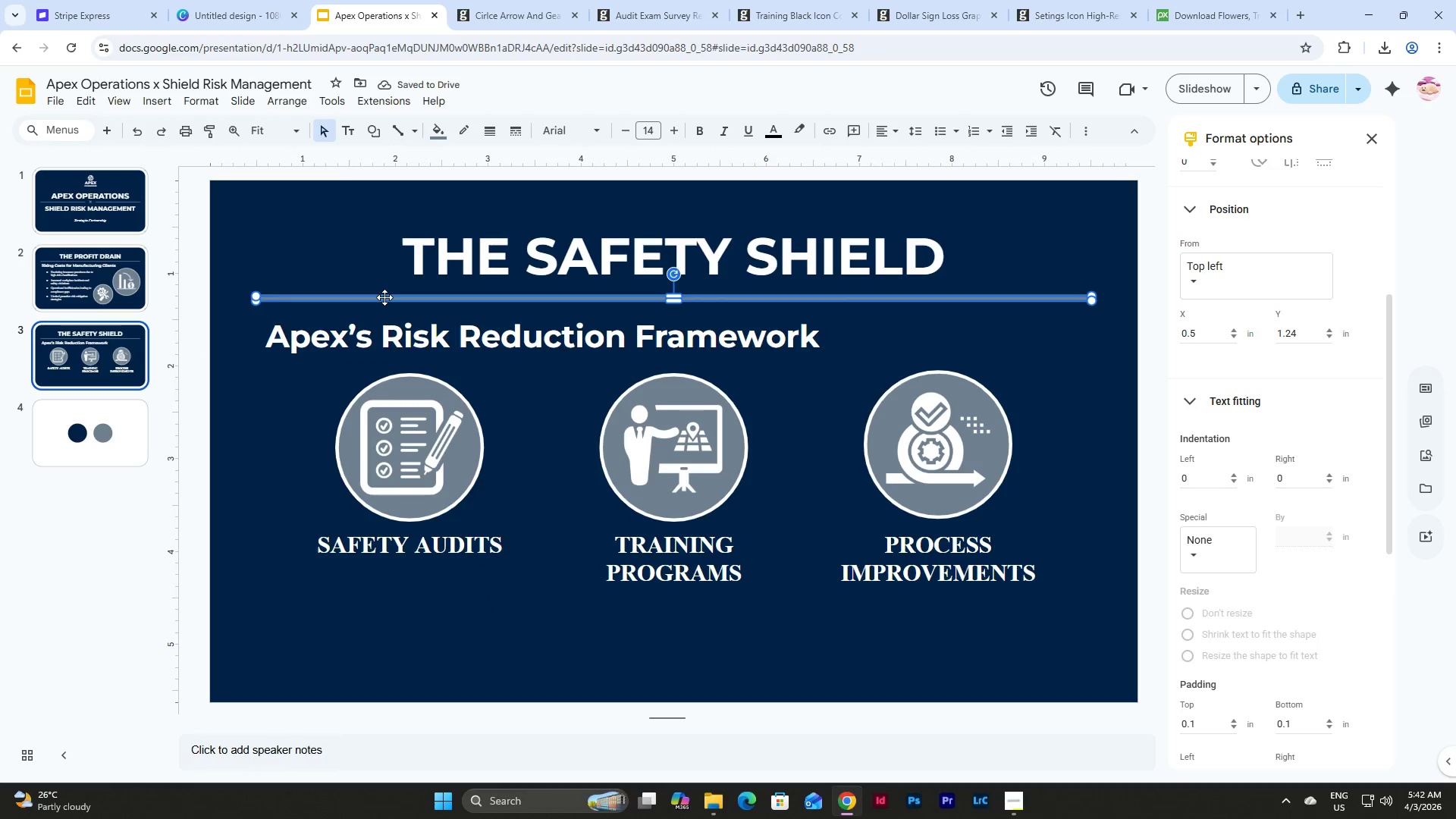 
key(Control+V)
 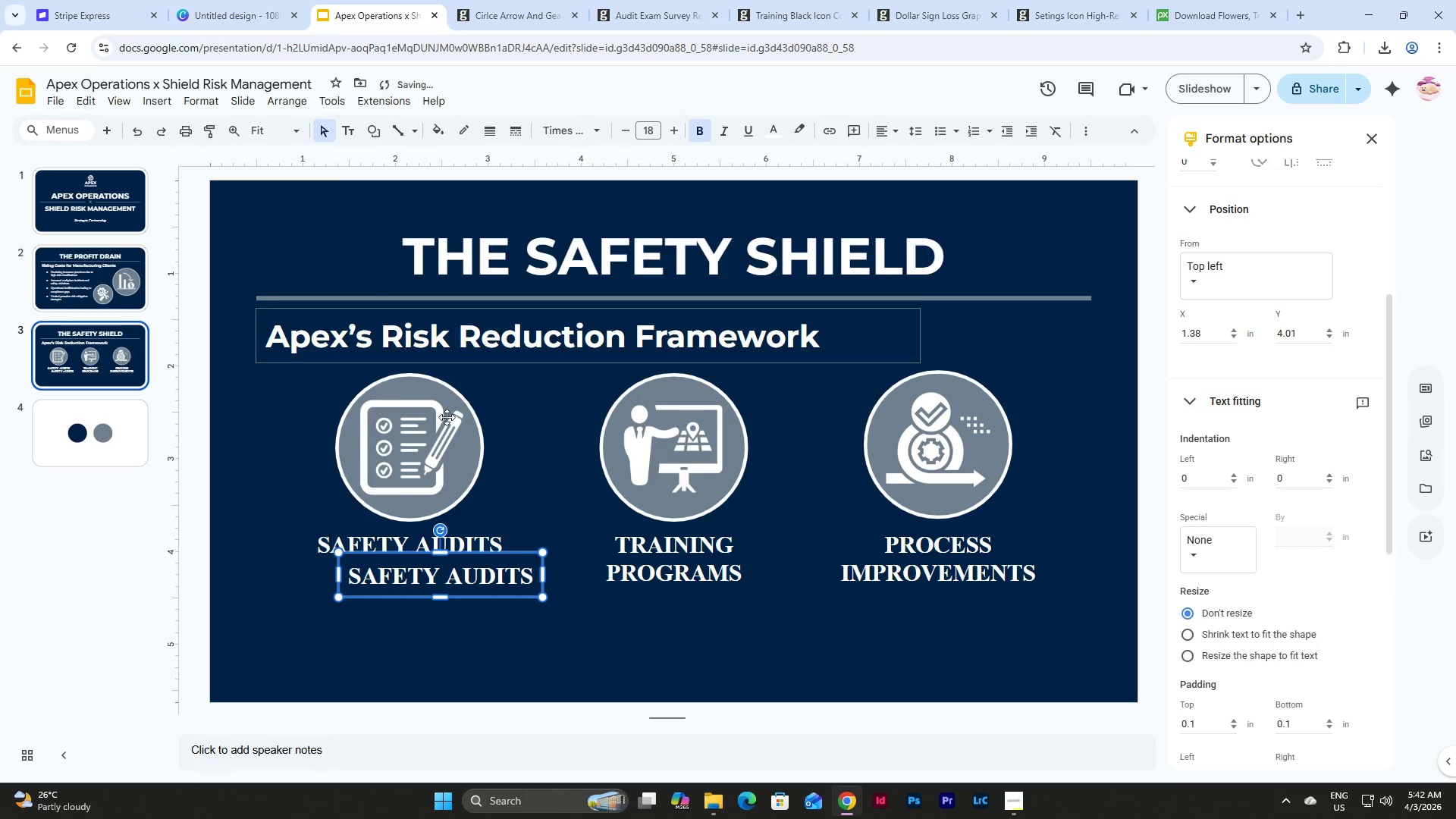 
key(Control+Z)
 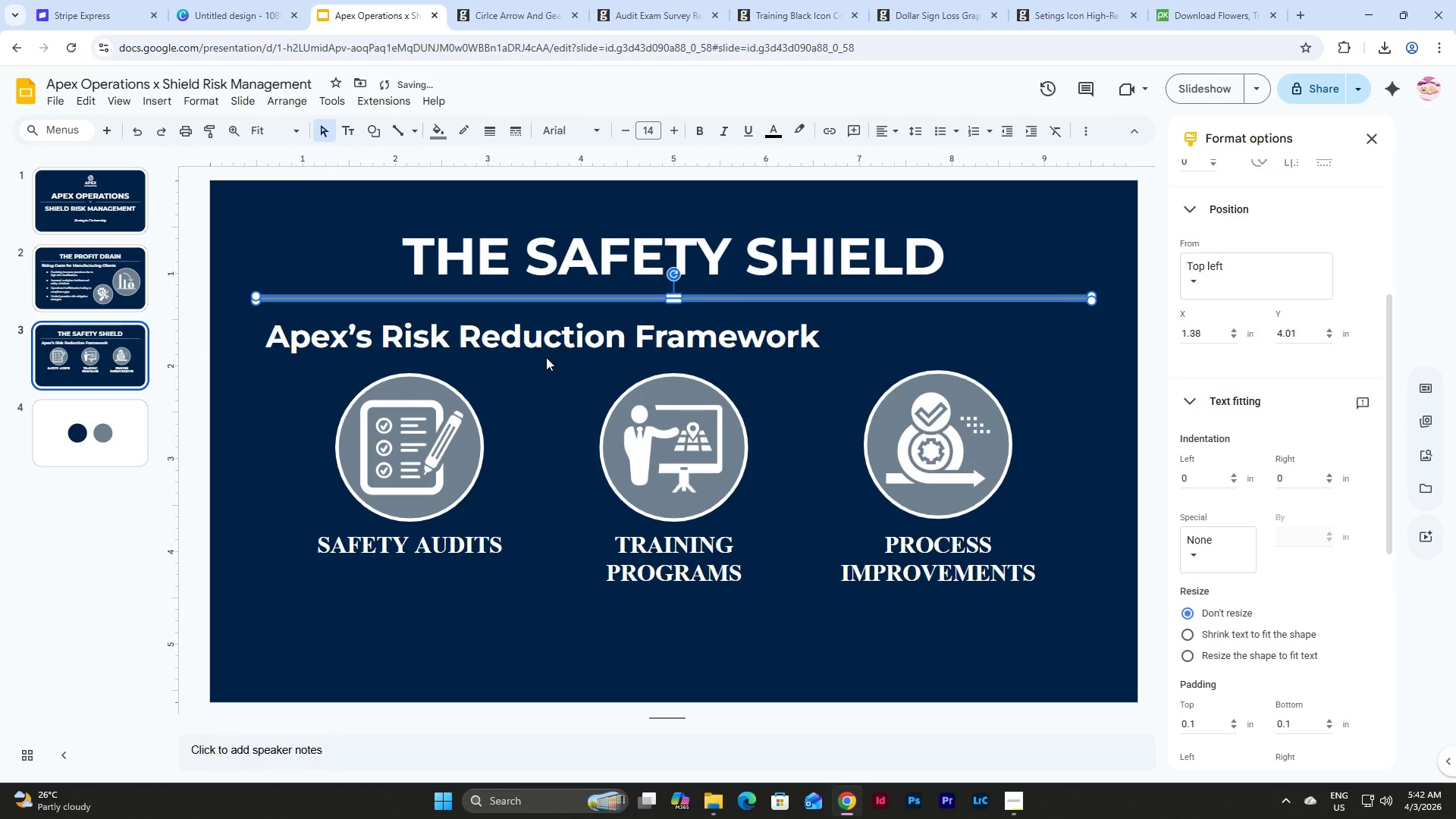 
key(Control+C)
 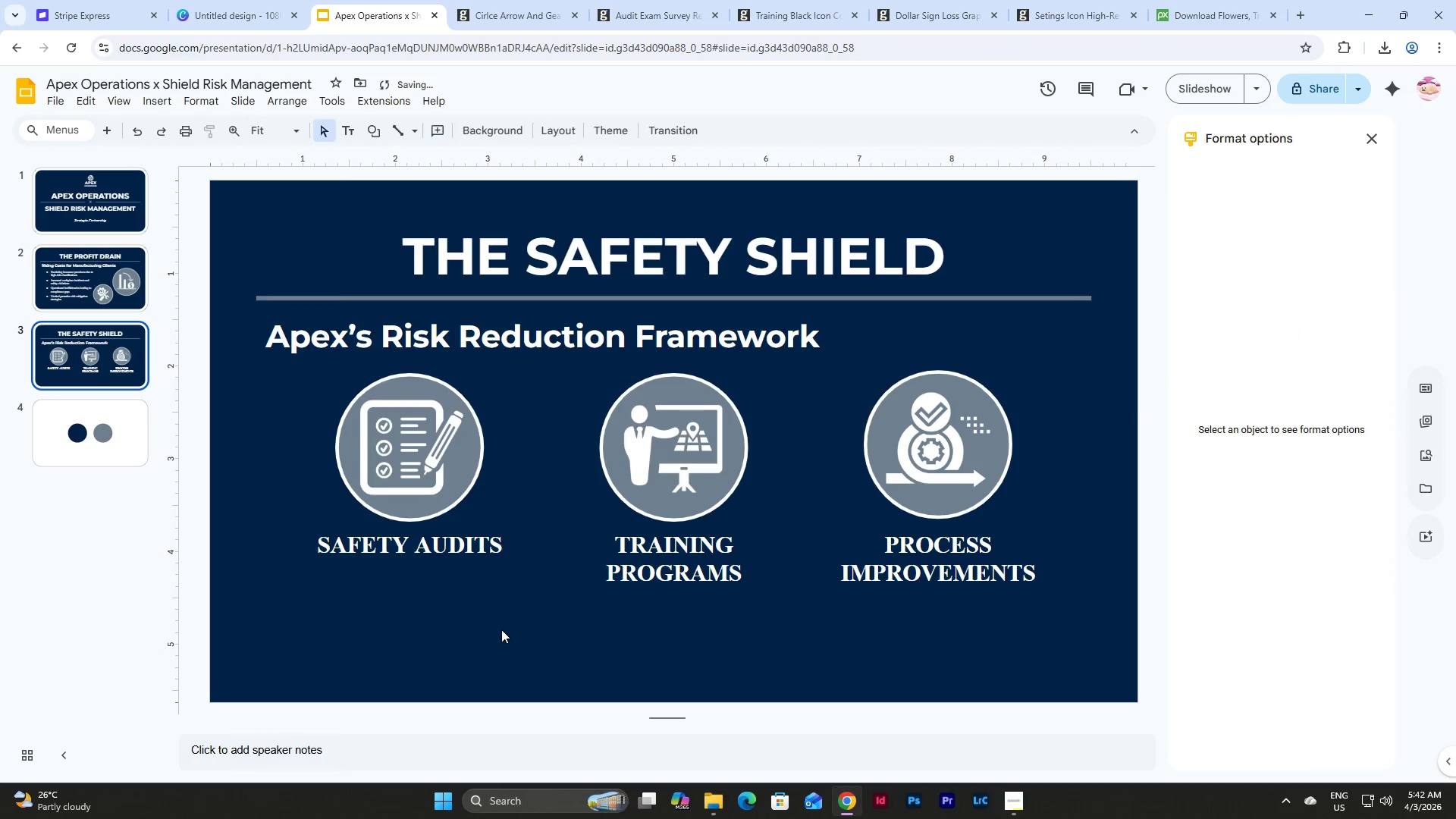 
key(Control+V)
 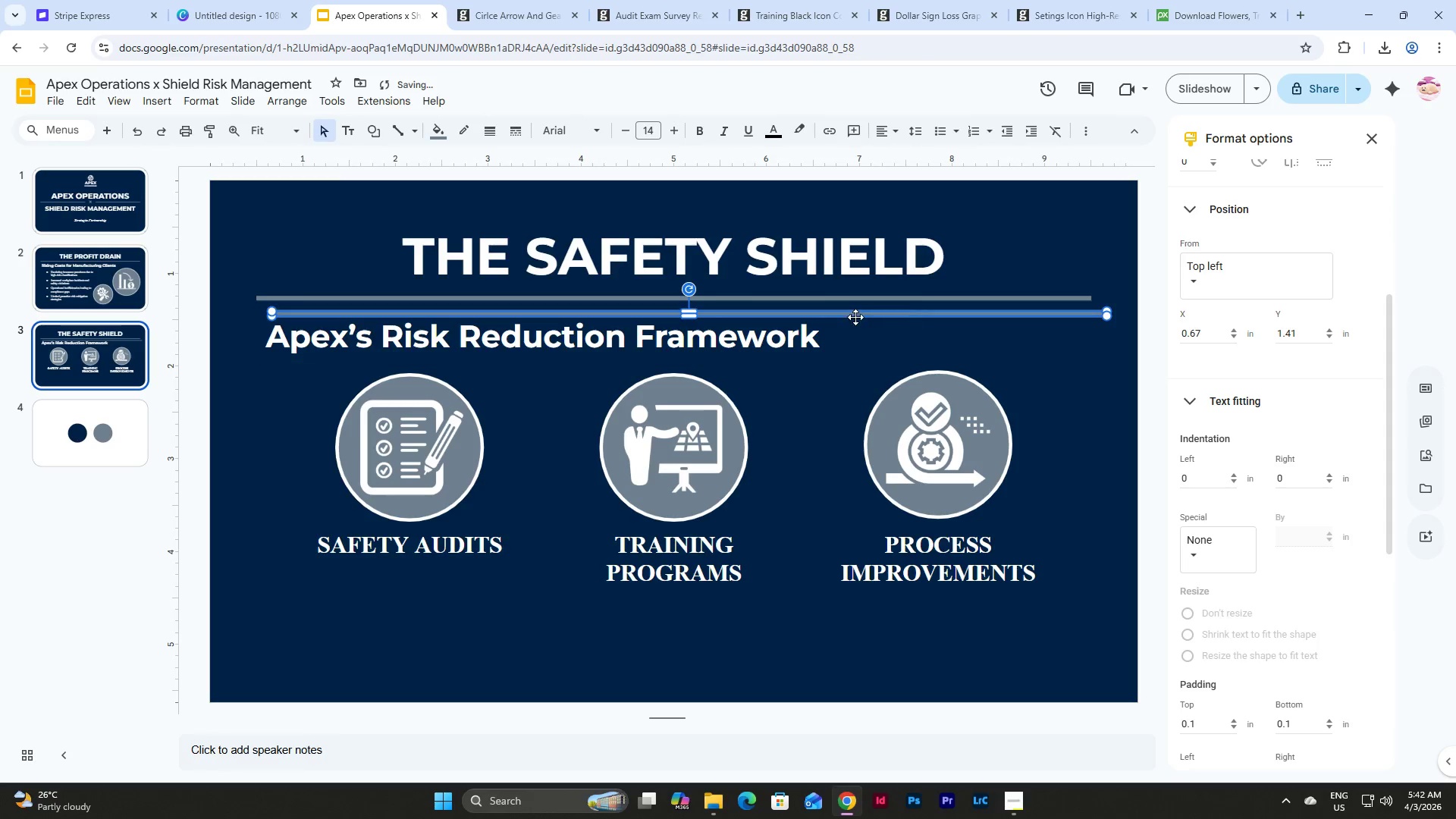 
left_click_drag(start_coordinate=[877, 312], to_coordinate=[861, 594])
 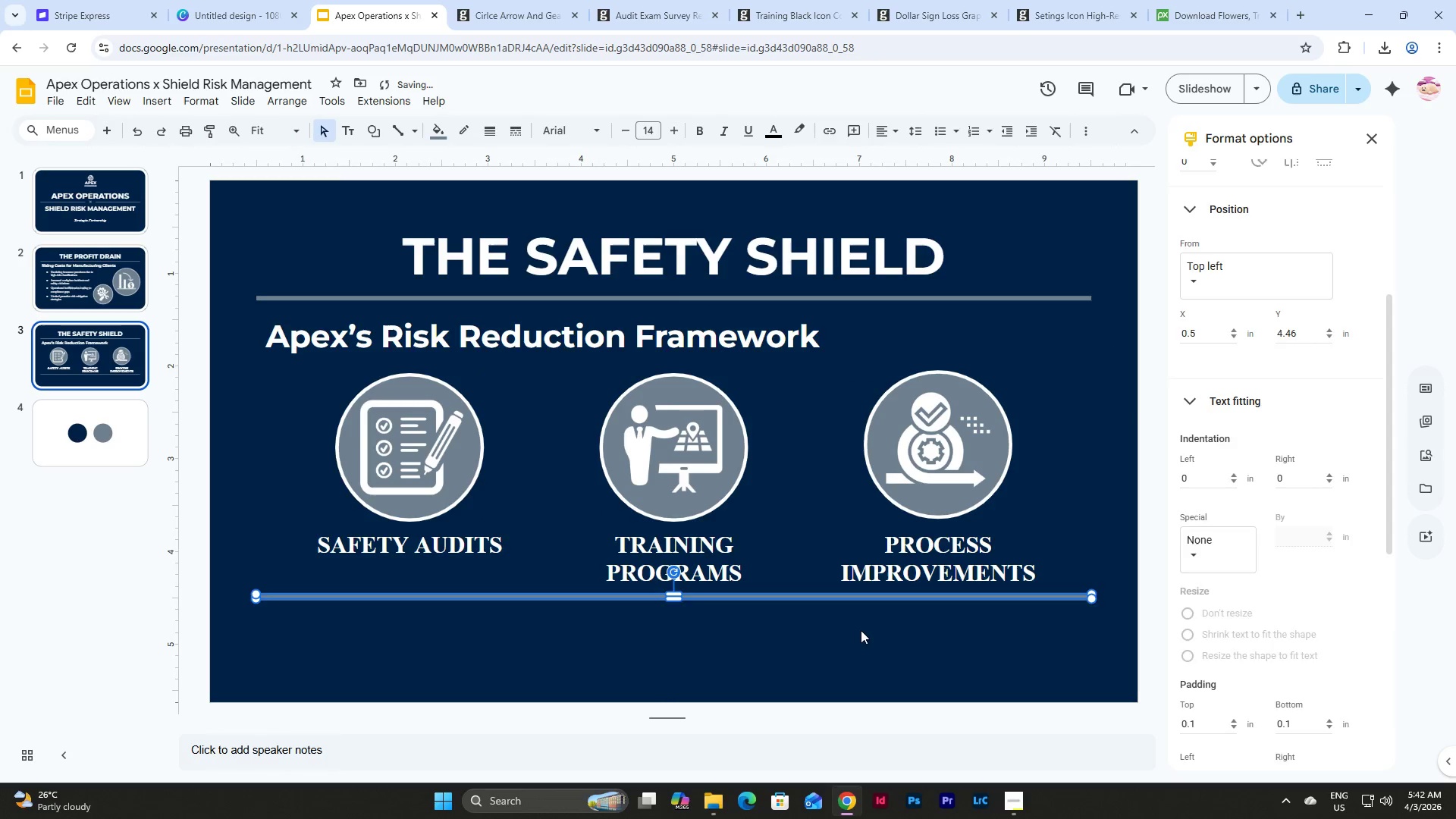 
left_click([861, 633])
 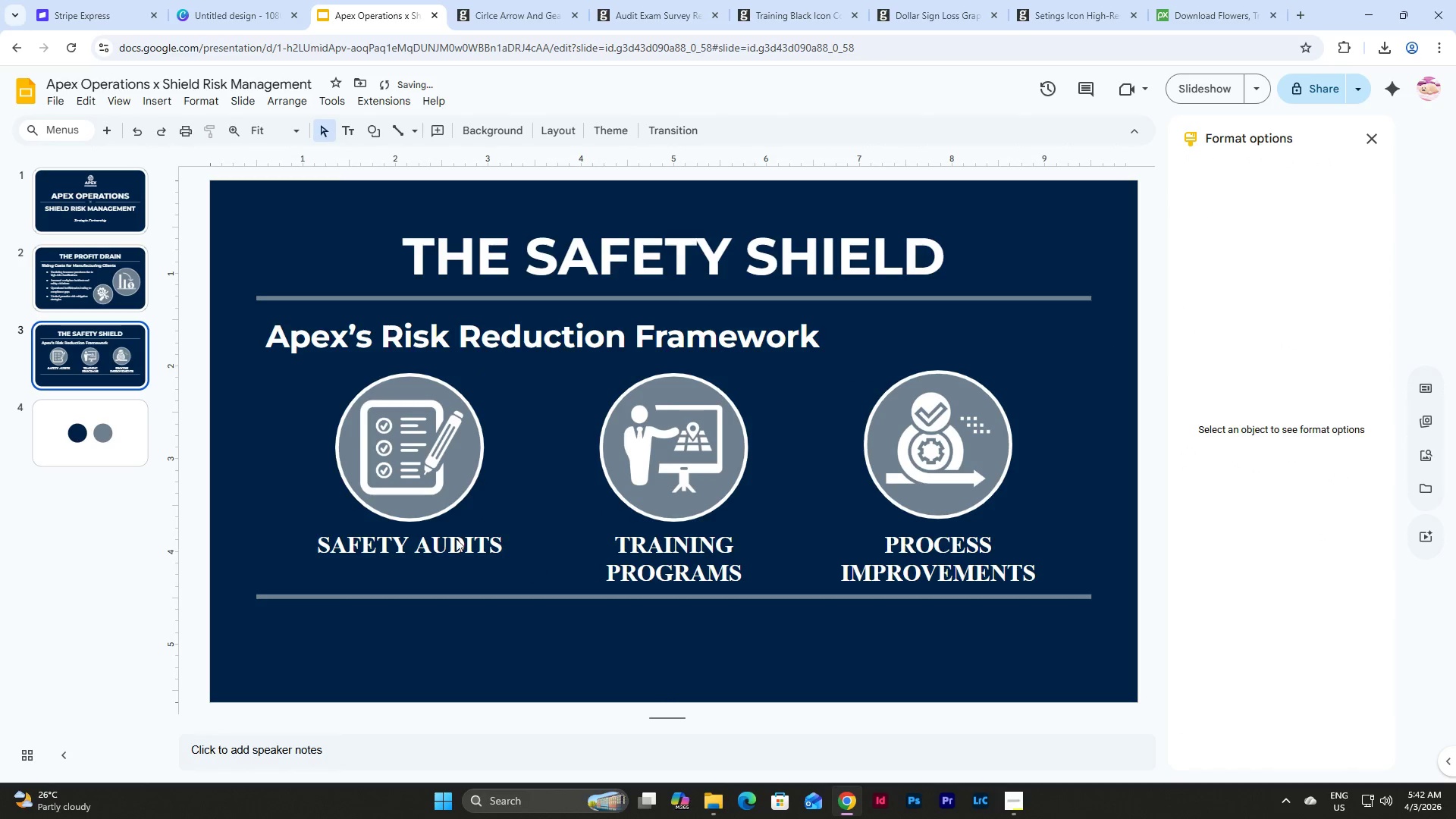 
left_click([416, 532])
 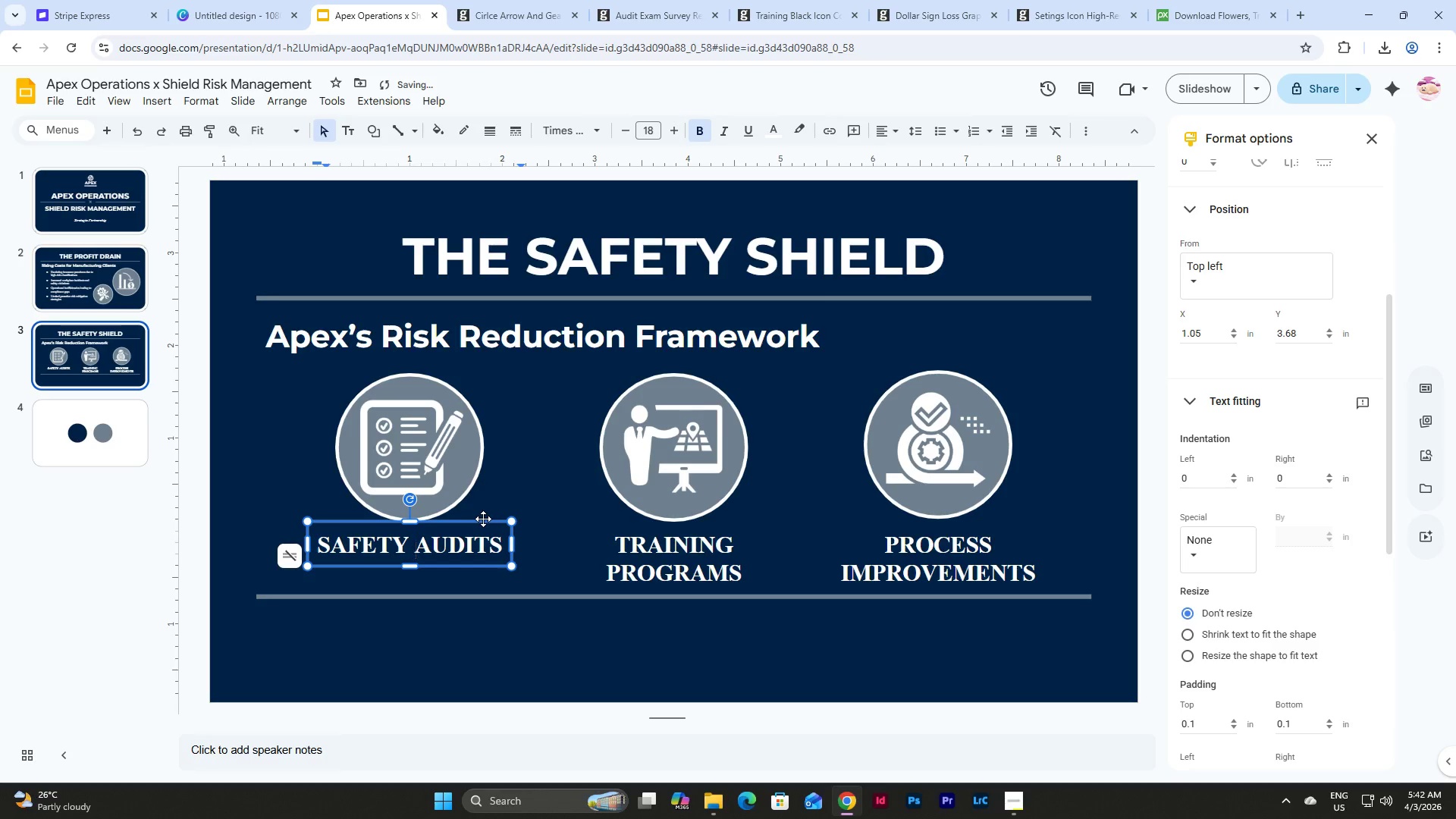 
left_click_drag(start_coordinate=[479, 520], to_coordinate=[479, 532])
 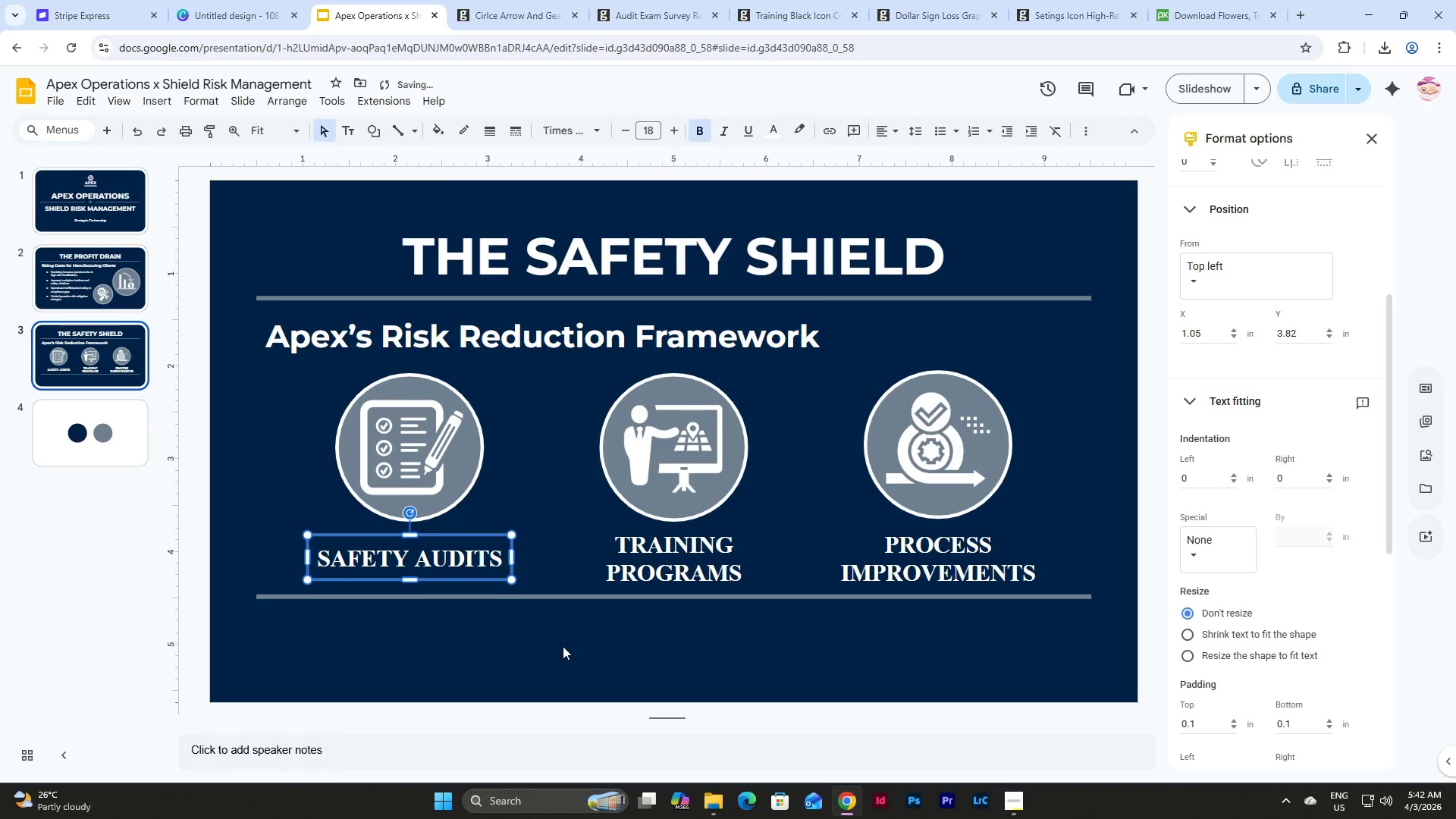 
left_click([564, 649])
 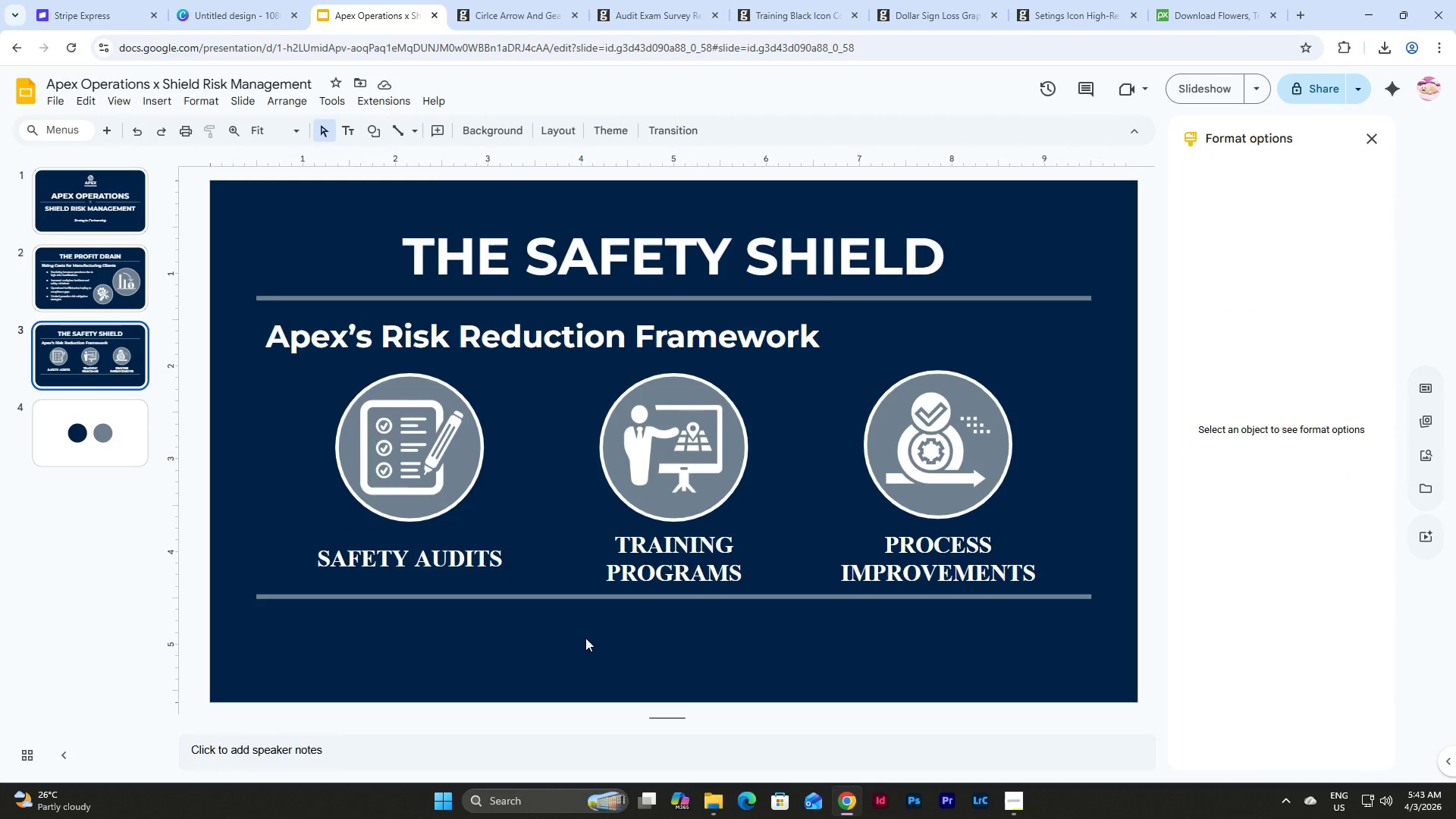 
wait(27.75)
 